 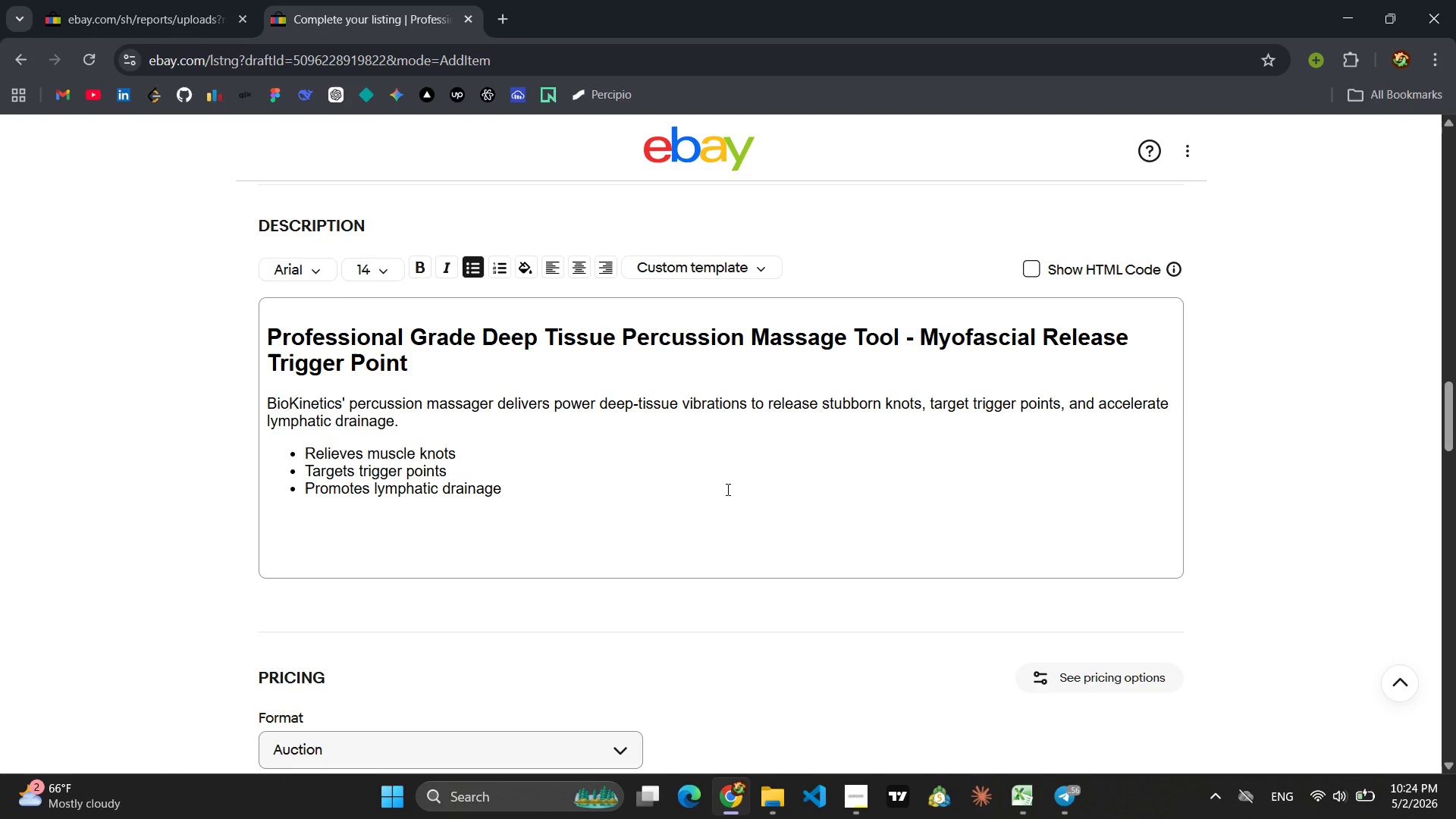 
left_click([1056, 717])
 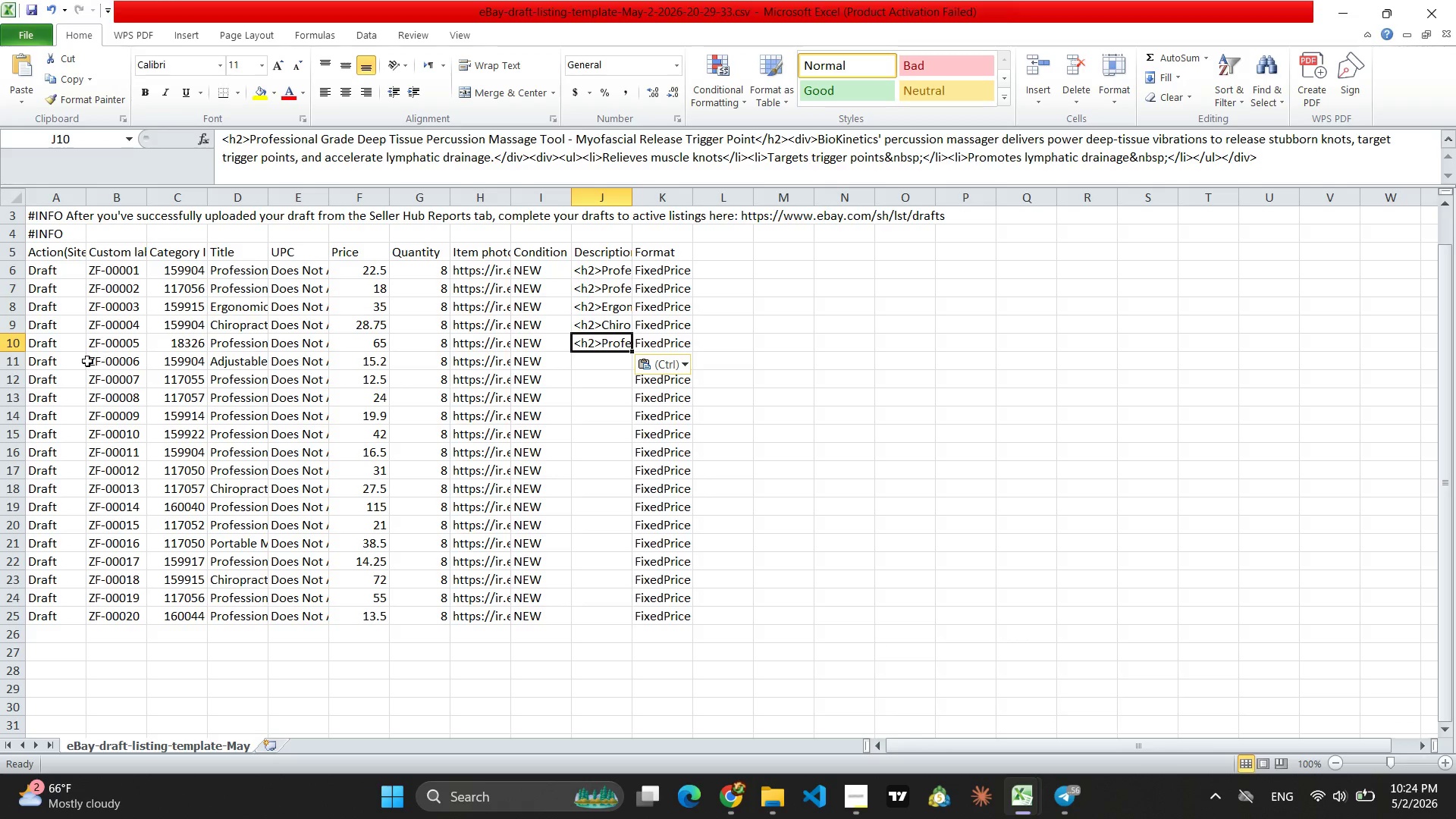 
left_click([8, 359])
 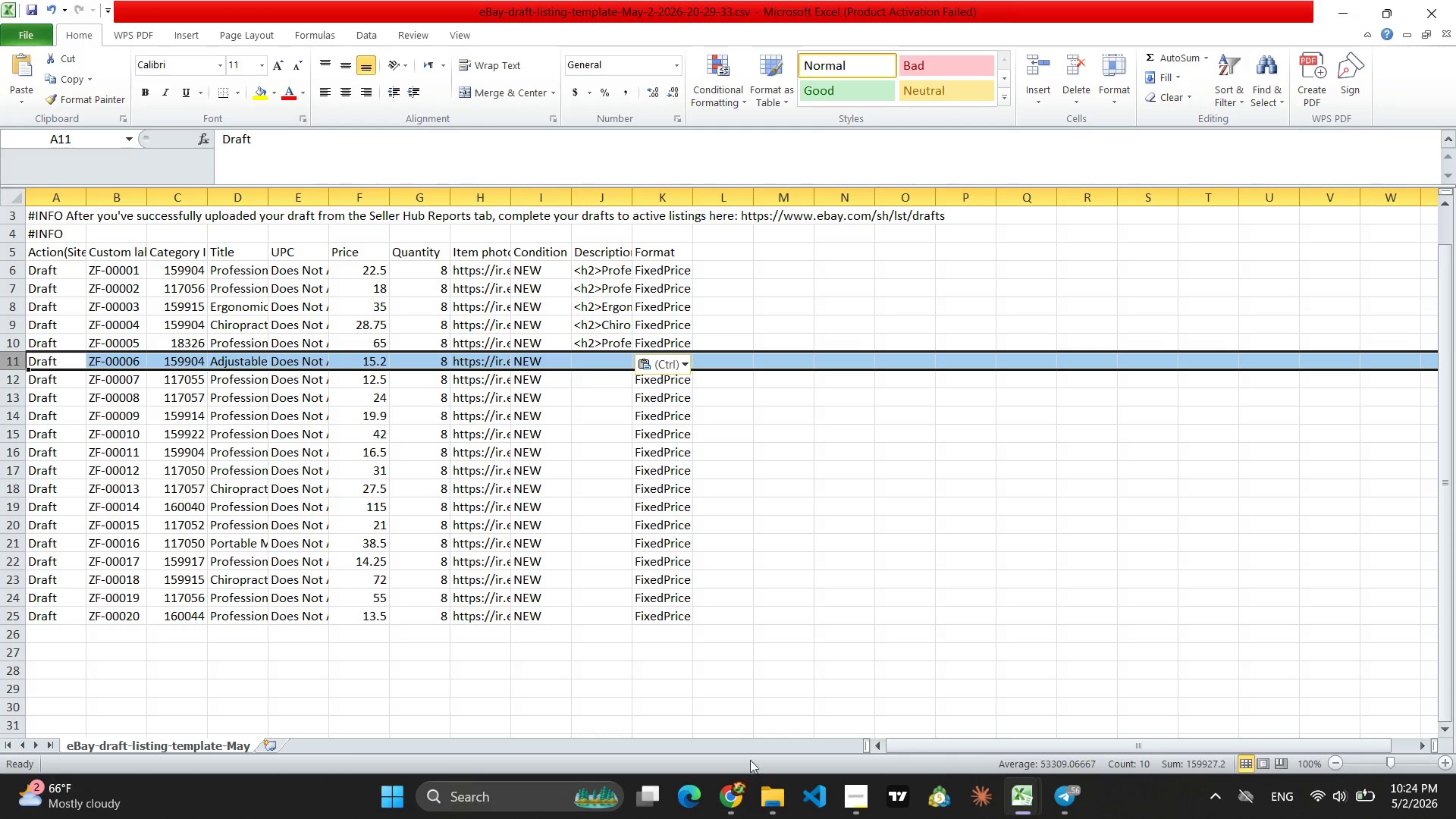 
left_click([739, 811])
 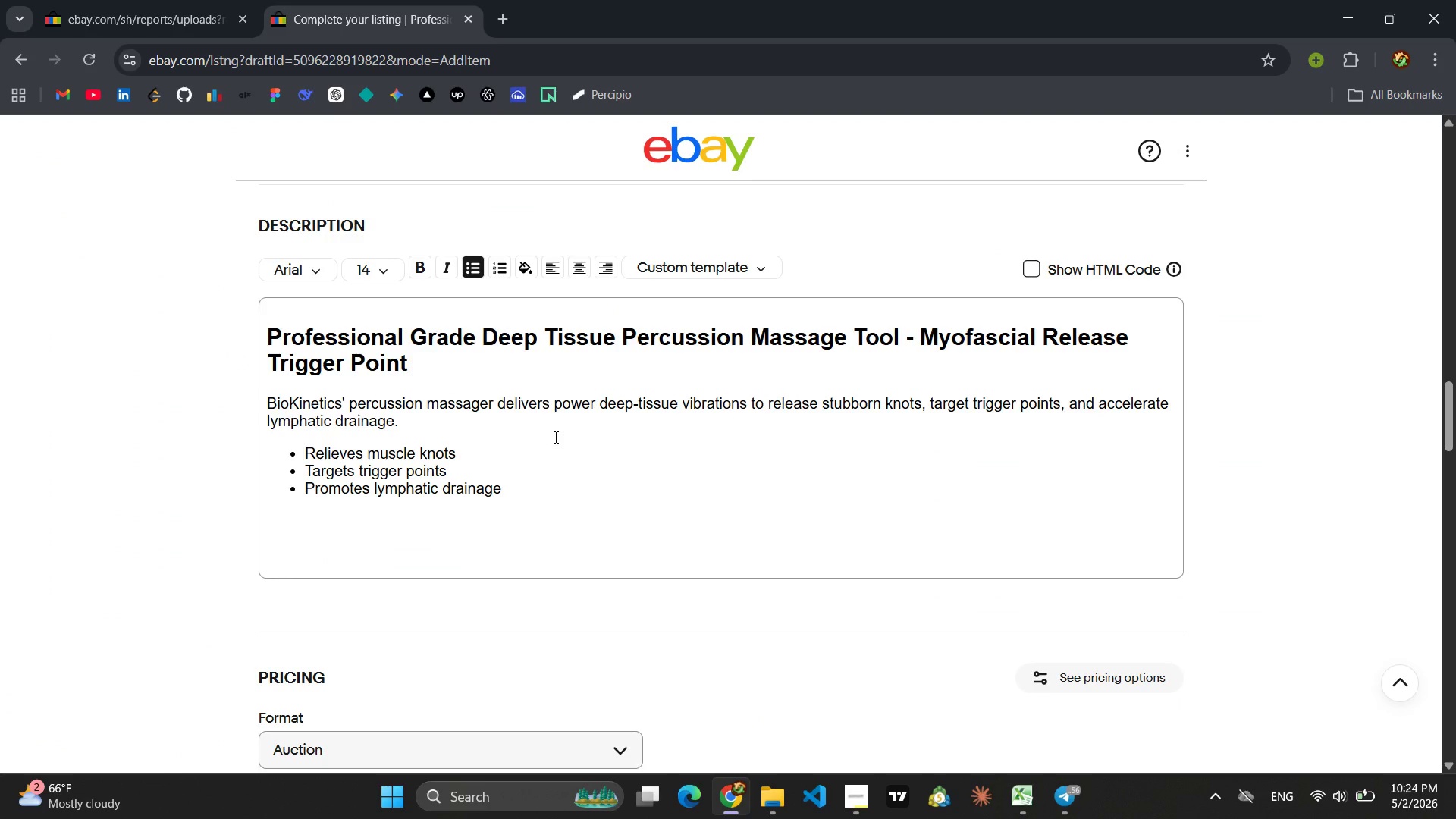 
wait(21.31)
 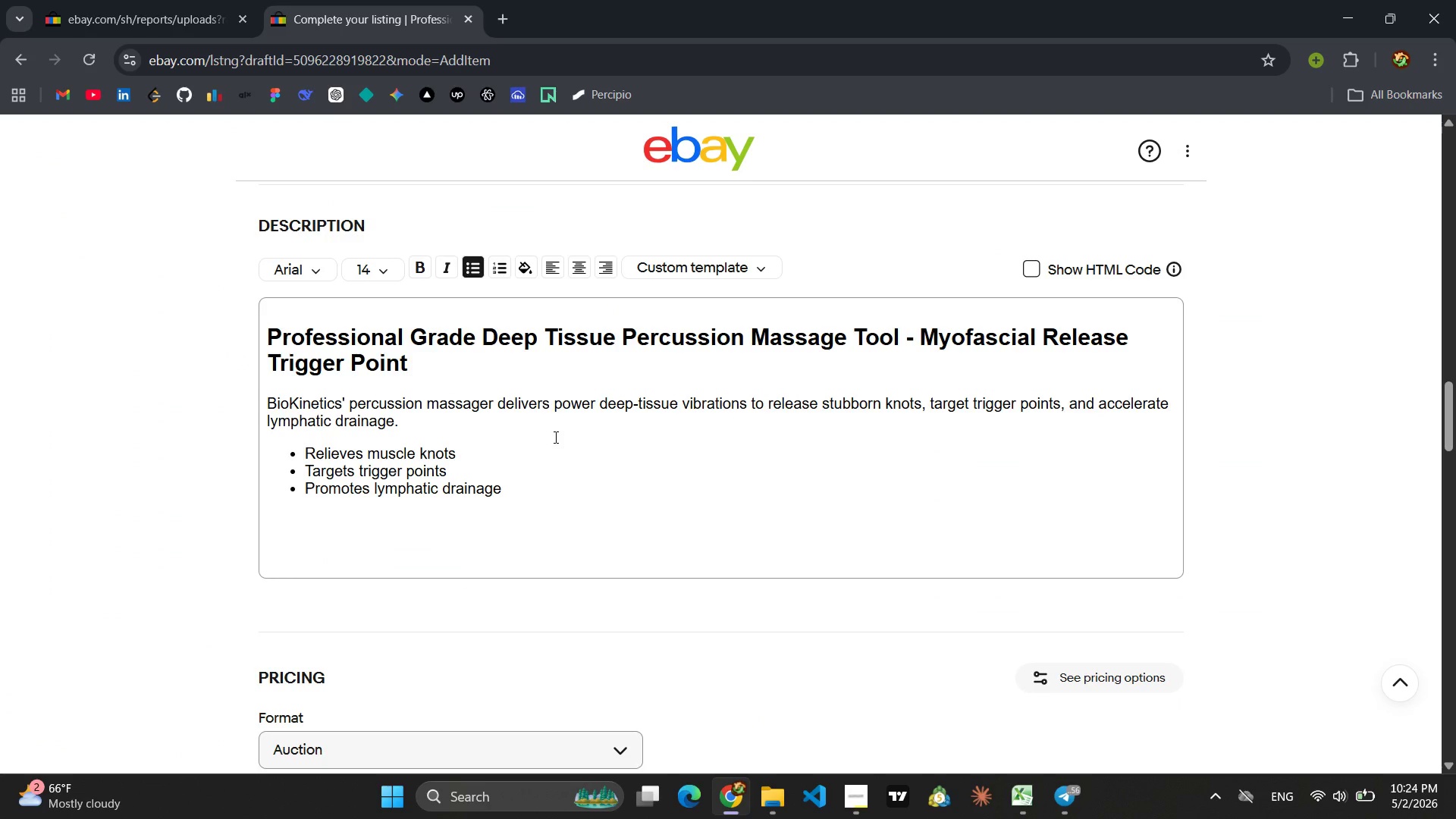 
left_click([1074, 740])
 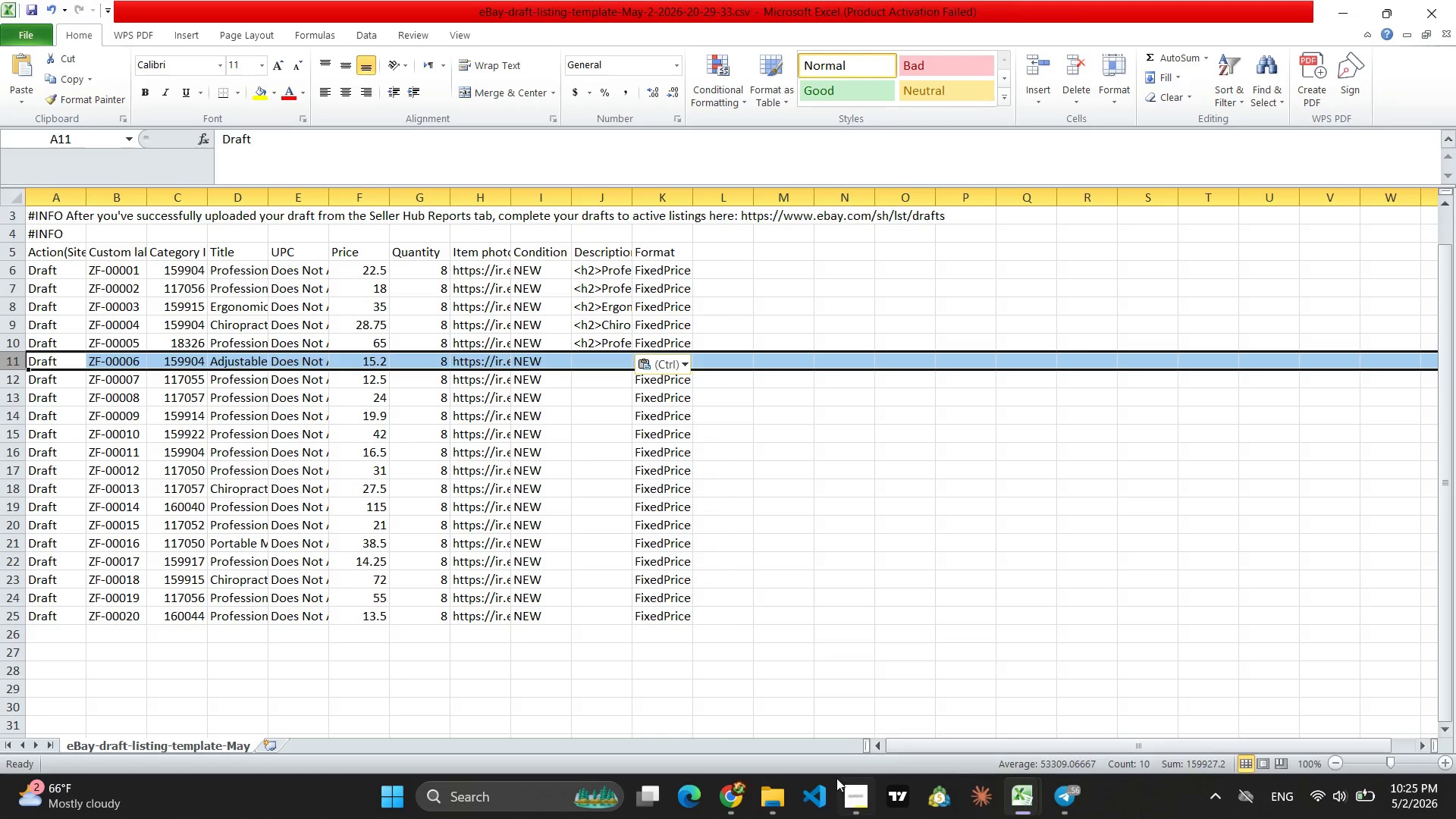 
left_click([719, 810])
 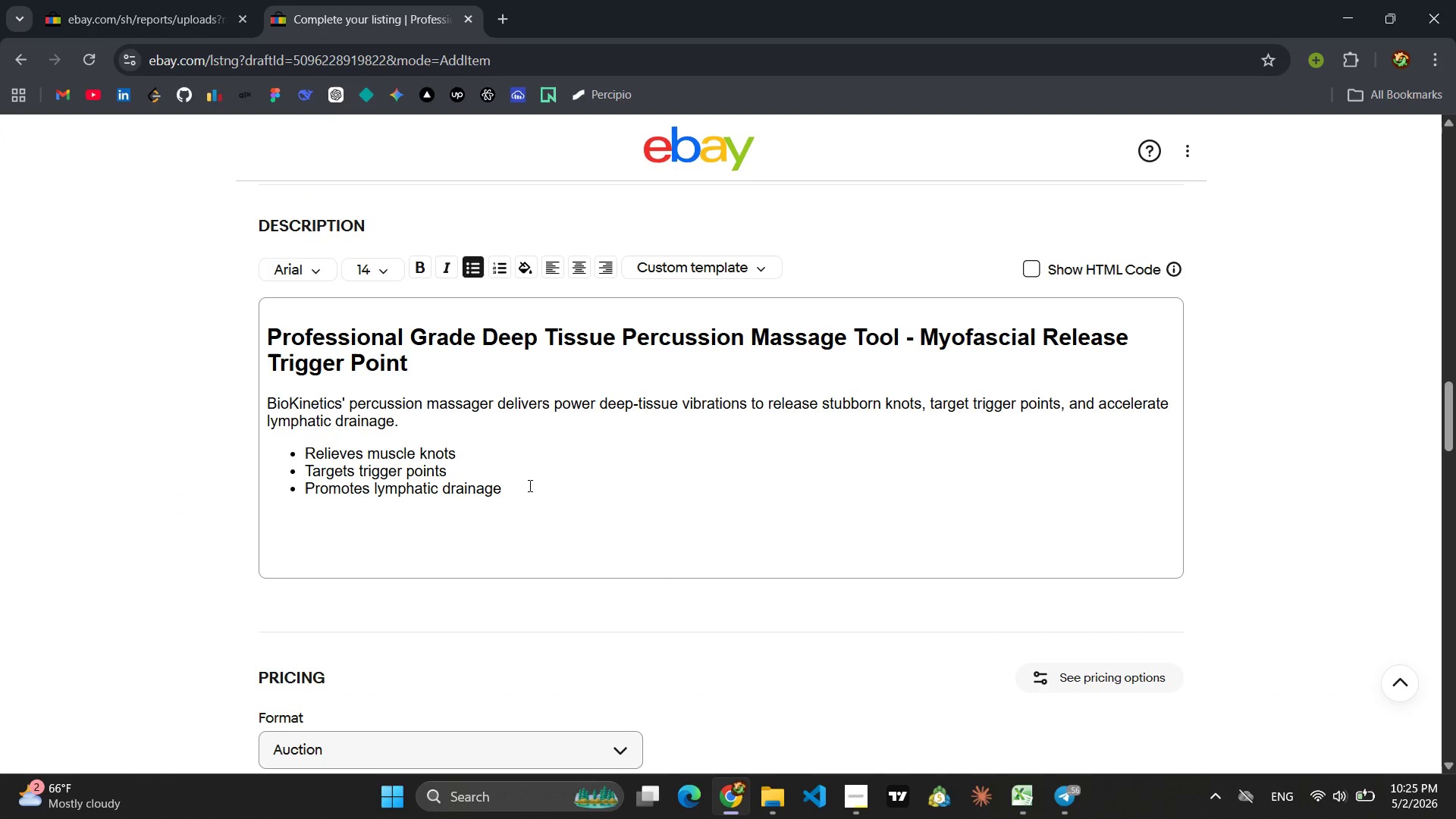 
wait(10.16)
 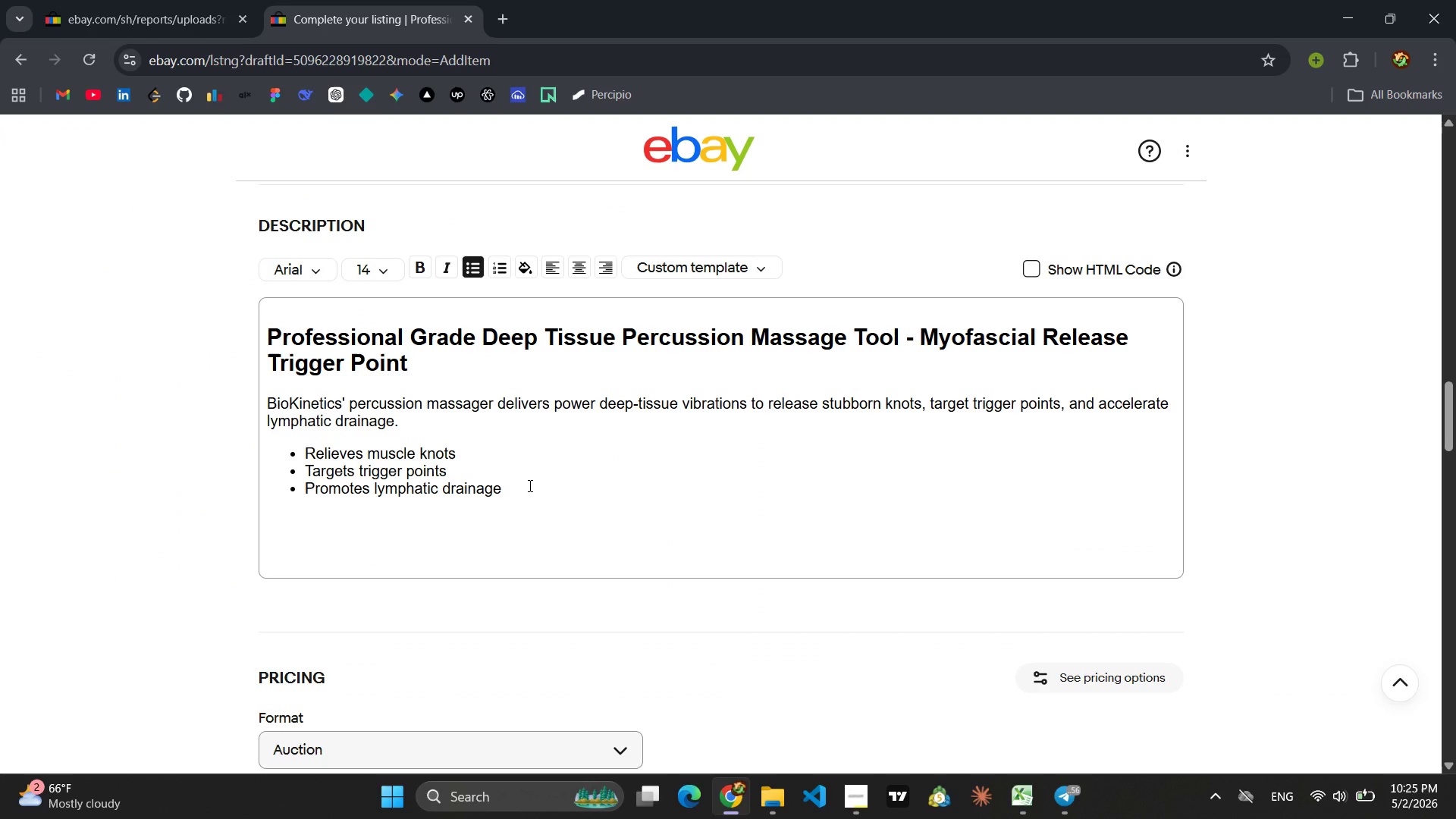 
left_click_drag(start_coordinate=[411, 362], to_coordinate=[265, 334])
 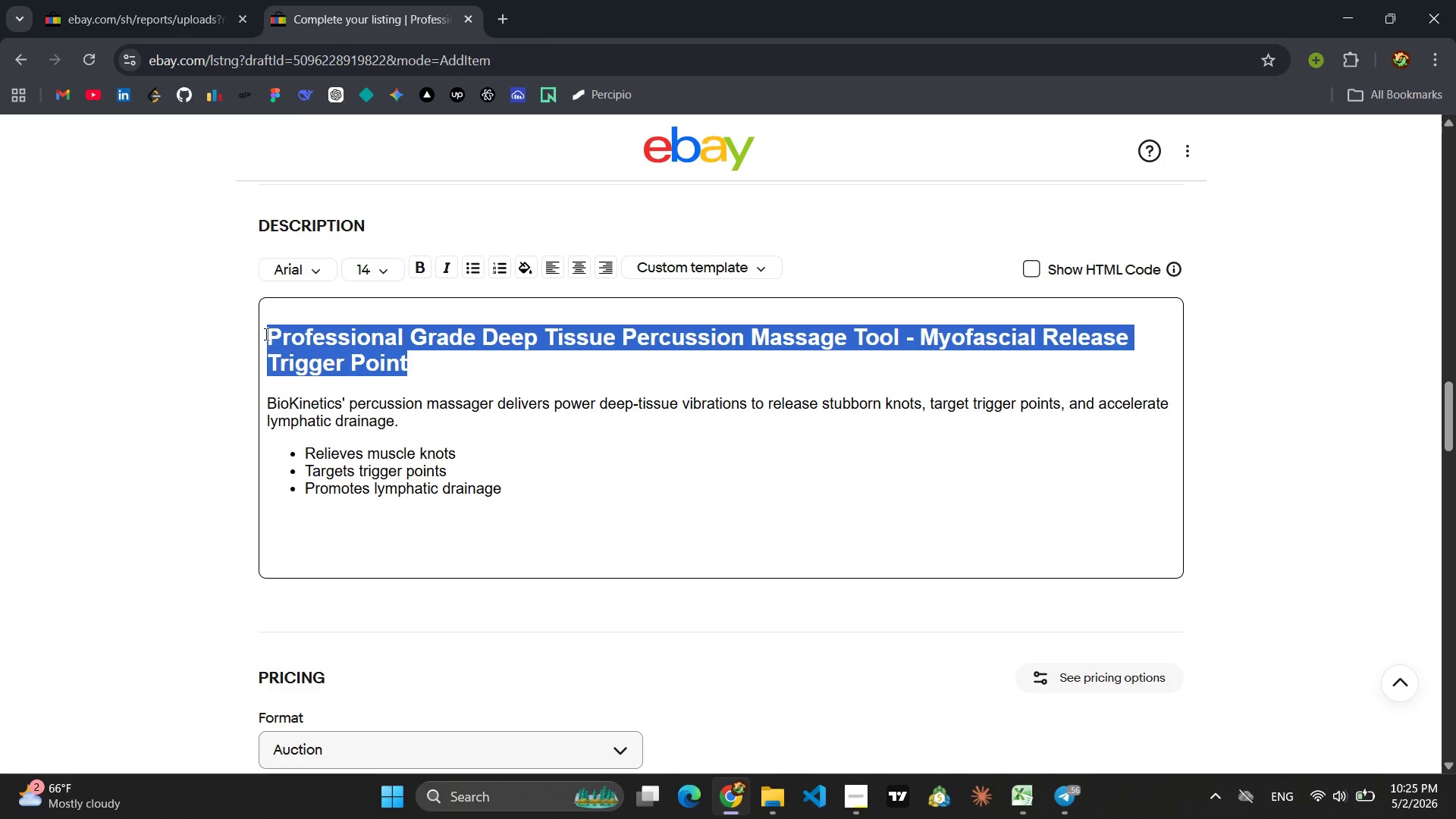 
type(Adjustable Lumber )
key(Backspace)
key(Backspace)
key(Backspace)
type(ar Bakc)
key(Backspace)
key(Backspace)
type(ck Brace - Posture corr)
key(Backspace)
key(Backspace)
key(Backspace)
key(Backspace)
type(Corrector, Por)
key(Backspace)
key(Backspace)
type(rofessional Grade Sciantica Re)
 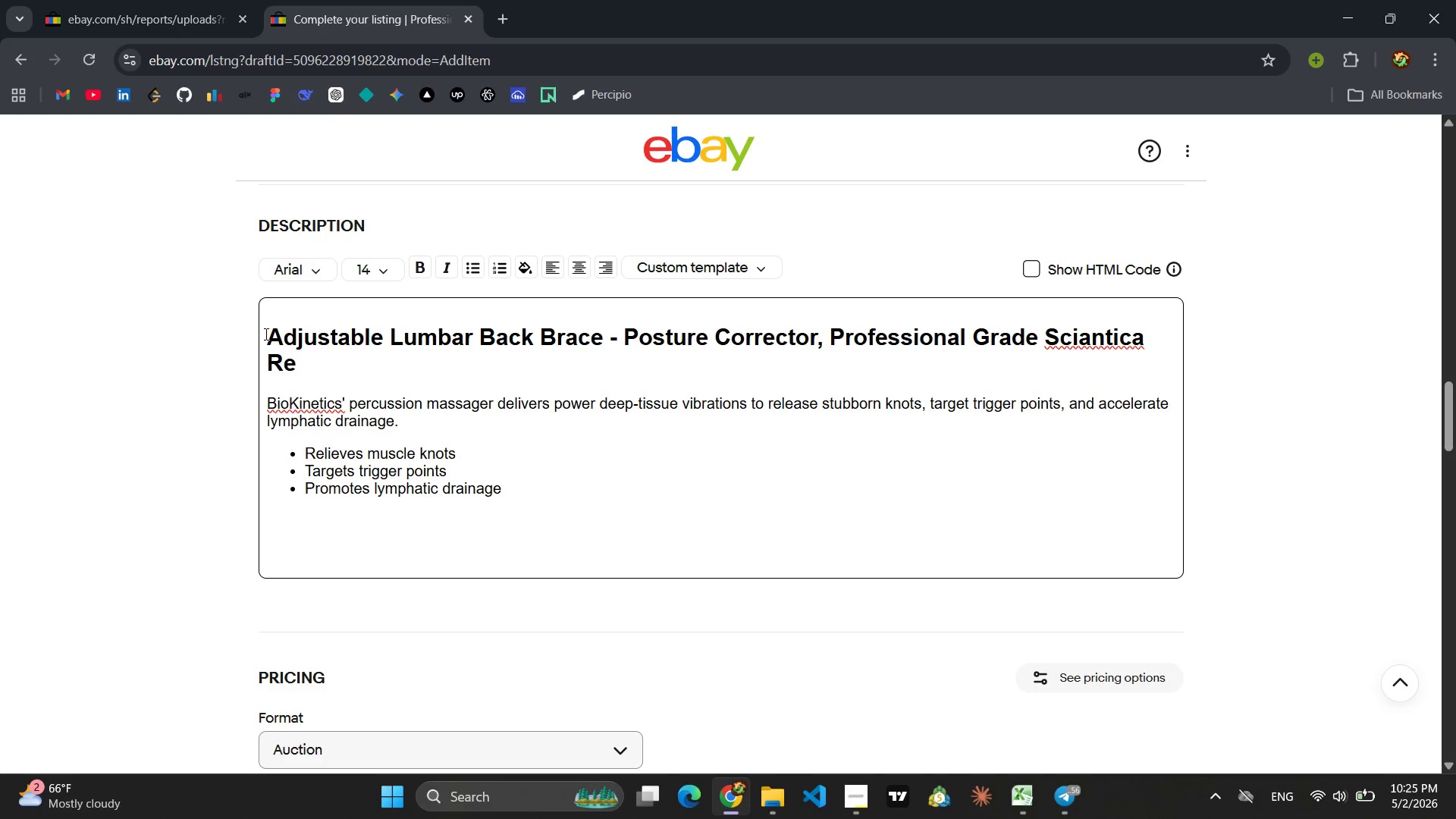 
type(lief)
 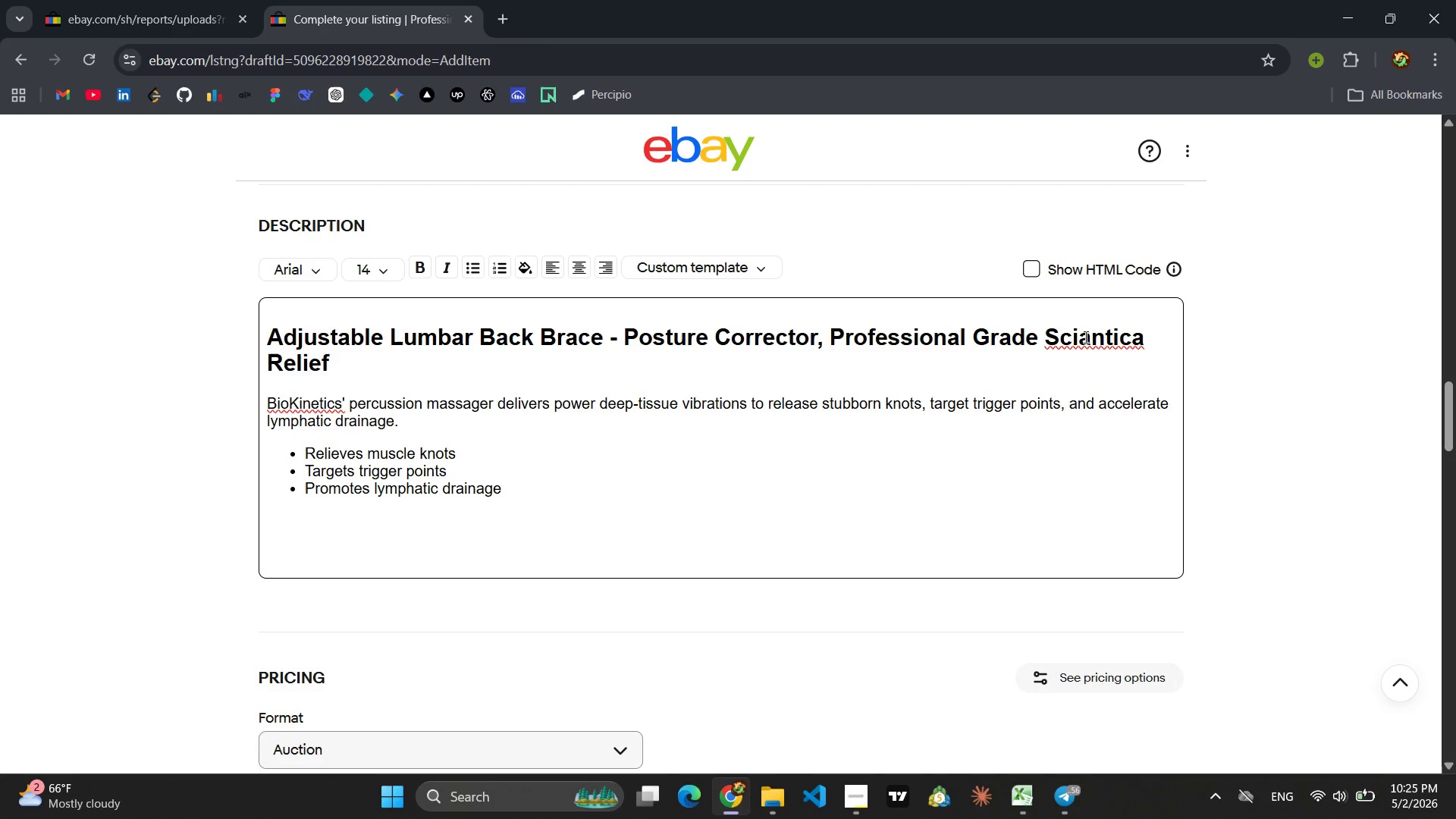 
left_click([1112, 329])
 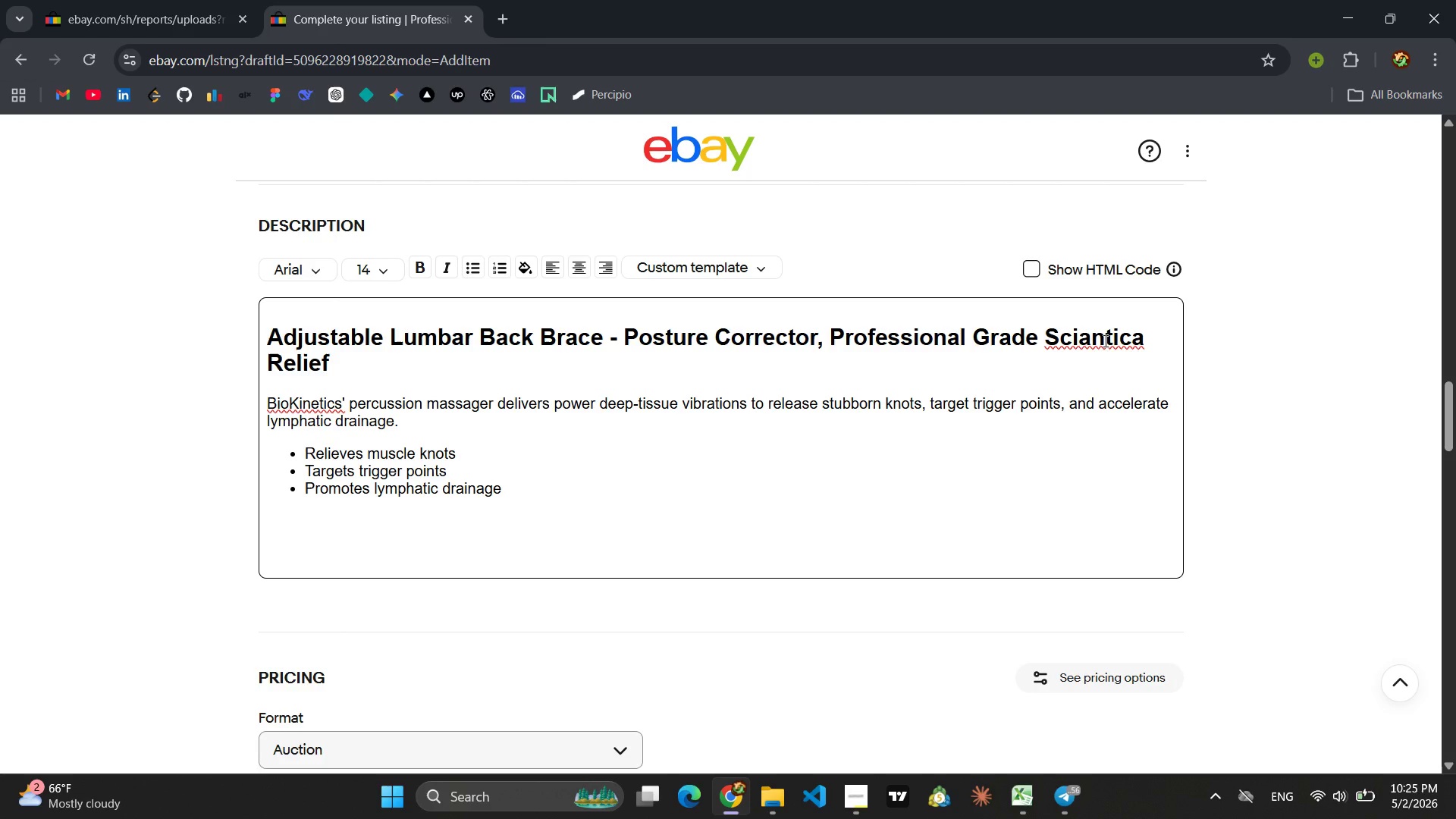 
left_click([1104, 340])
 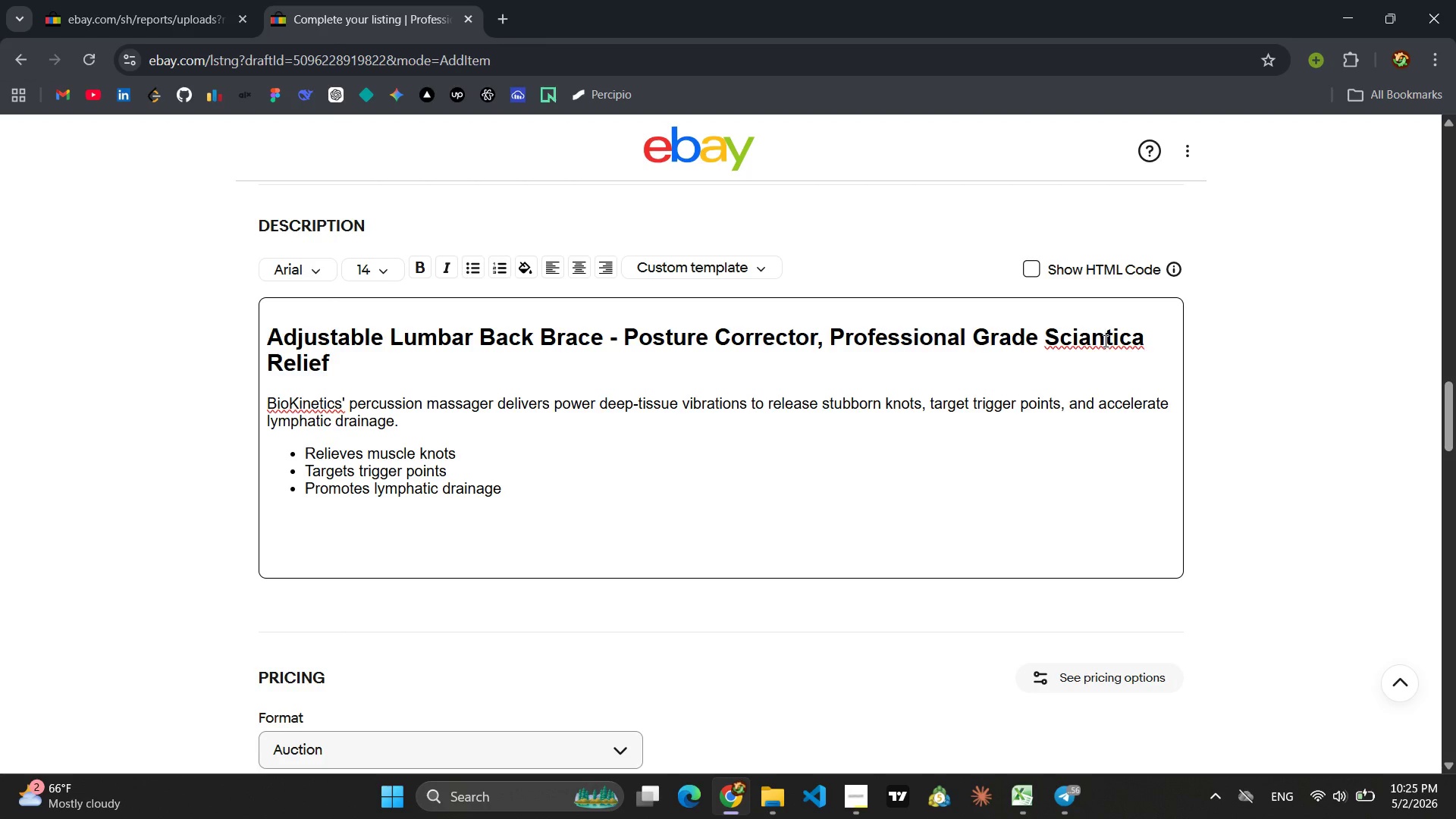 
key(Backspace)
 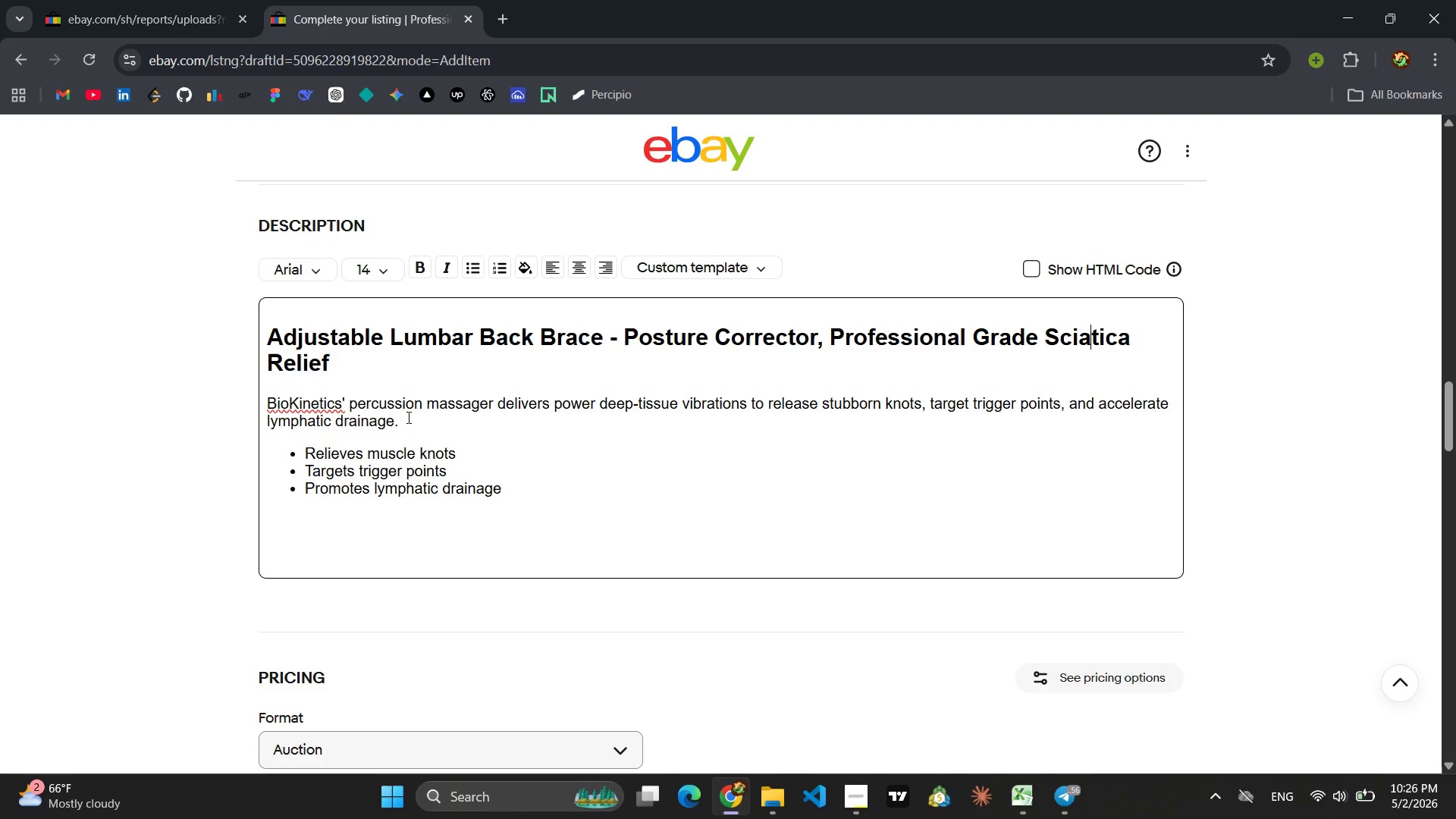 
left_click([396, 418])
 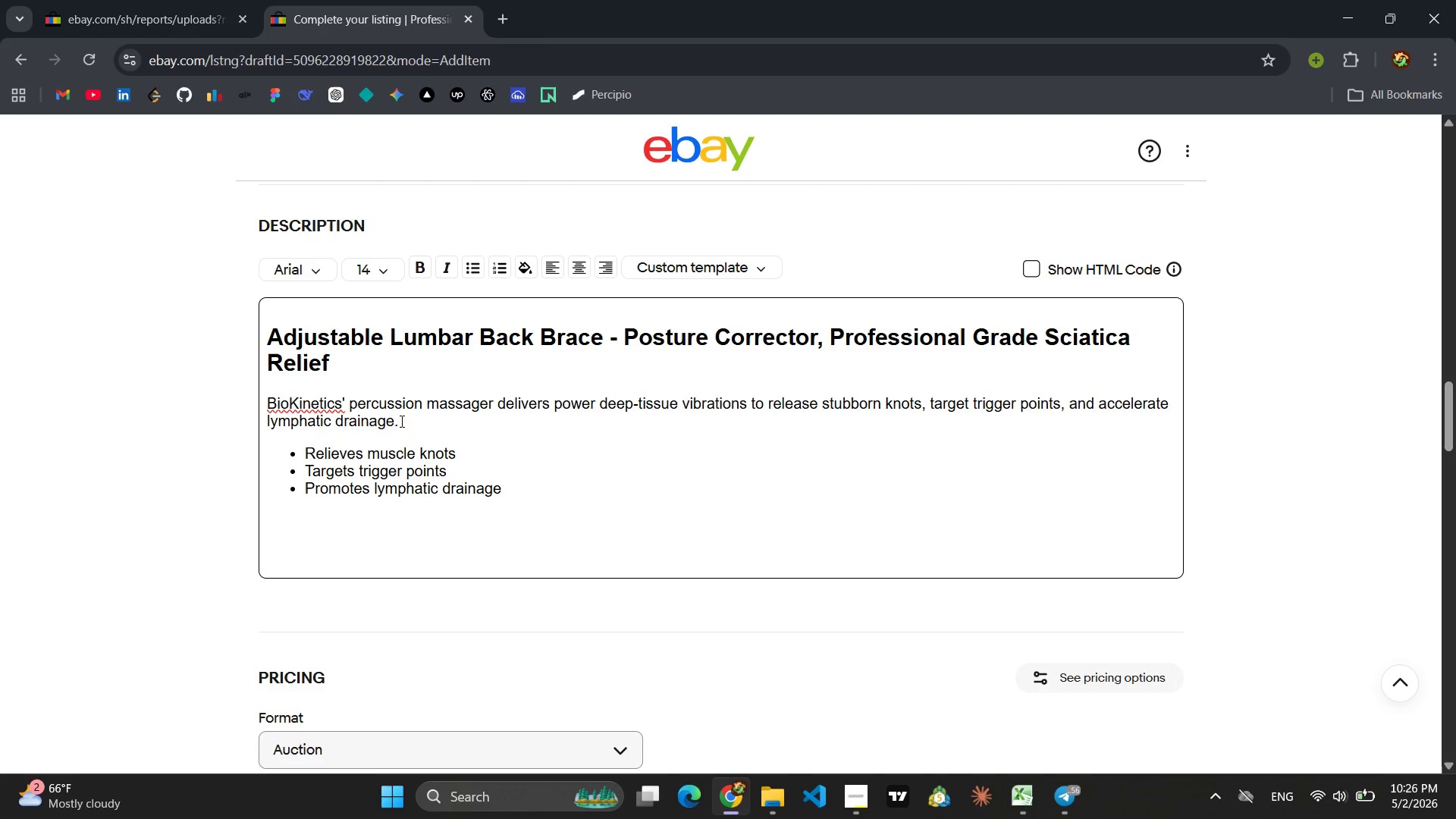 
left_click_drag(start_coordinate=[400, 421], to_coordinate=[215, 409])
 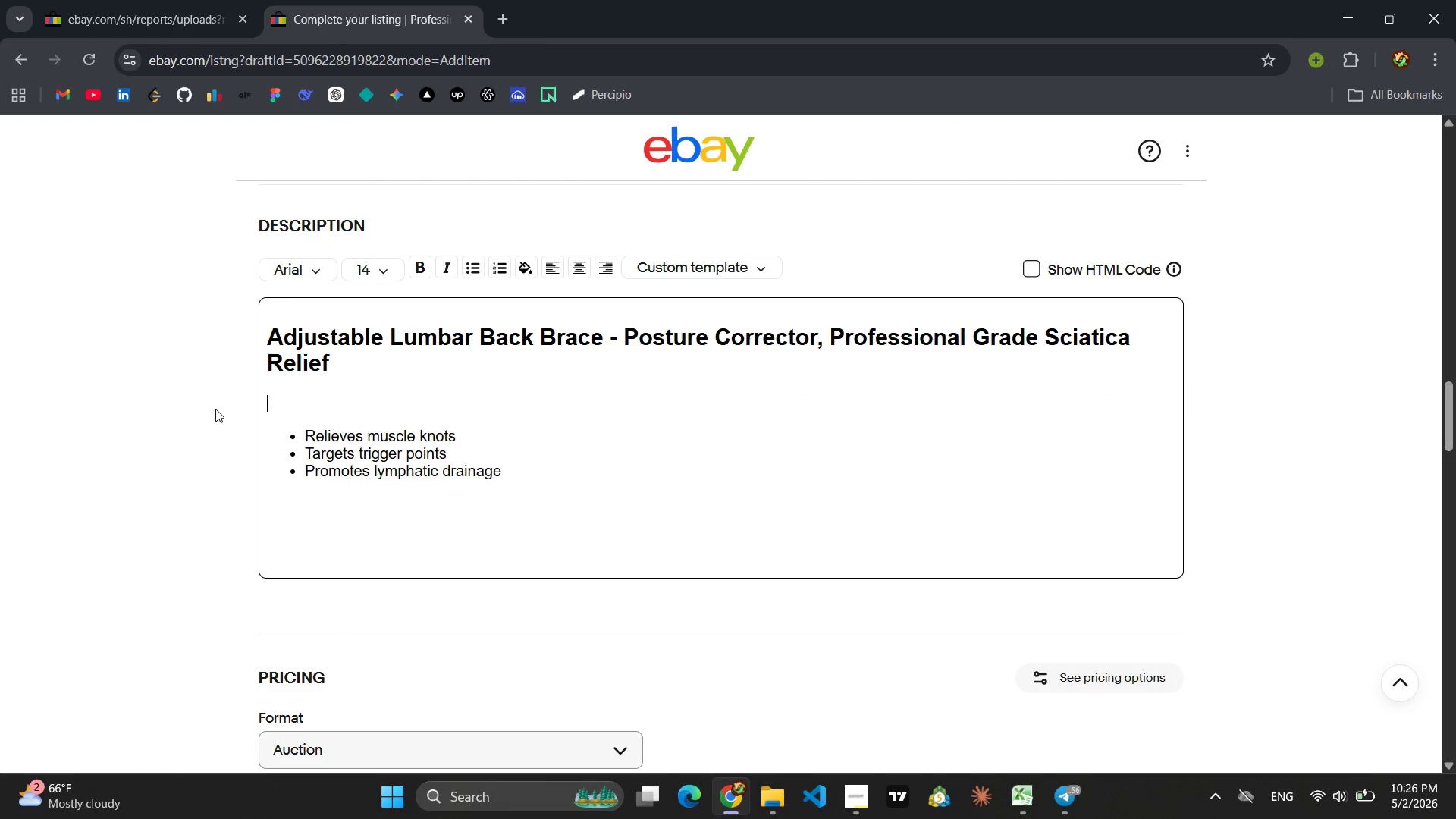 
key(Backspace)
 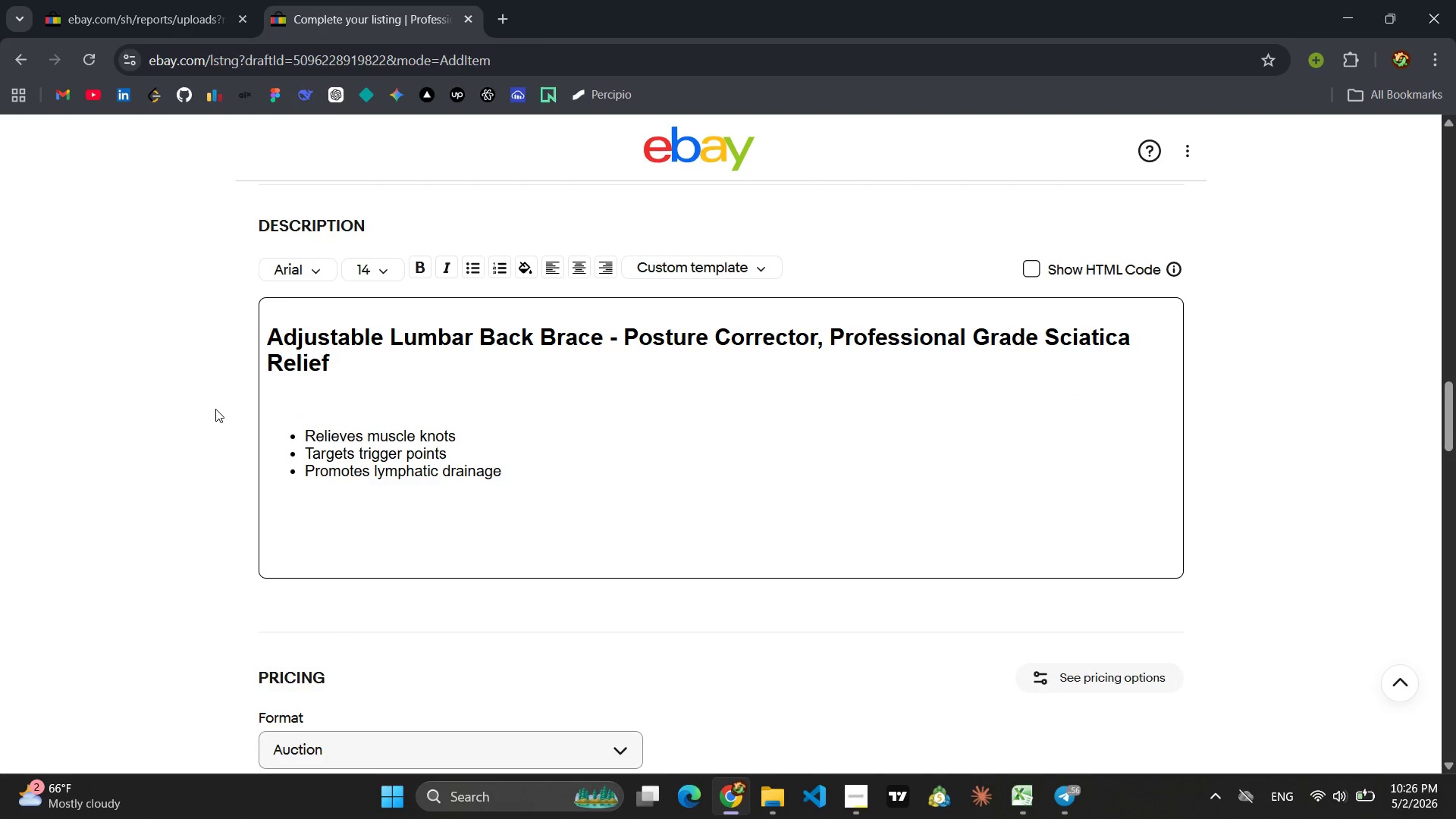 
type(TheraPro's)
 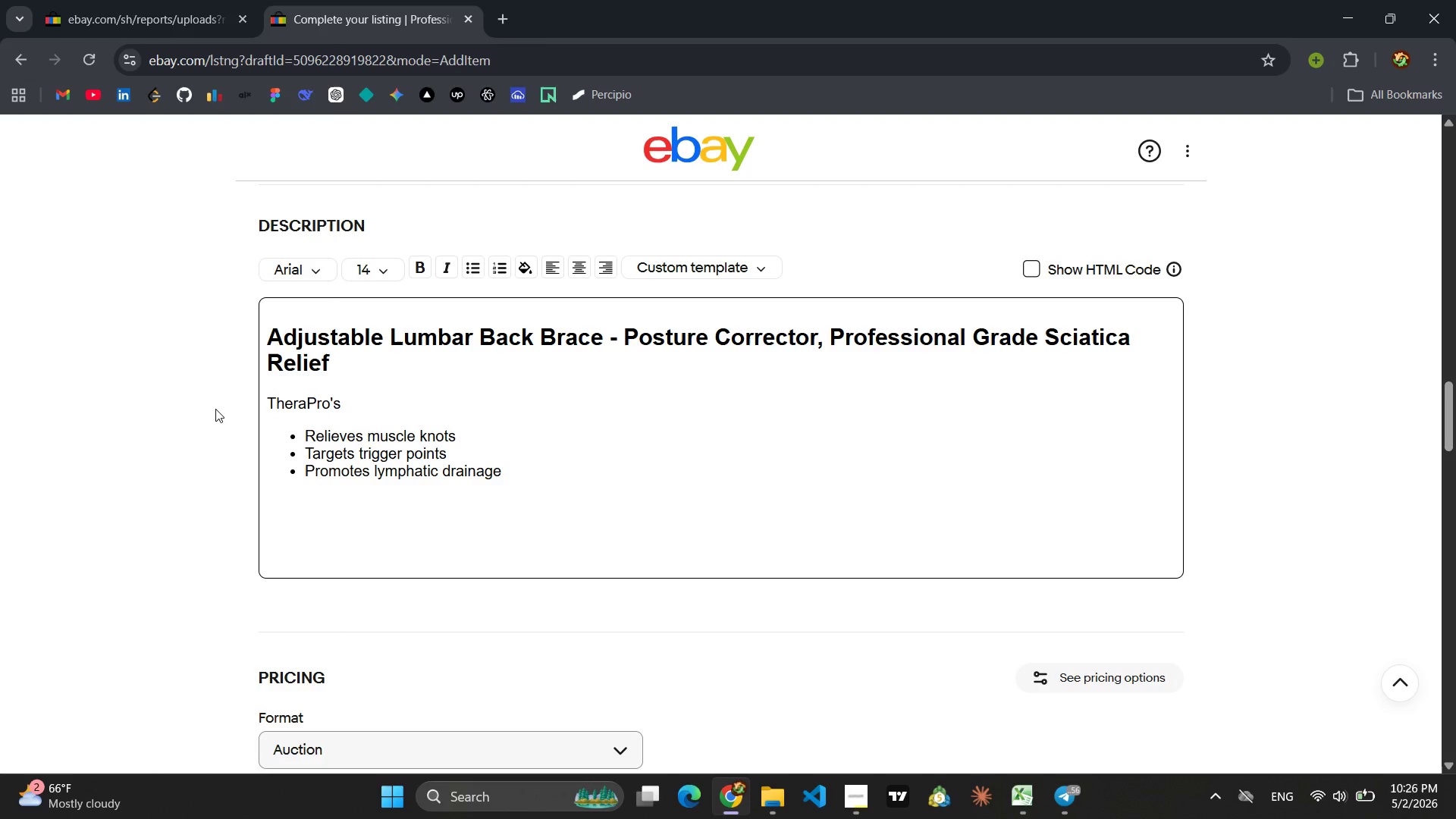 
type( Lum)
key(Backspace)
key(Backspace)
key(Backspace)
type(lumbar brace provides firm yet comfortable support to correct pelvic tilt and reduce sciatic nerve rp)
key(Backspace)
key(Backspace)
type(pressure dring daily activities )
key(Backspace)
type(.)
 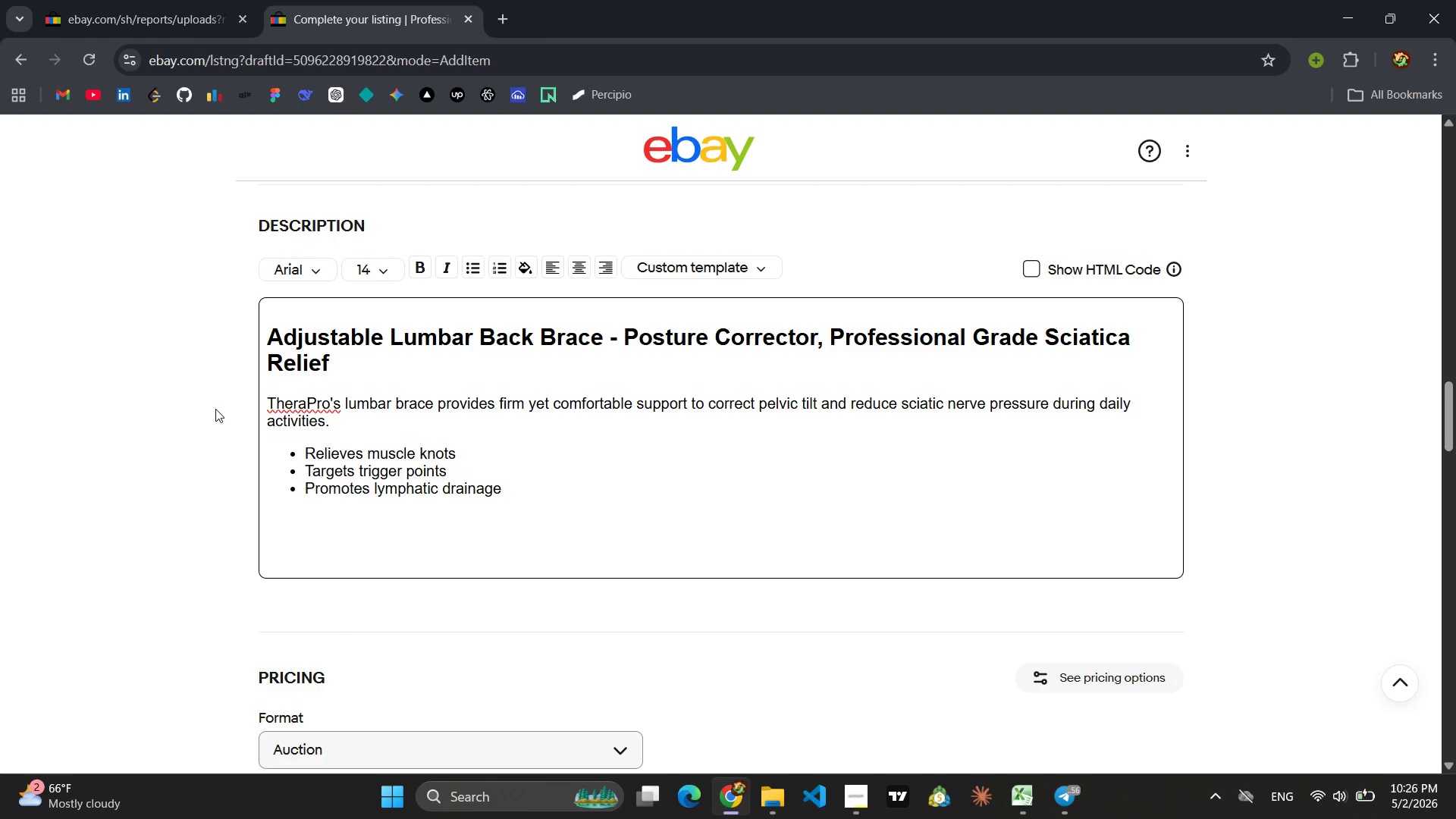 
hold_key(key=U, duration=29.47)
 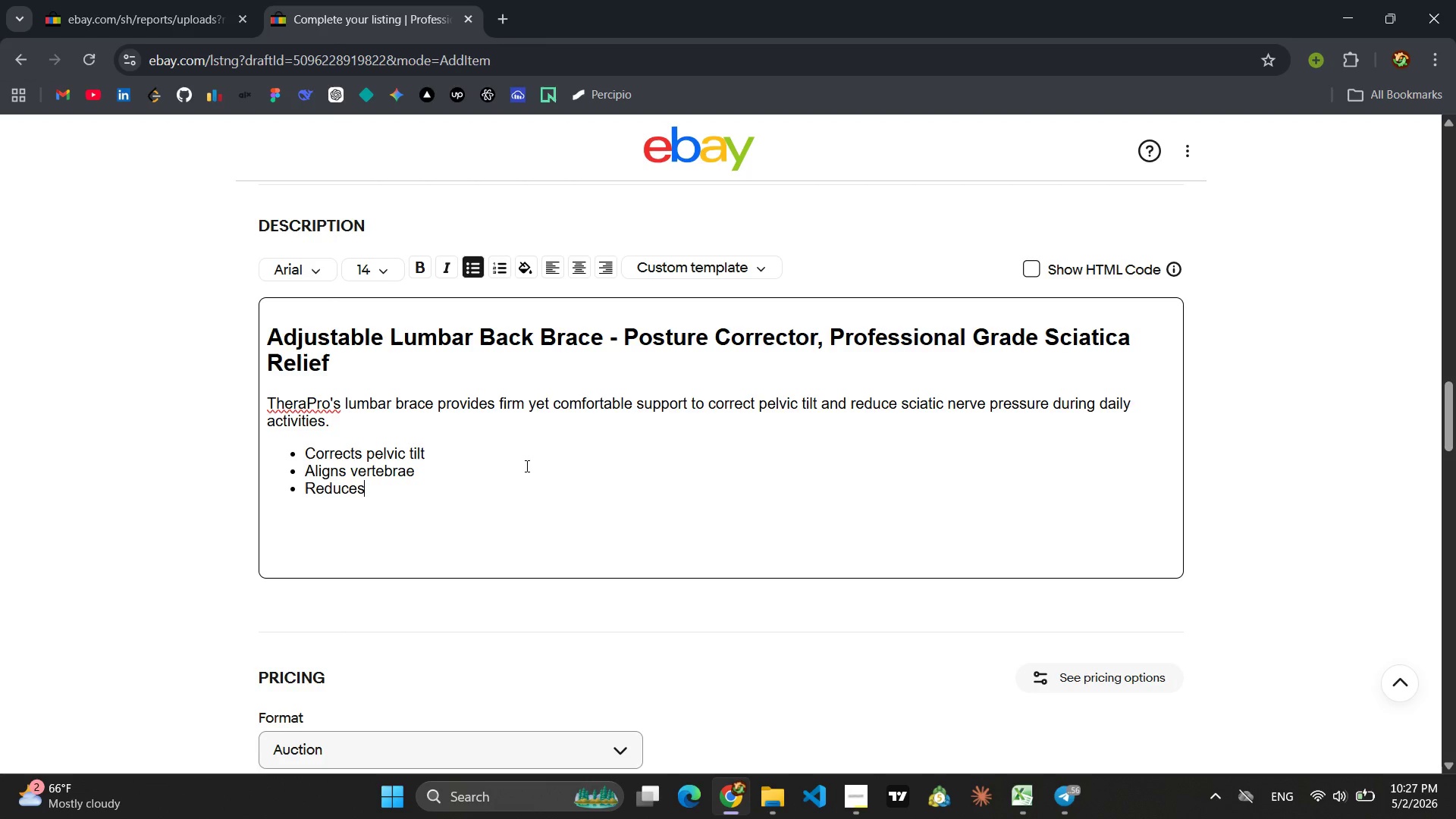 
left_click_drag(start_coordinate=[513, 488], to_coordinate=[324, 459])
 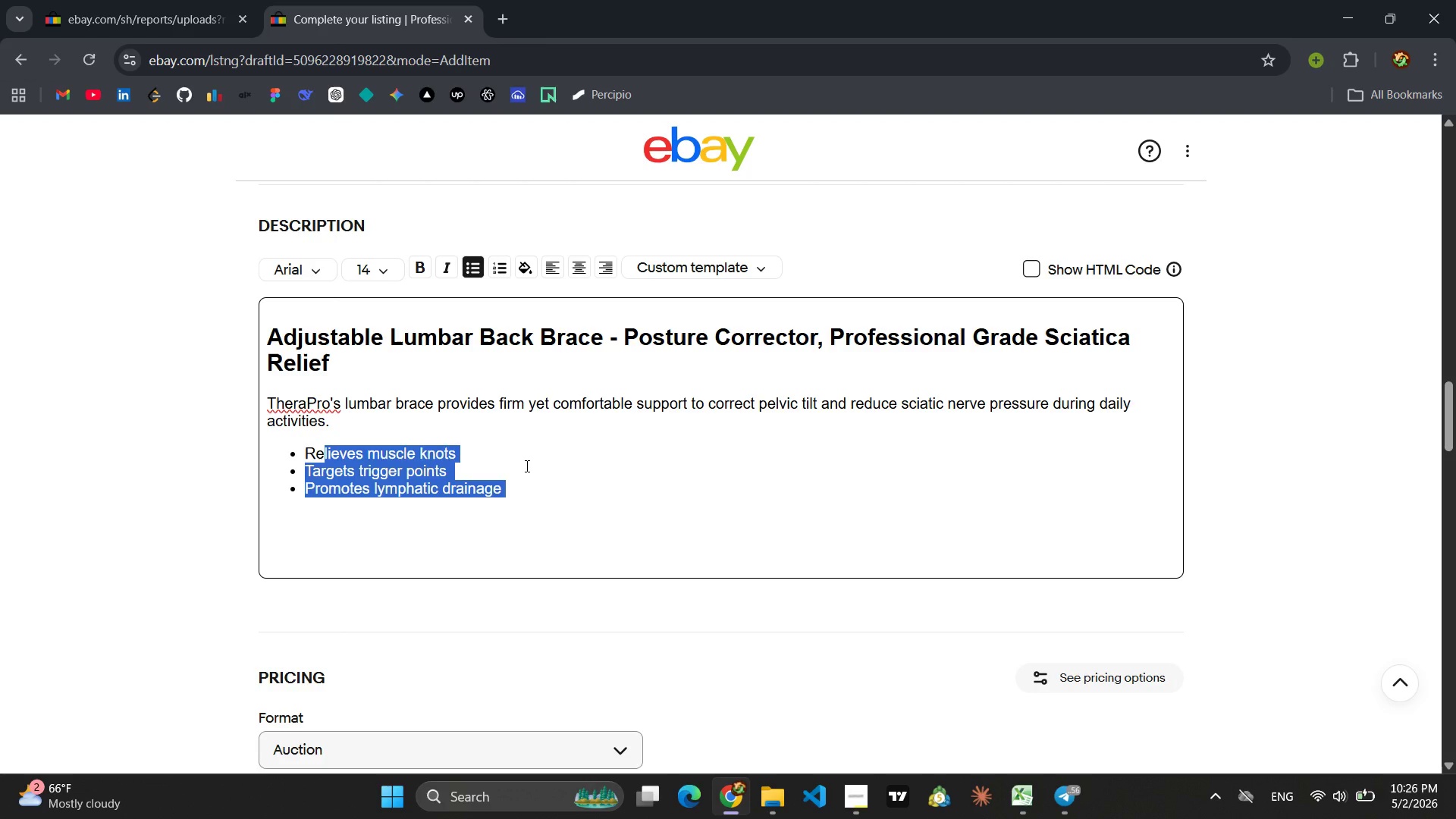 
key(Backspace)
key(Backspace)
key(Backspace)
type(Corrects P)
key(Backspace)
type(pelvic tilt)
 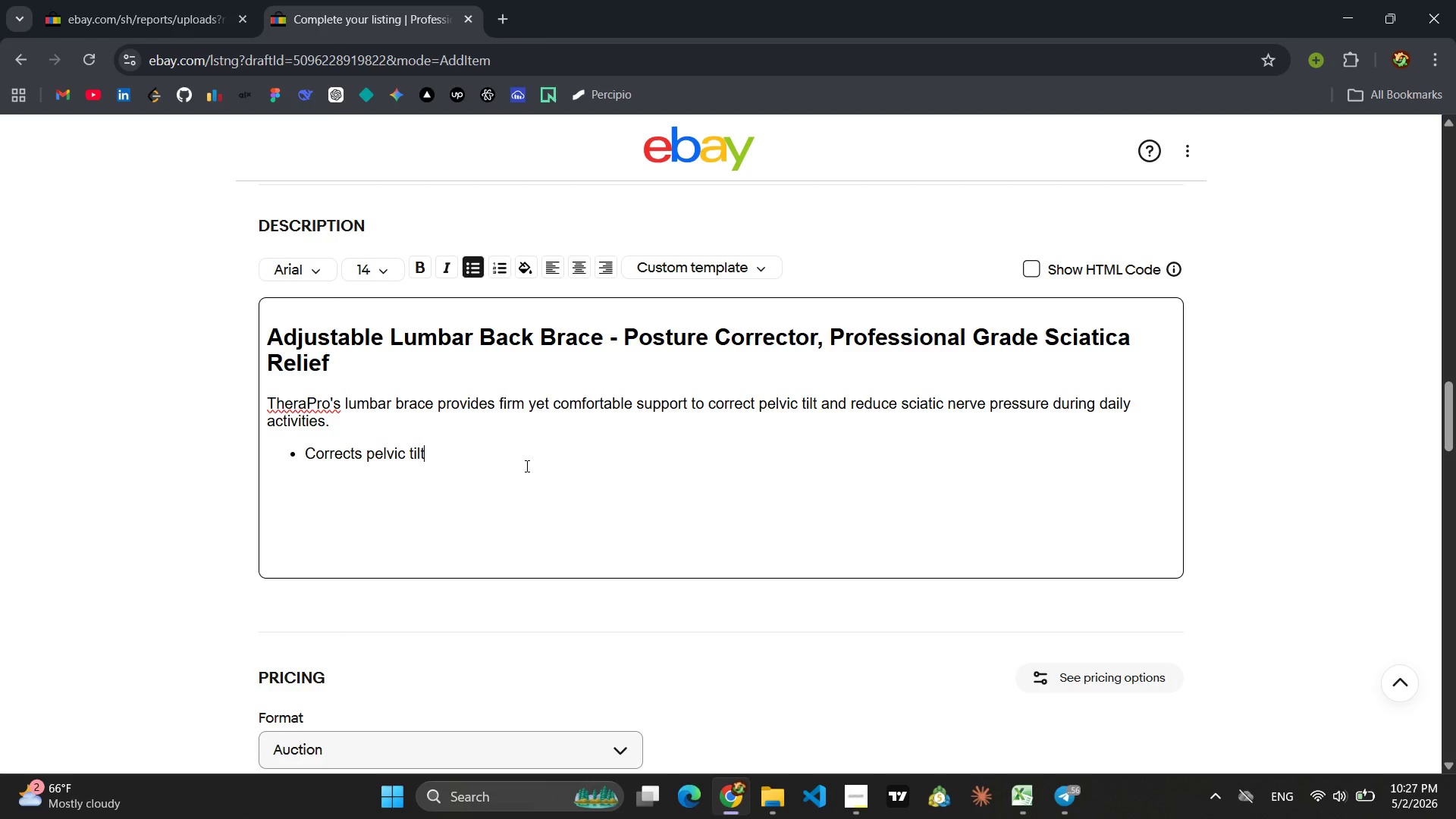 
key(Enter)
 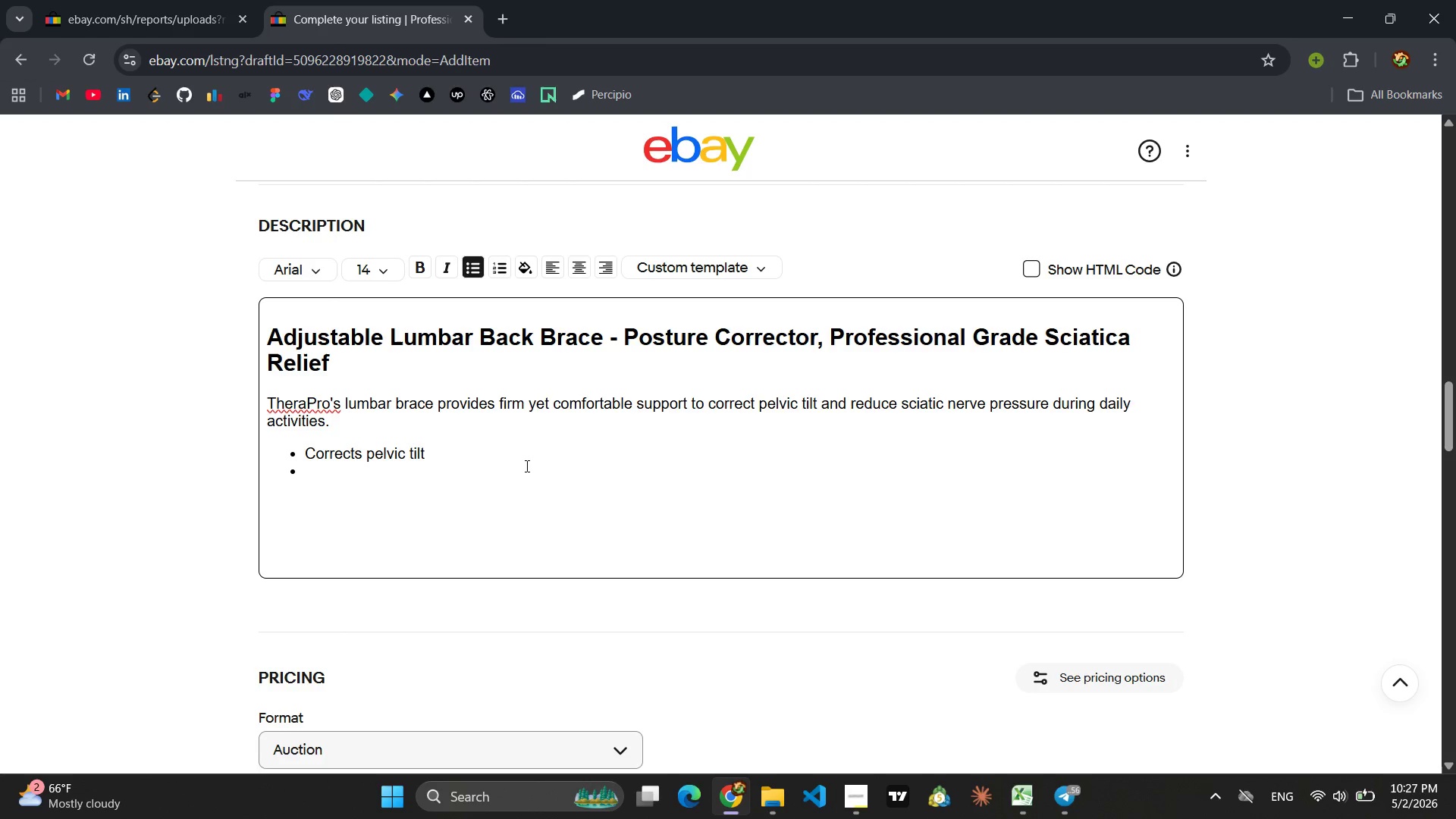 
type(Aligns vertebrae)
 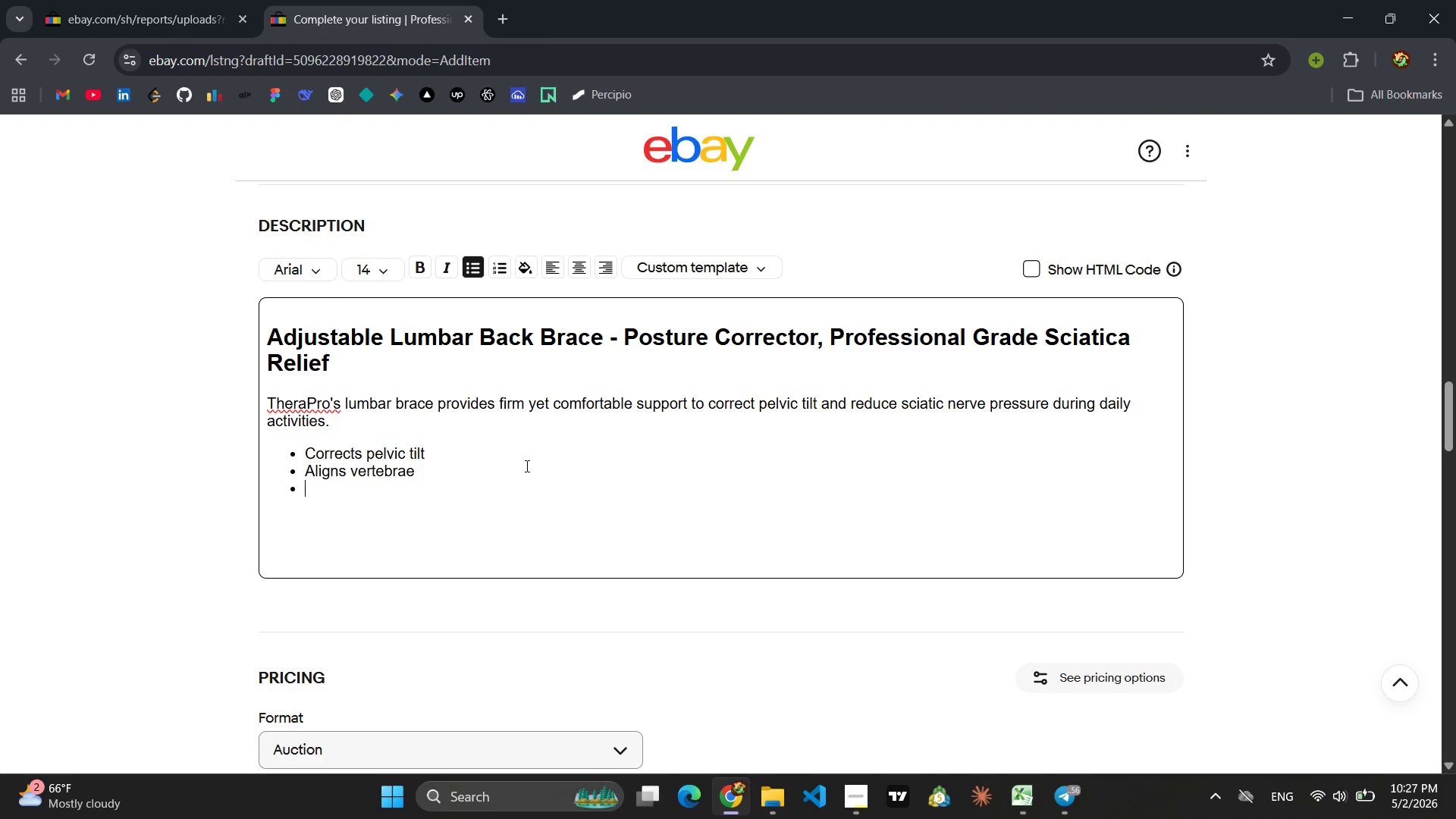 
key(Enter)
 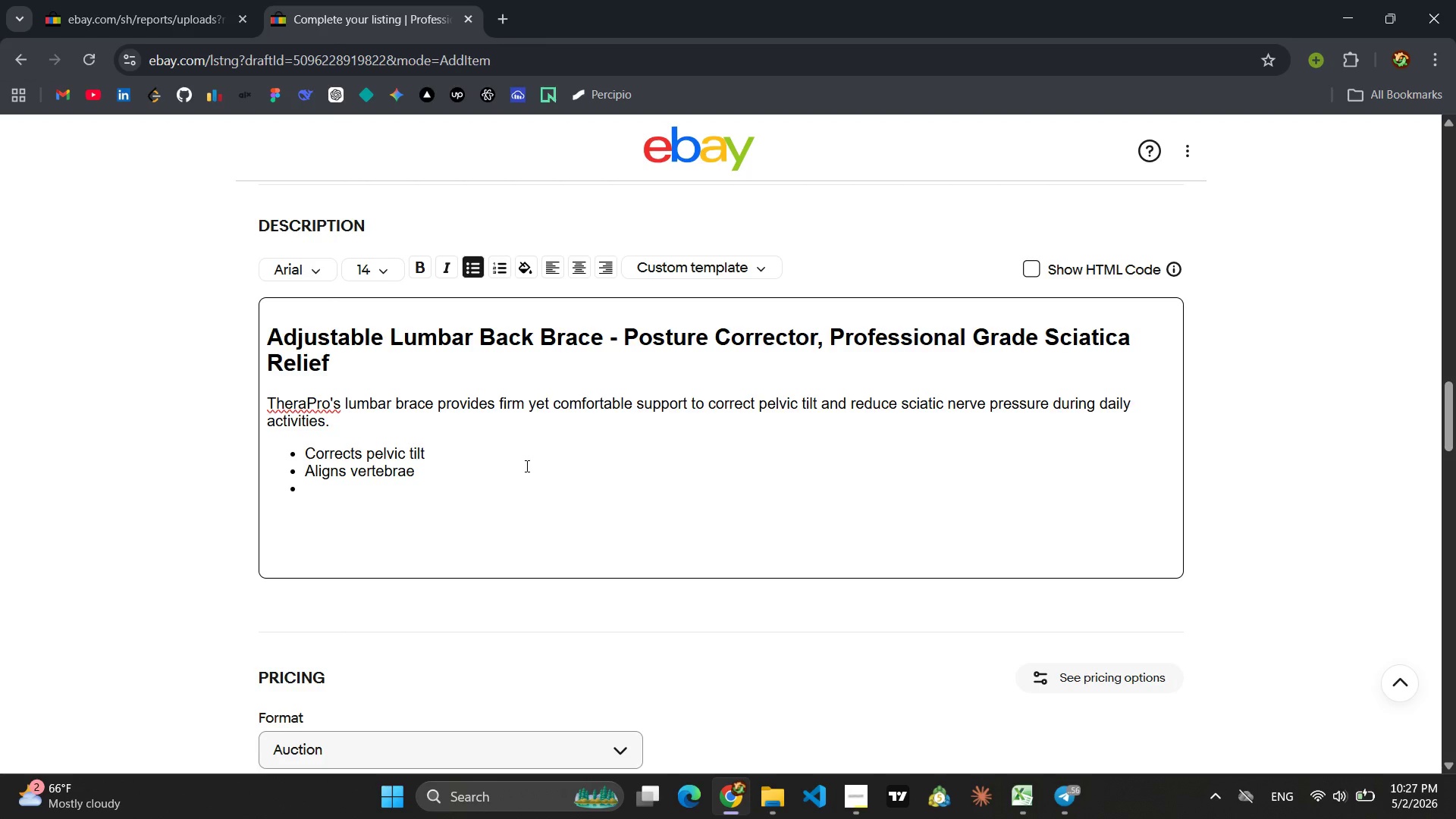 
type(Redces sciatic nerver pressure )
 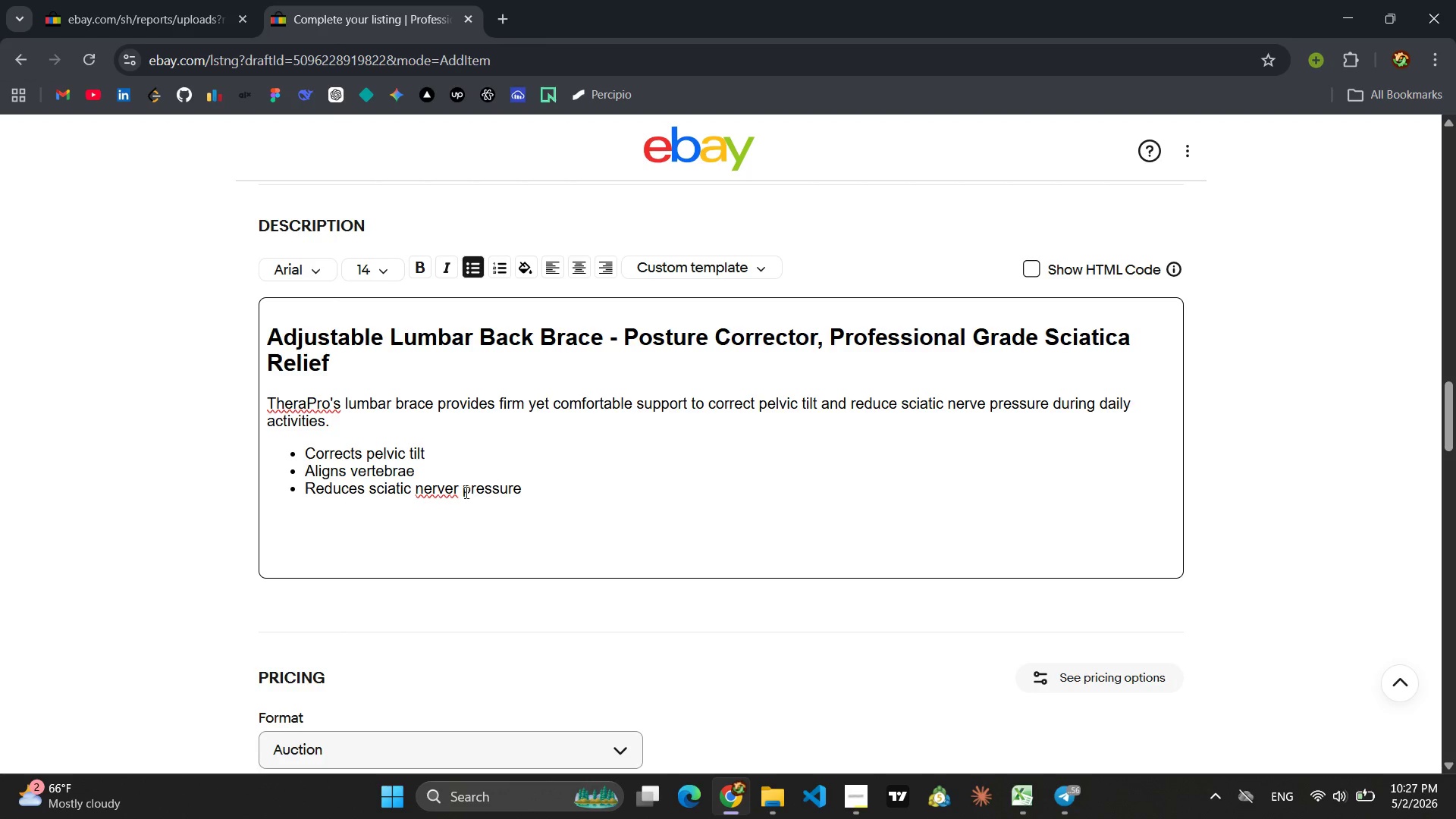 
left_click([456, 494])
 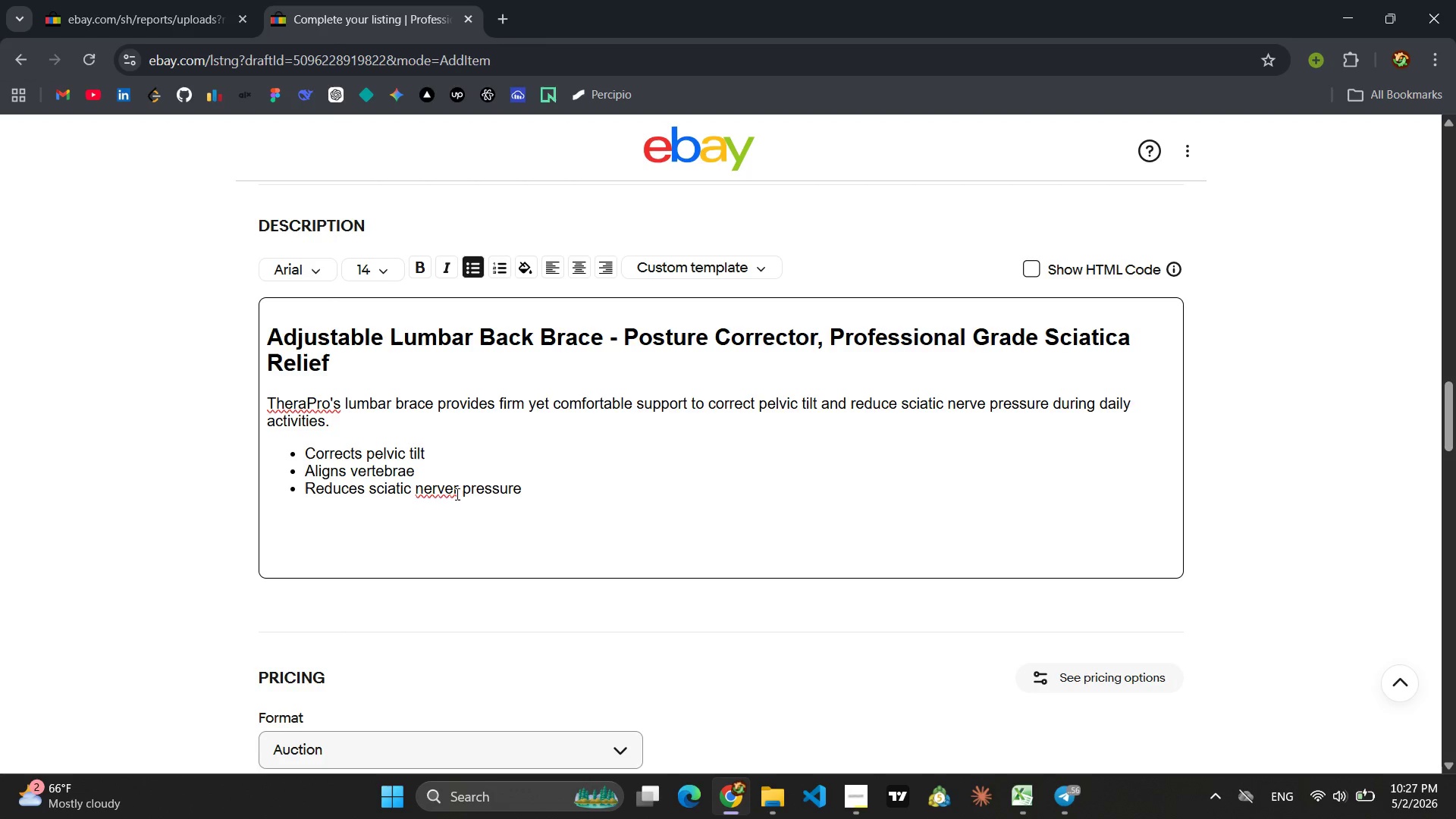 
key(Backspace)
 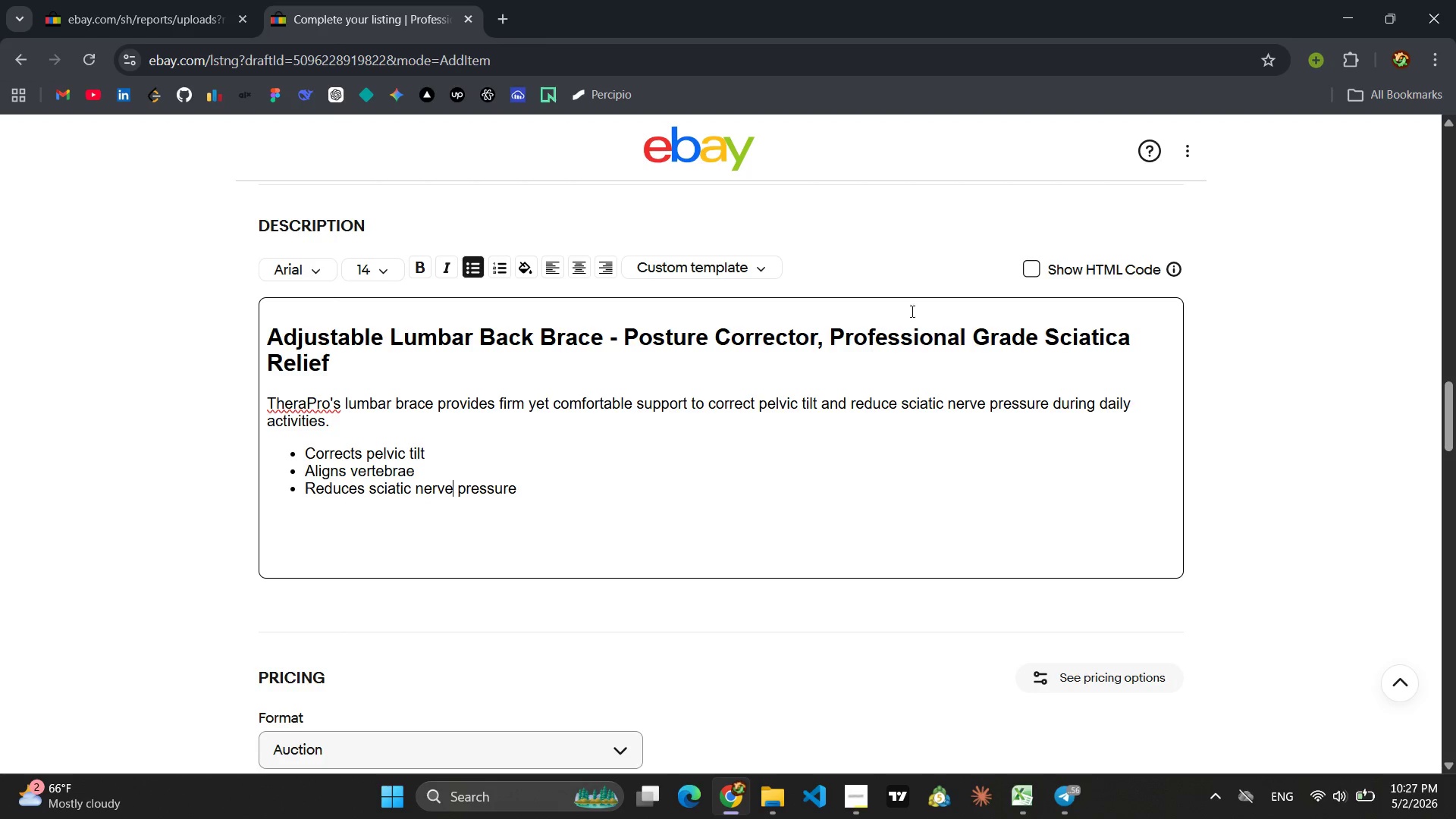 
left_click([1031, 265])
 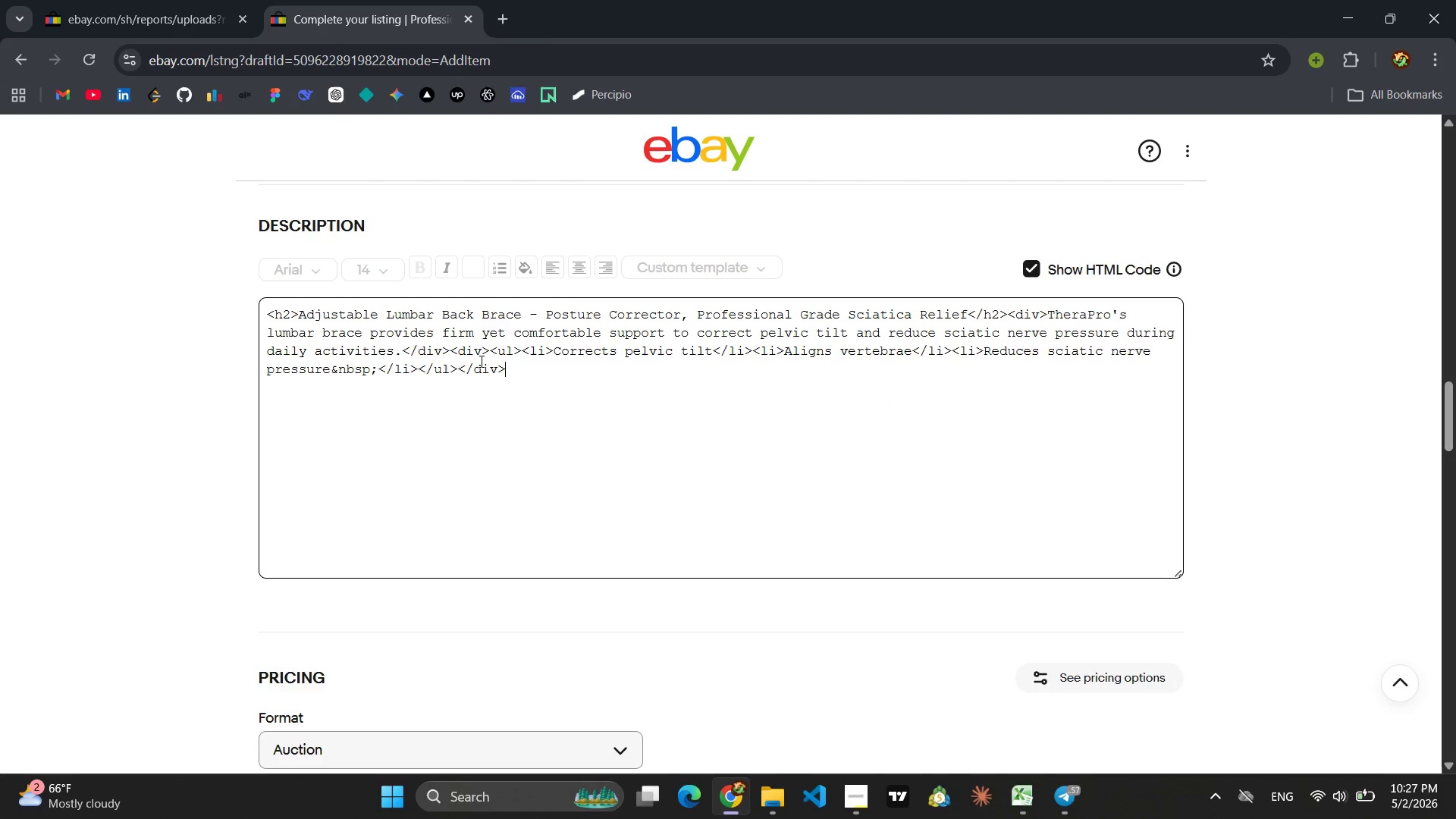 
left_click([479, 361])
 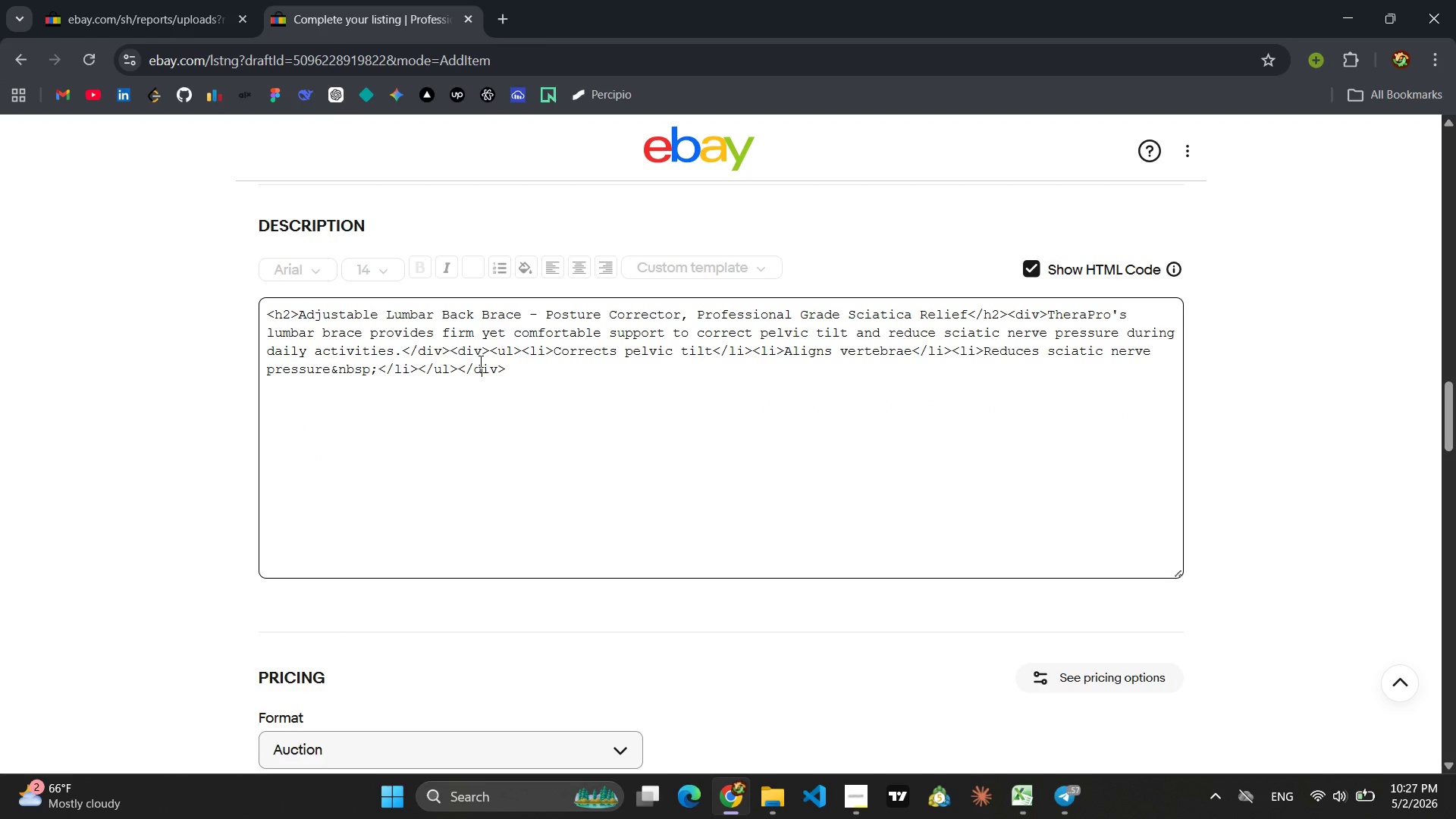 
key(Control+ControlLeft)
 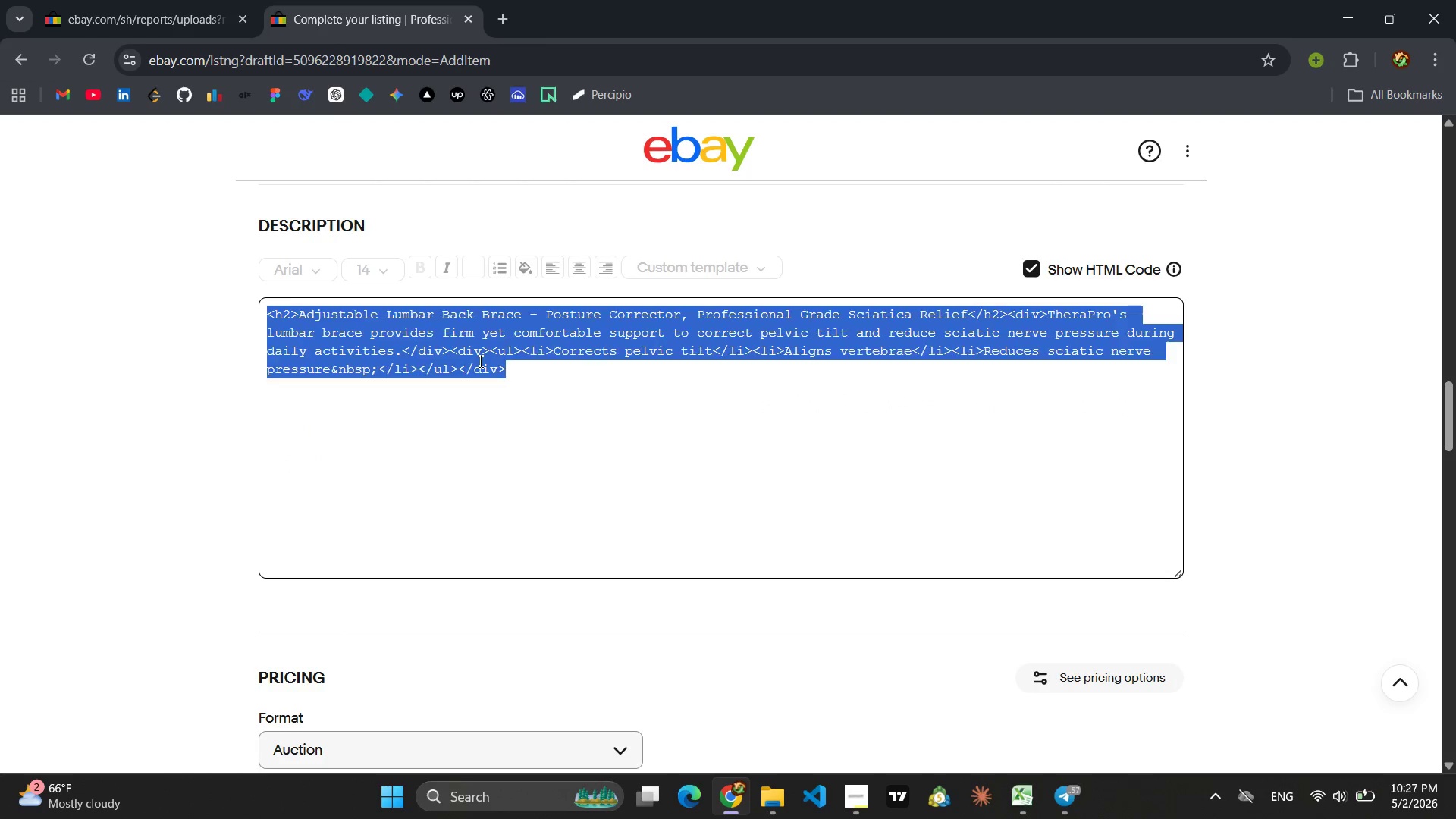 
key(Control+A)
 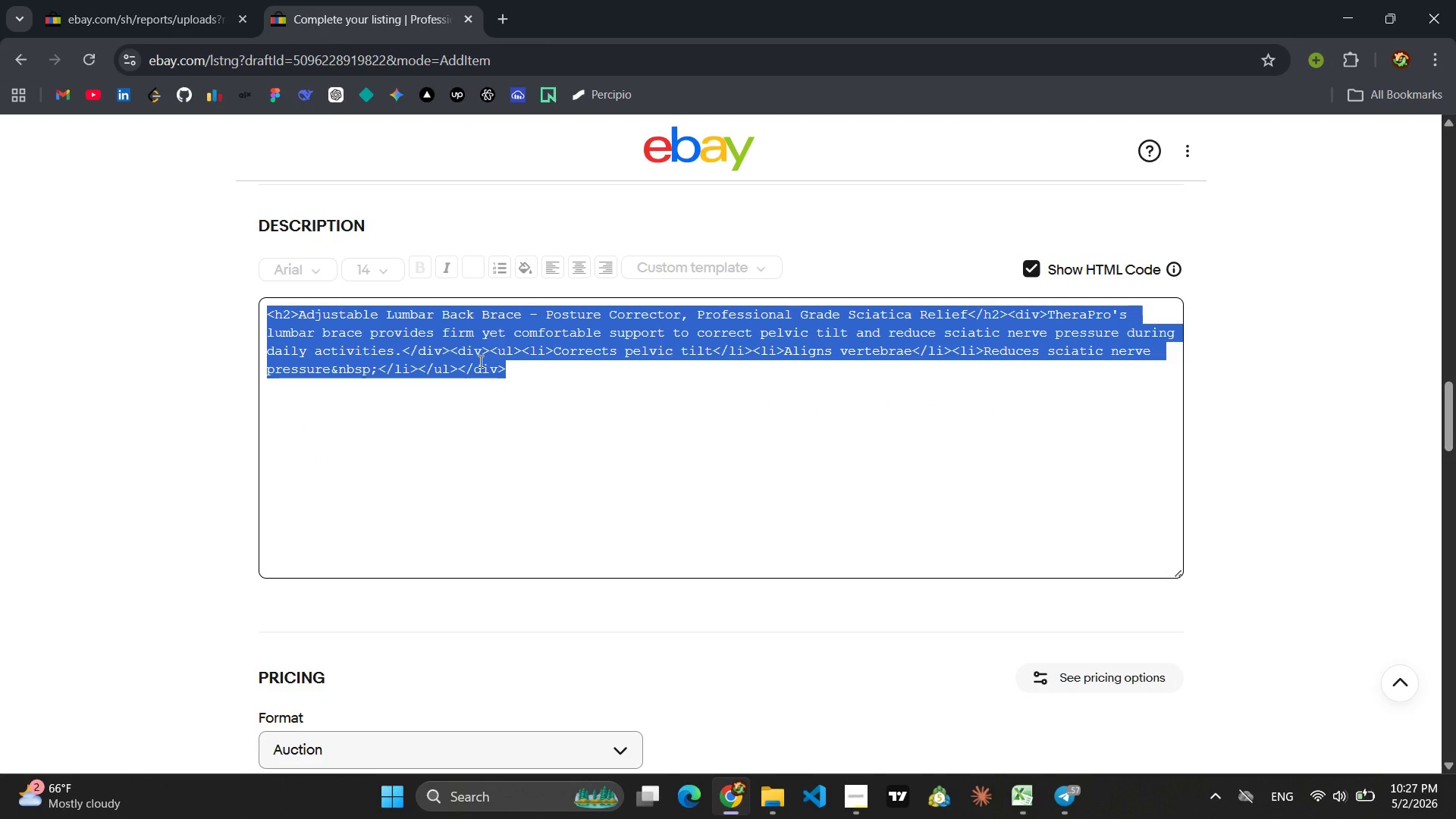 
key(Control+C)
 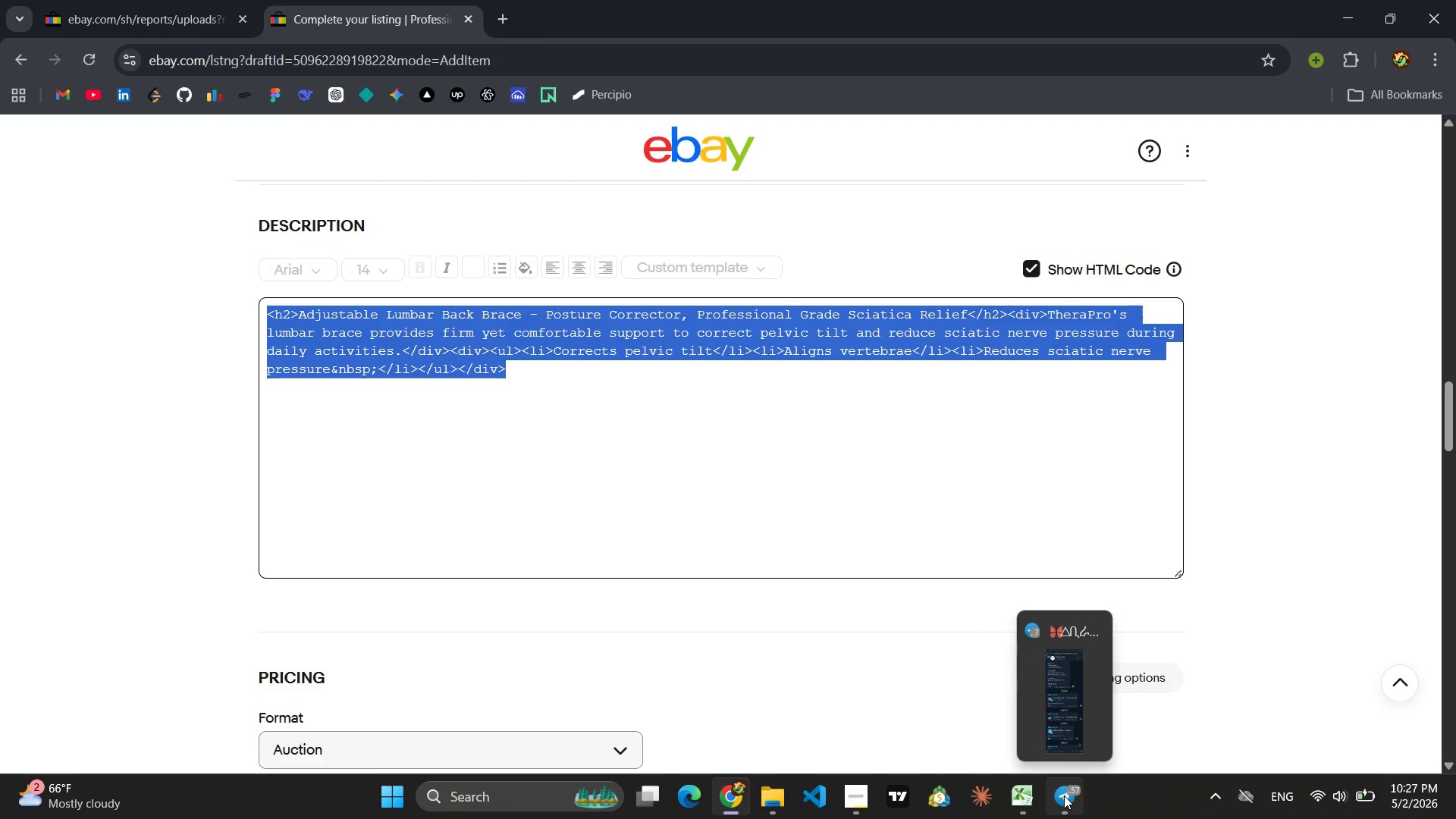 
left_click([1062, 693])
 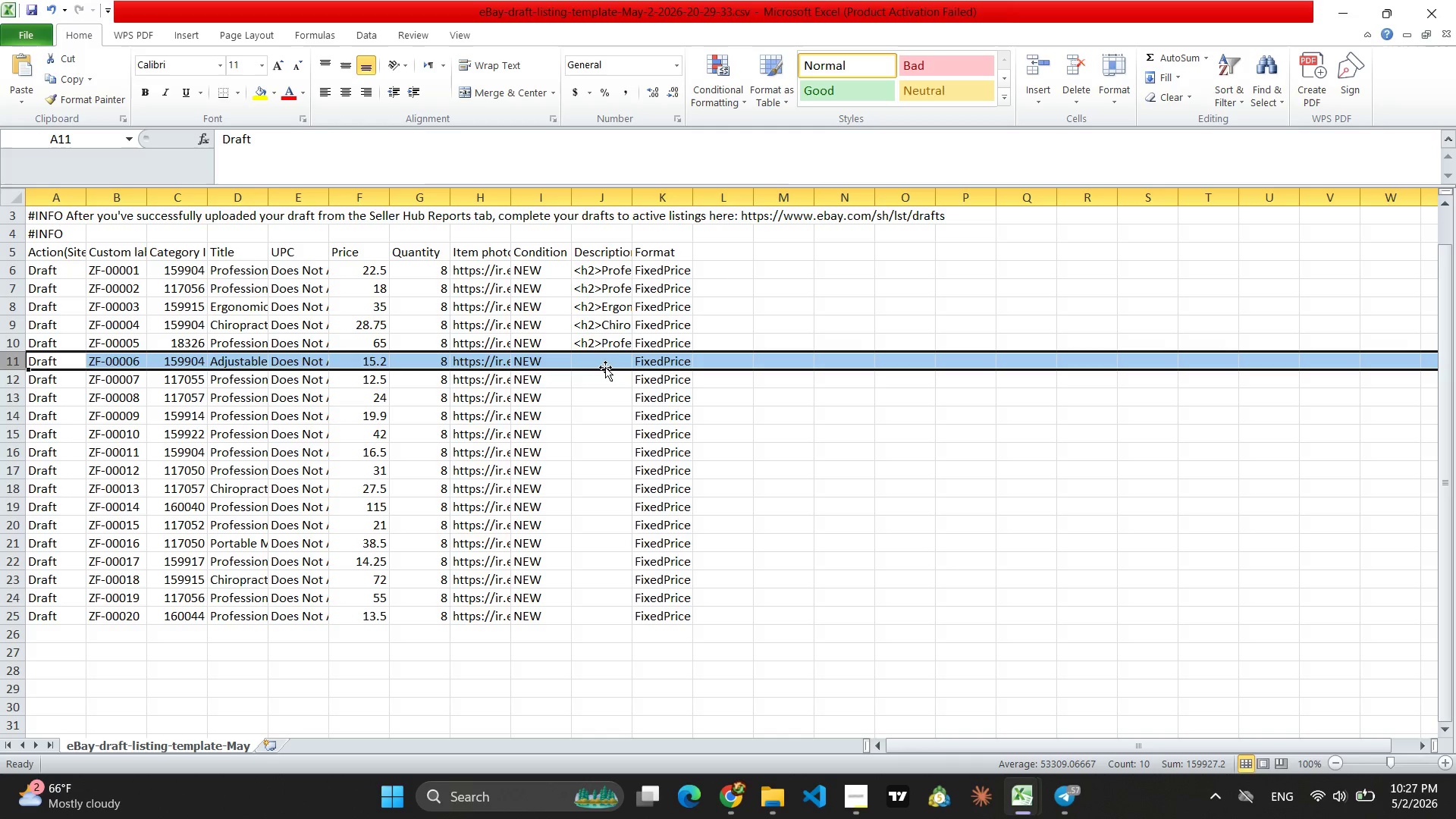 
left_click([599, 364])
 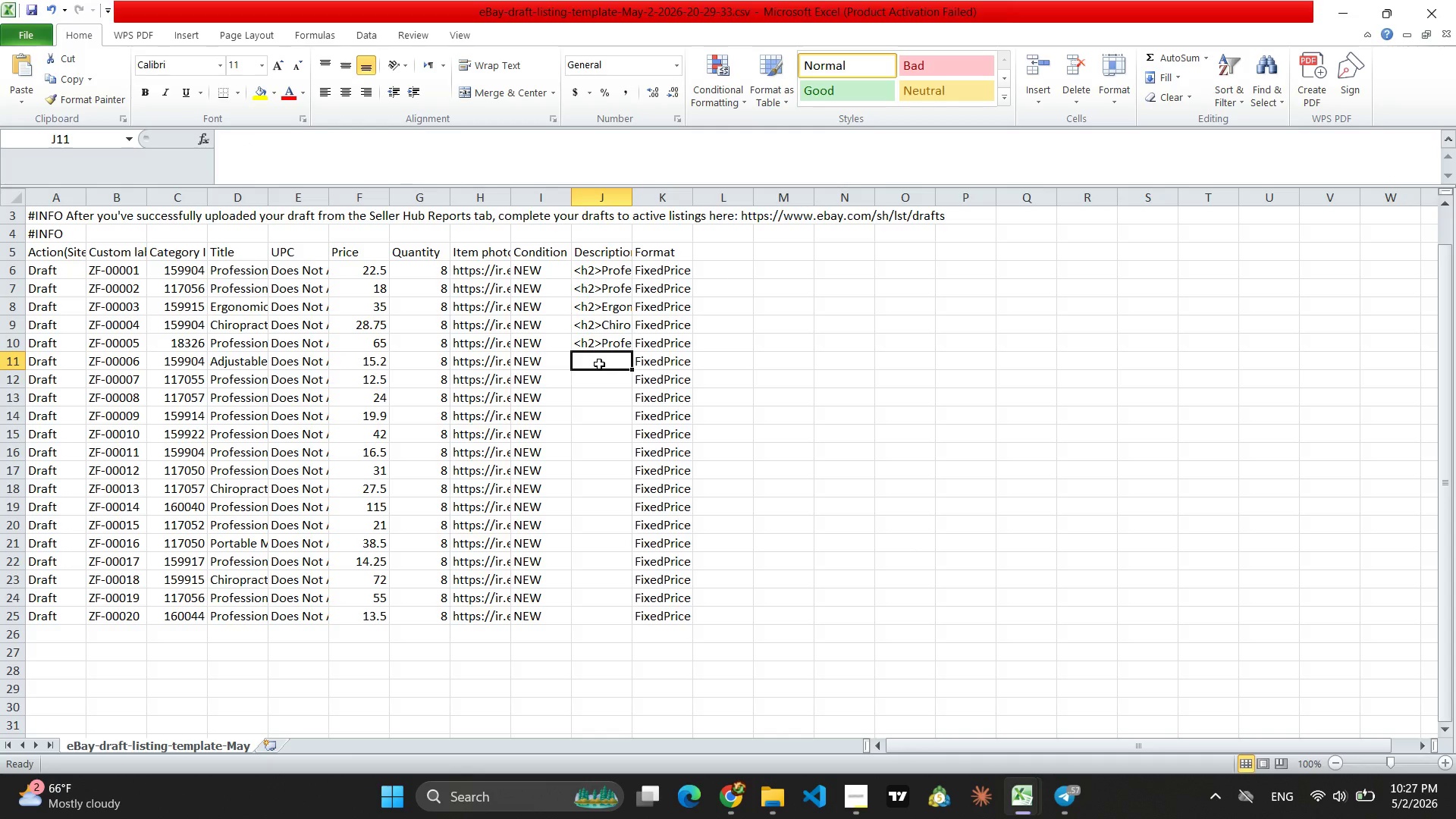 
key(Control+V)
 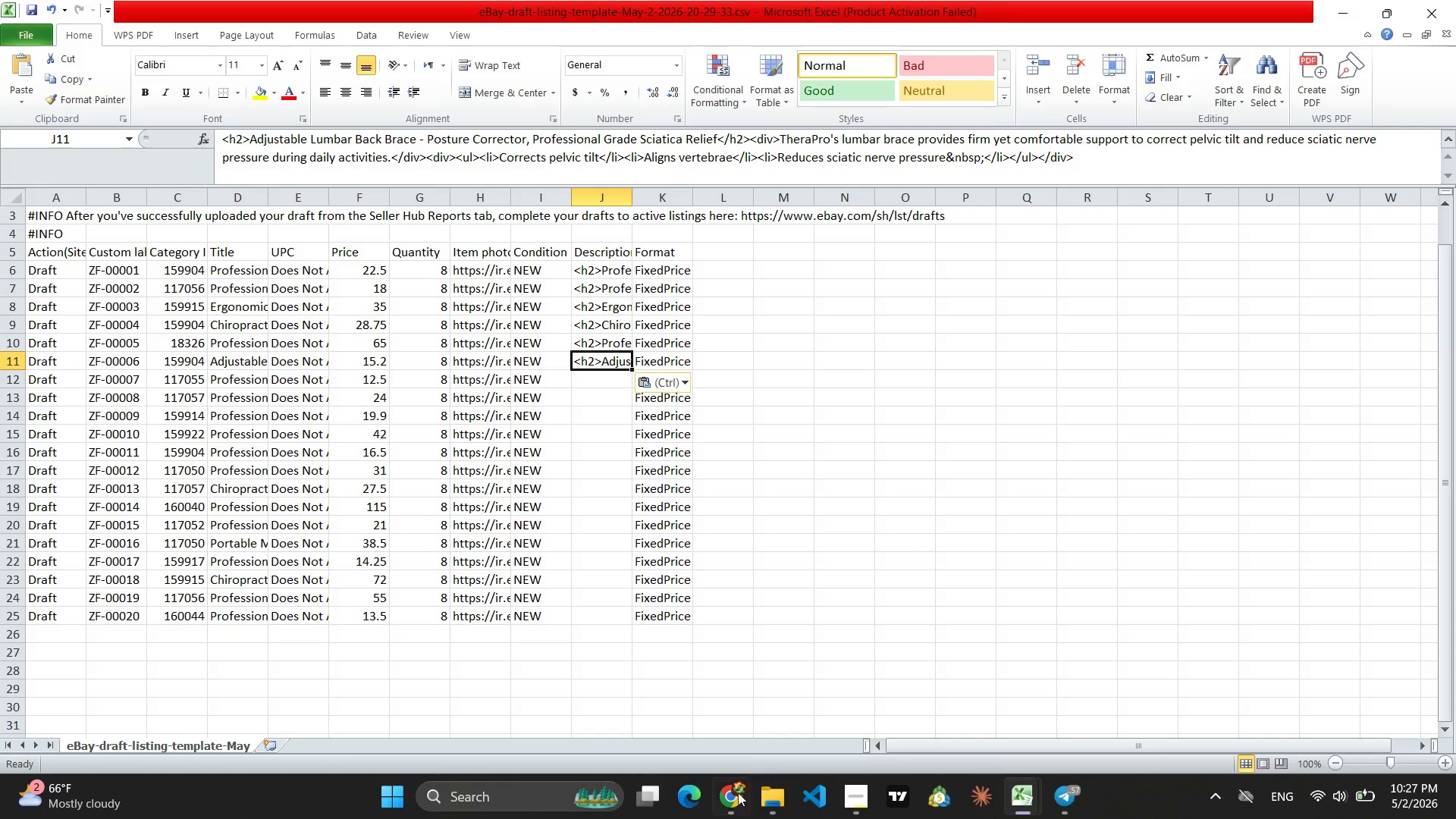 
left_click([736, 805])
 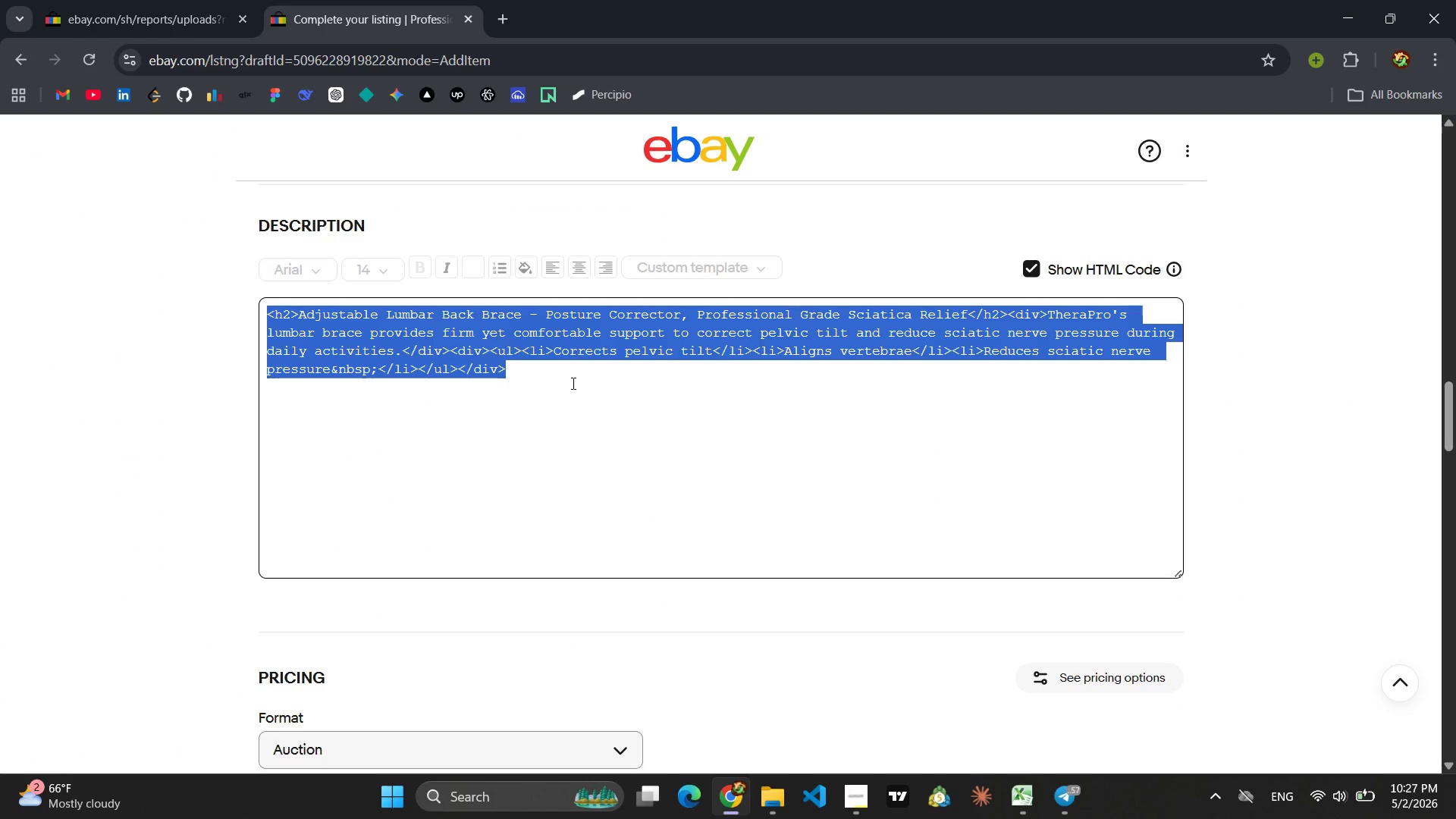 
wait(8.91)
 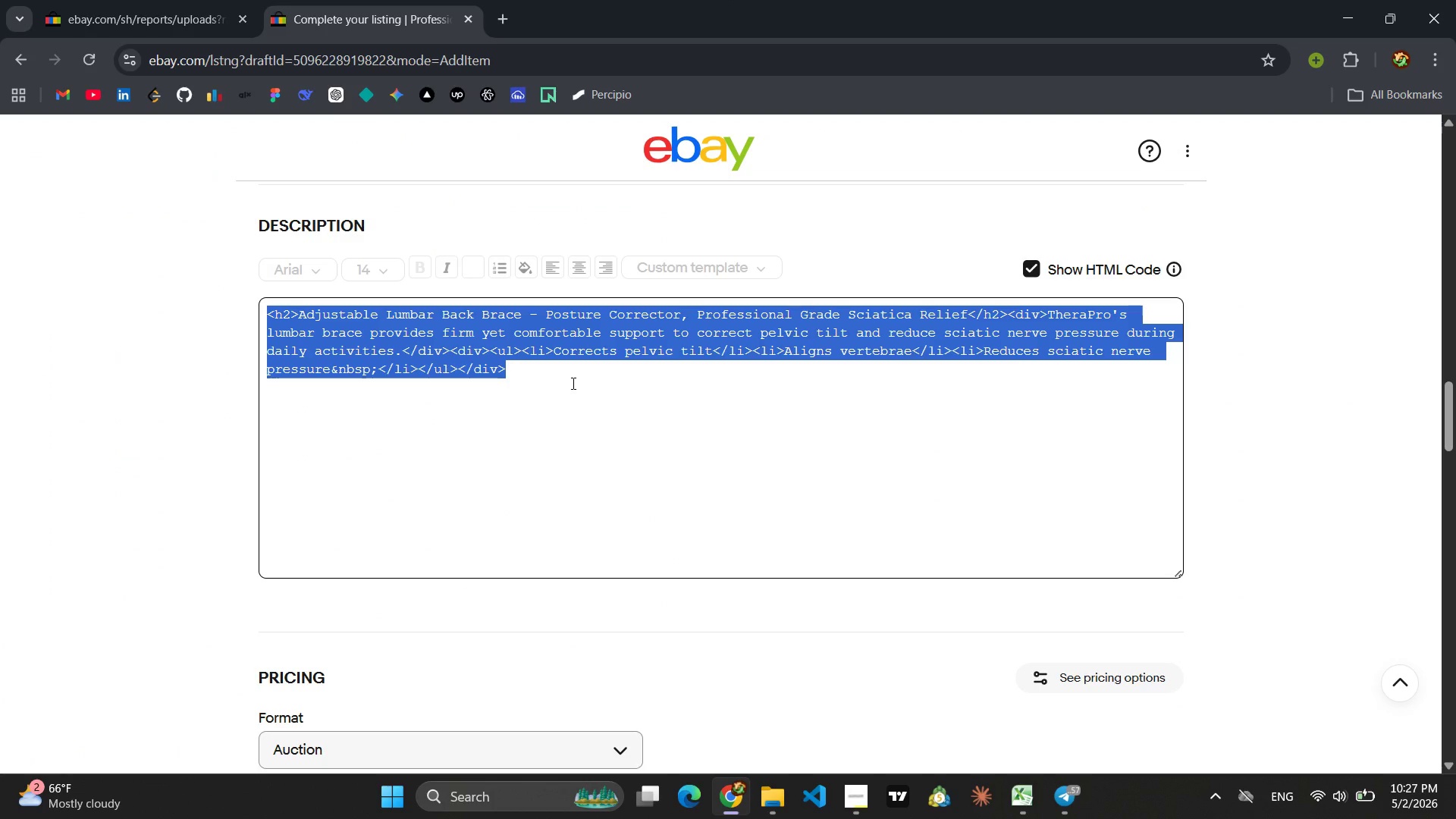 
left_click([1033, 268])
 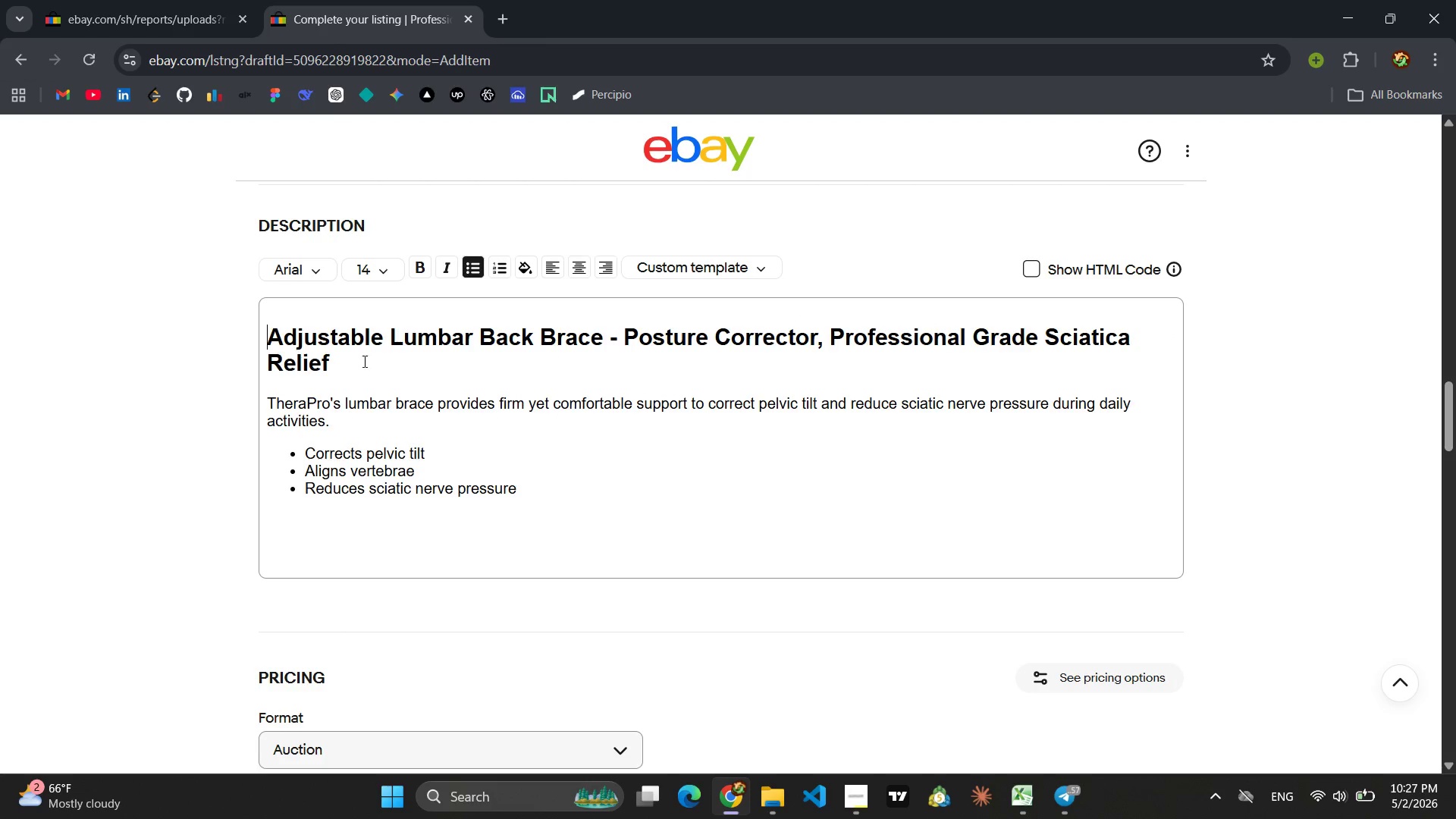 
left_click_drag(start_coordinate=[340, 367], to_coordinate=[268, 340])
 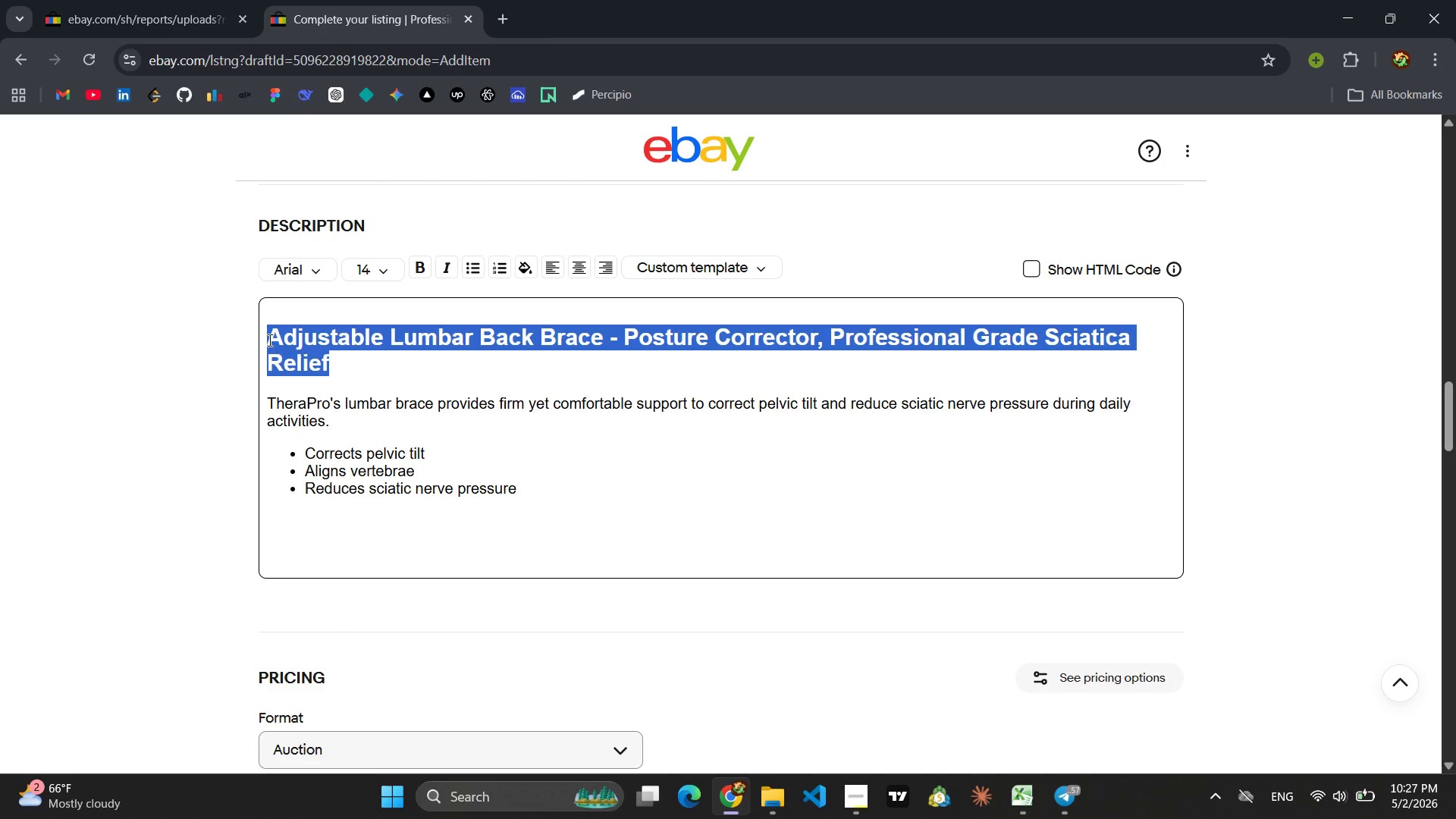 
type(Professional Trii)
key(Backspace)
type(gger Point Therapy Lacrosse Ball Set - Physical ther)
key(Backspace)
key(Backspace)
key(Backspace)
key(Backspace)
type(Theraphy My)
 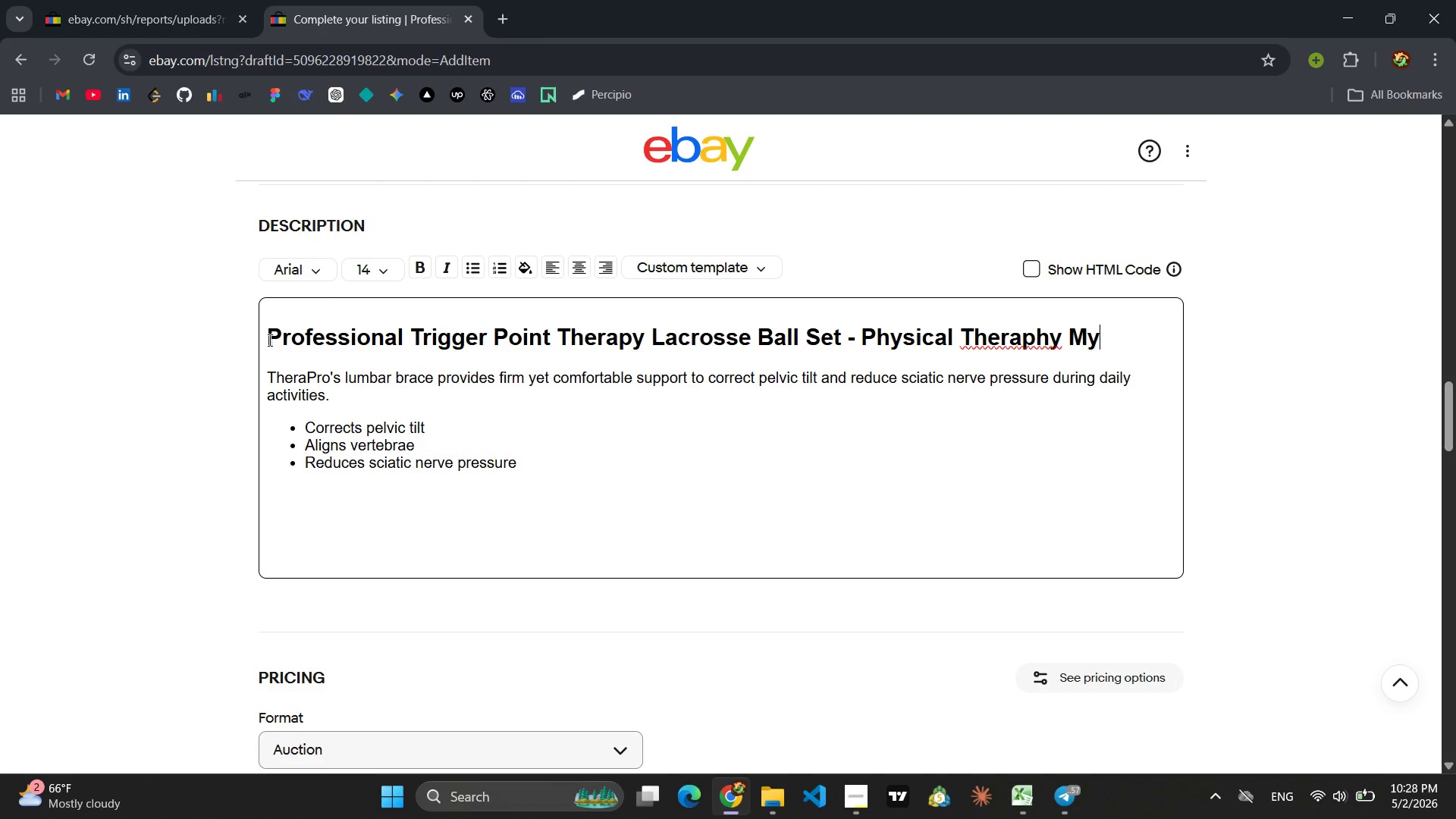 
wait(10.22)
 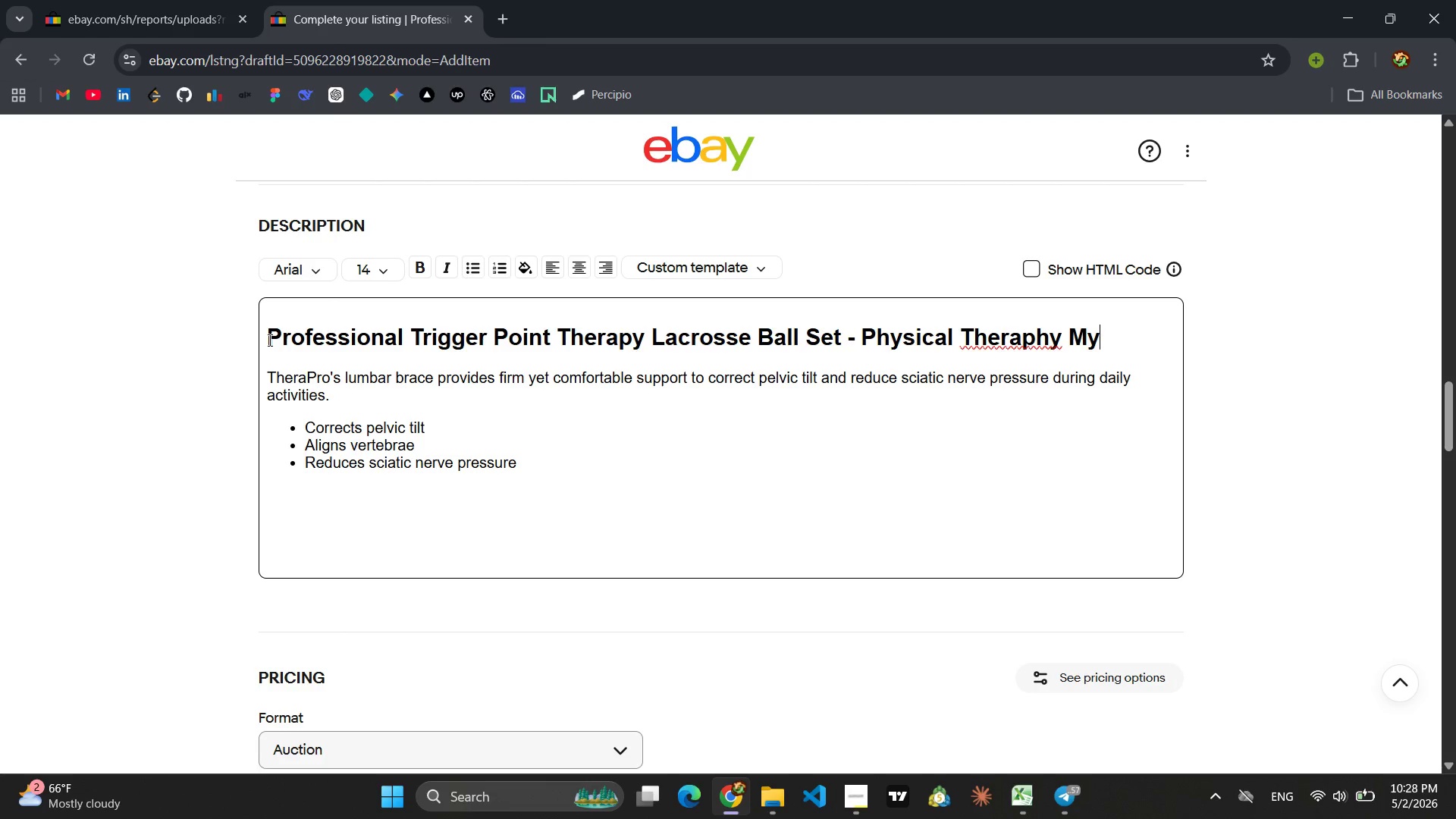 
key(Backspace)
 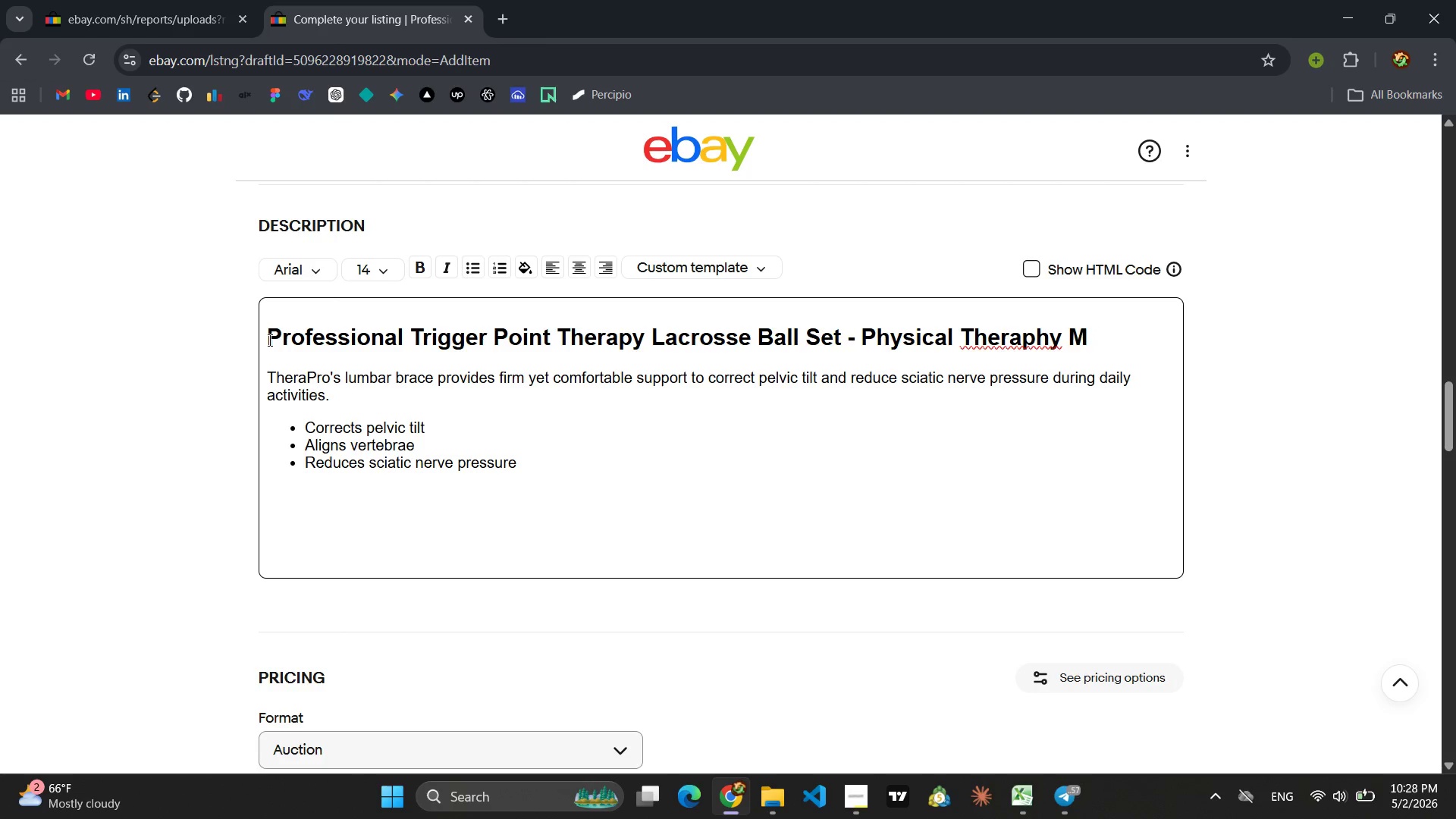 
key(Backspace)
 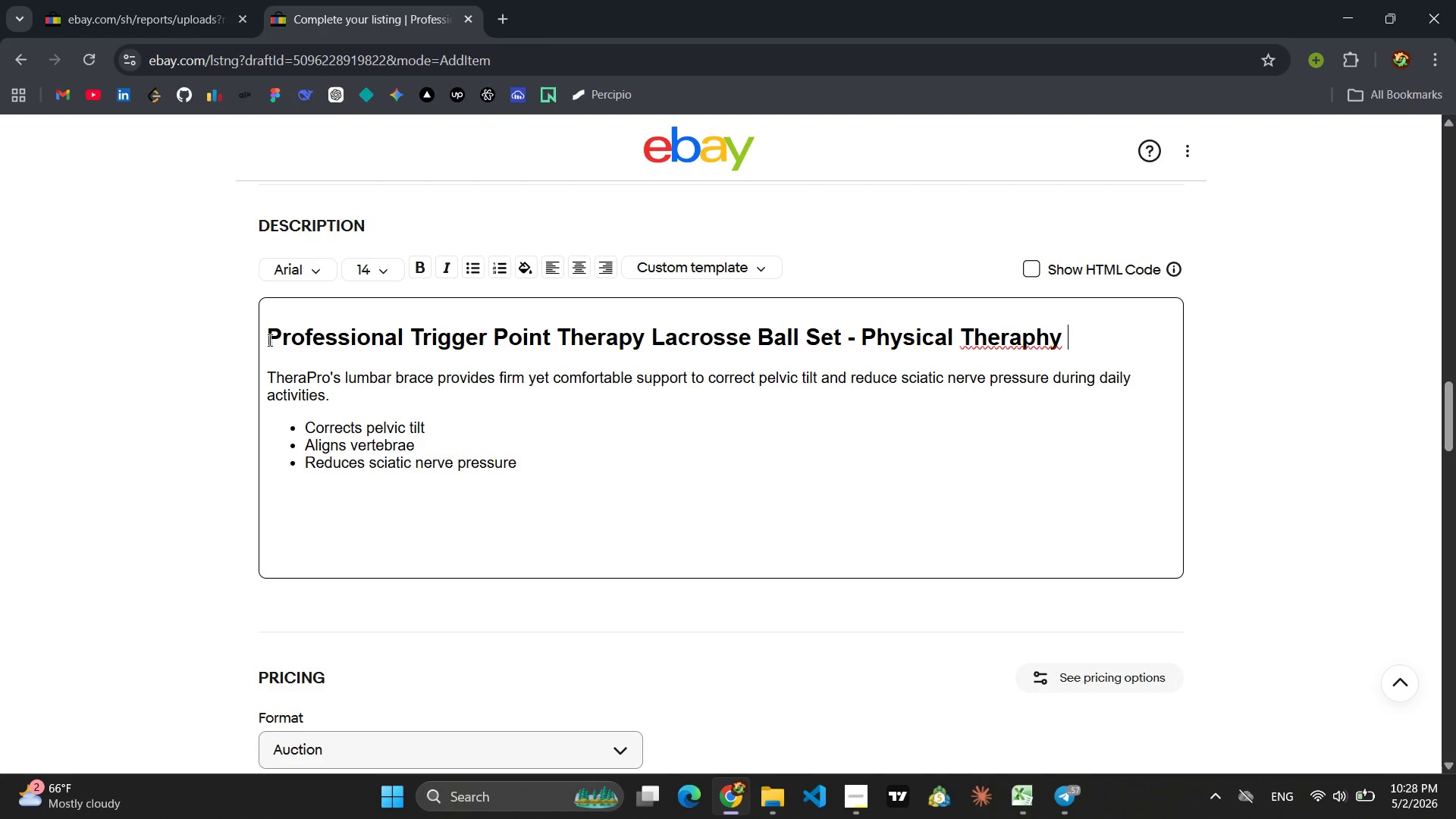 
key(Backspace)
 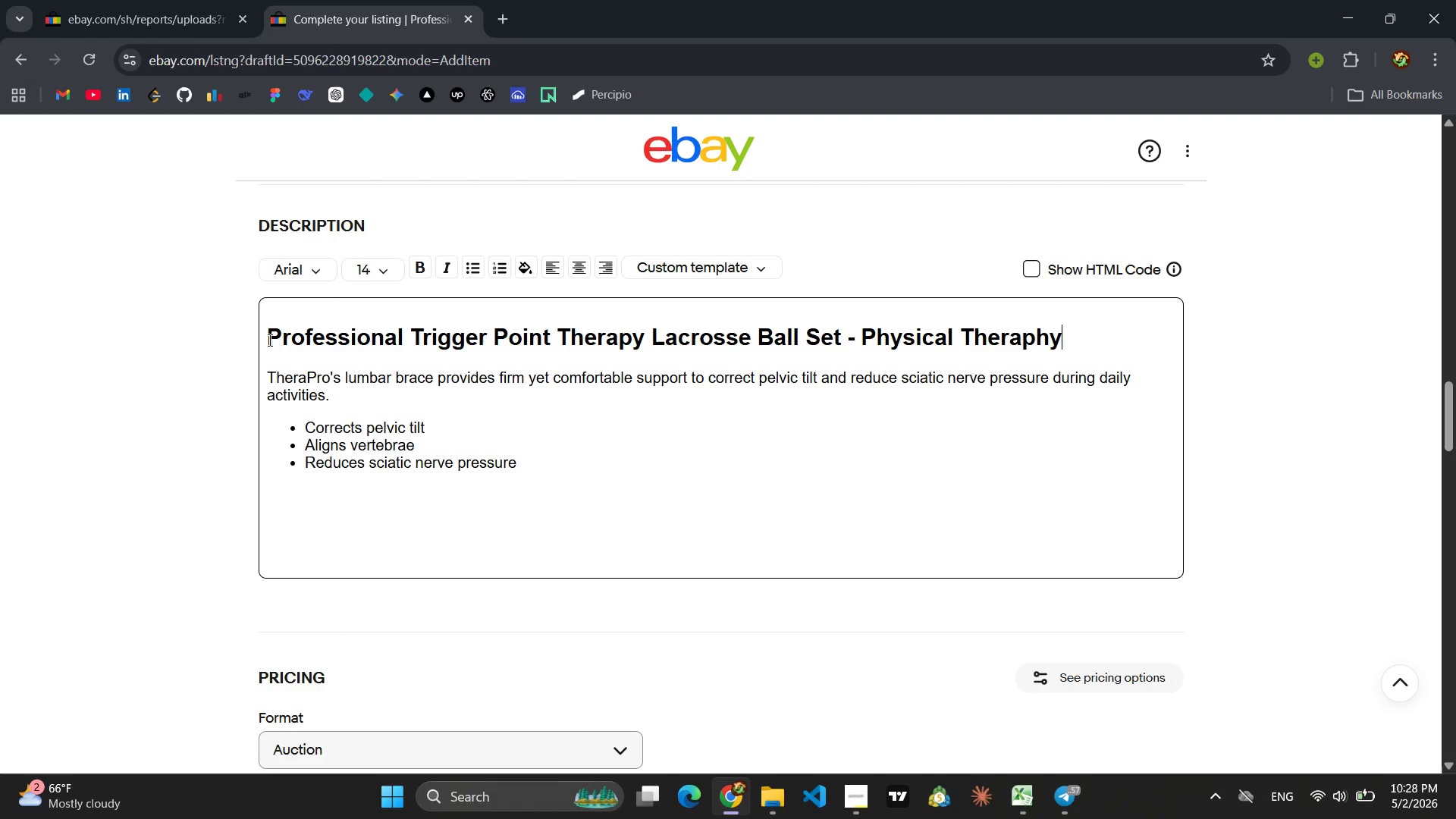 
key(Backspace)
 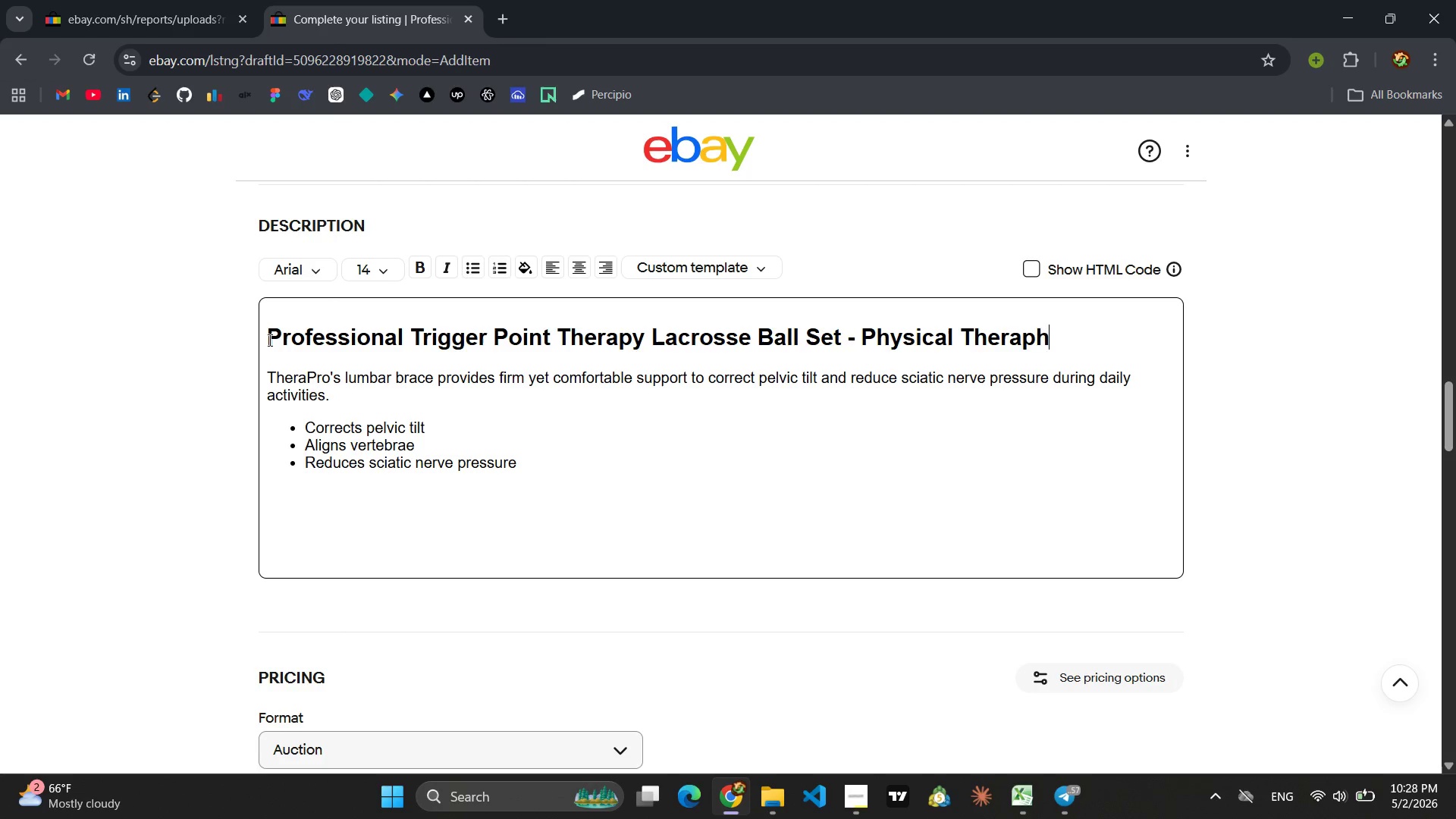 
key(Backspace)
 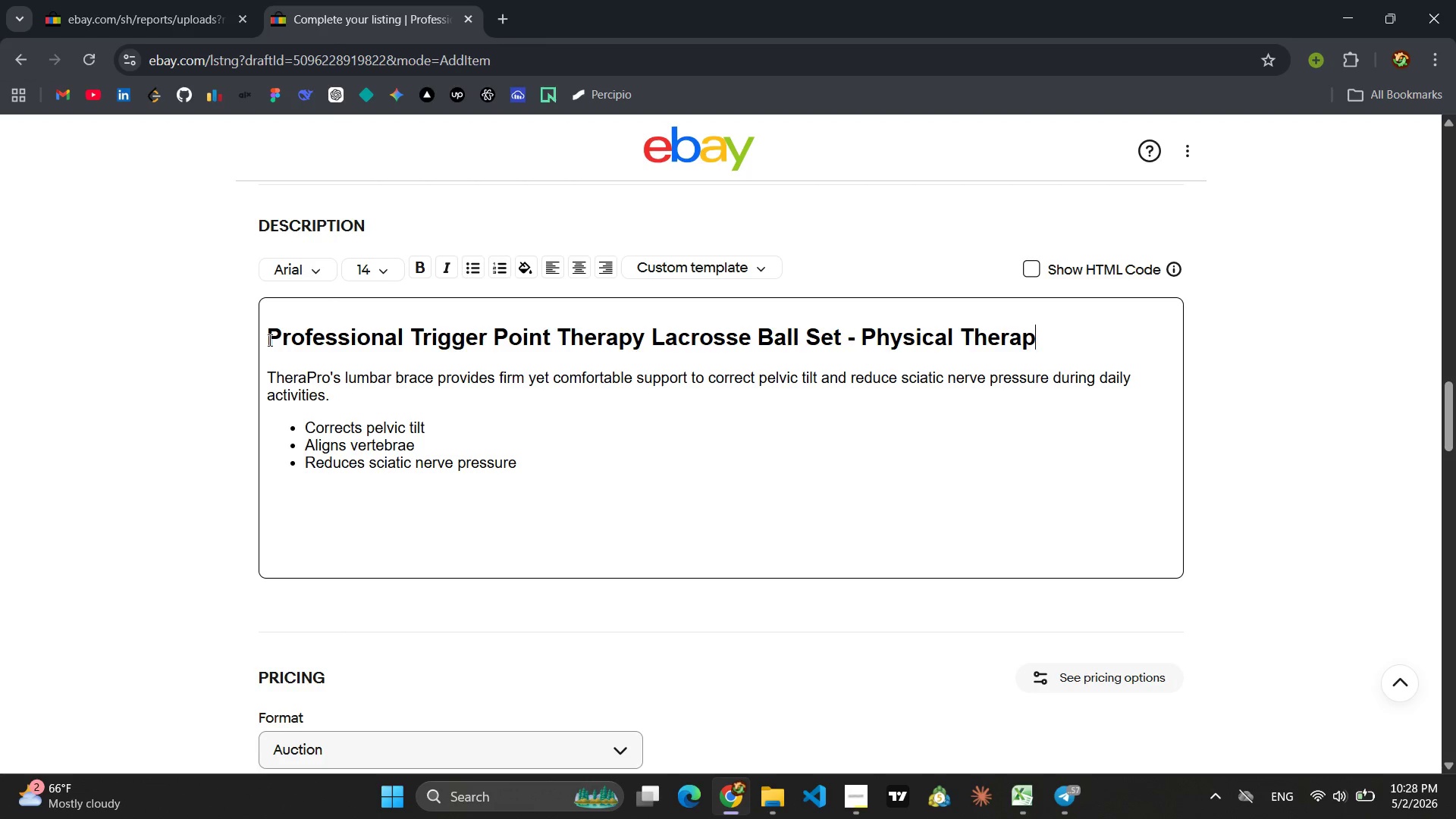 
wait(11.84)
 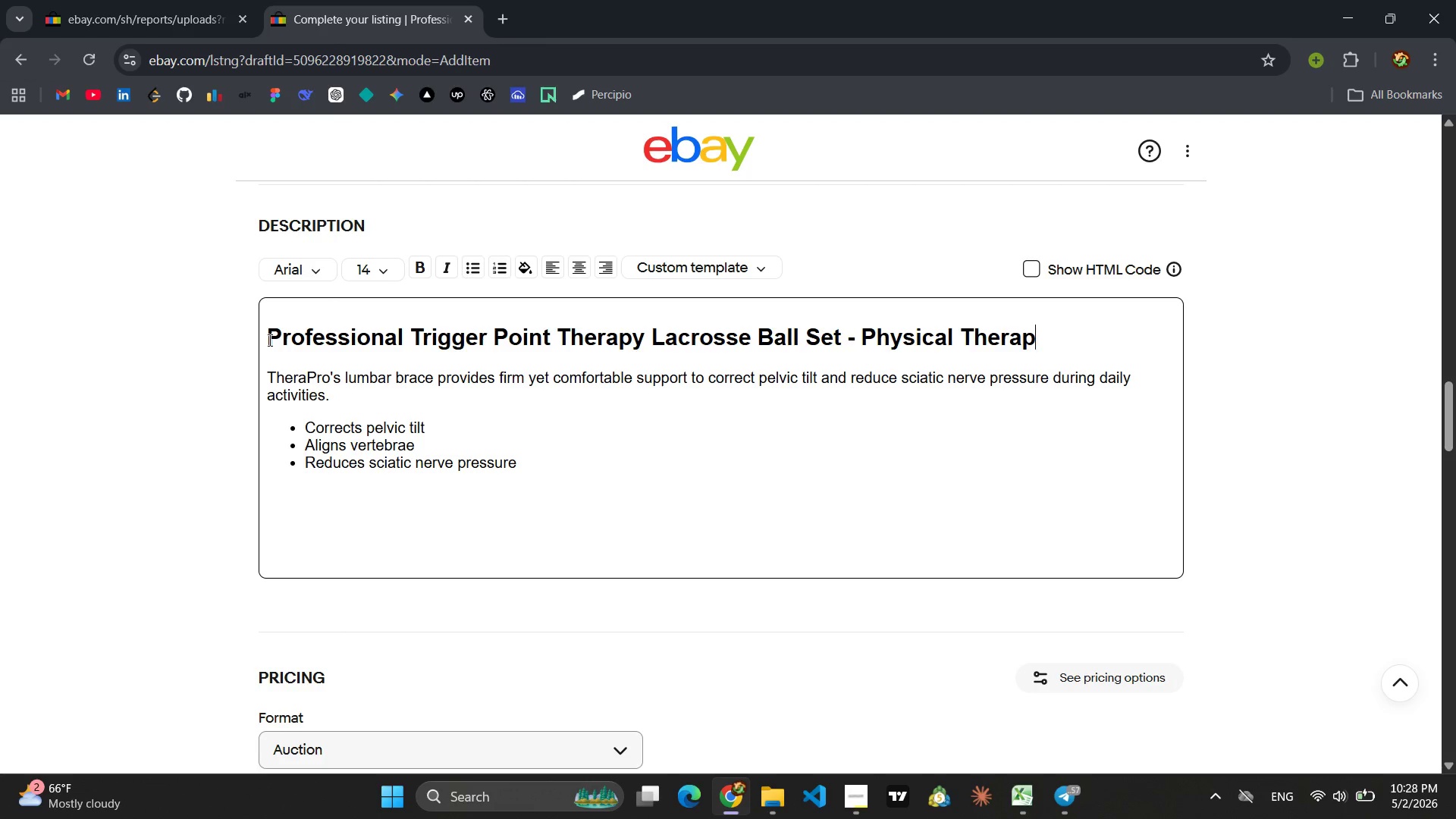 
key(Backspace)
 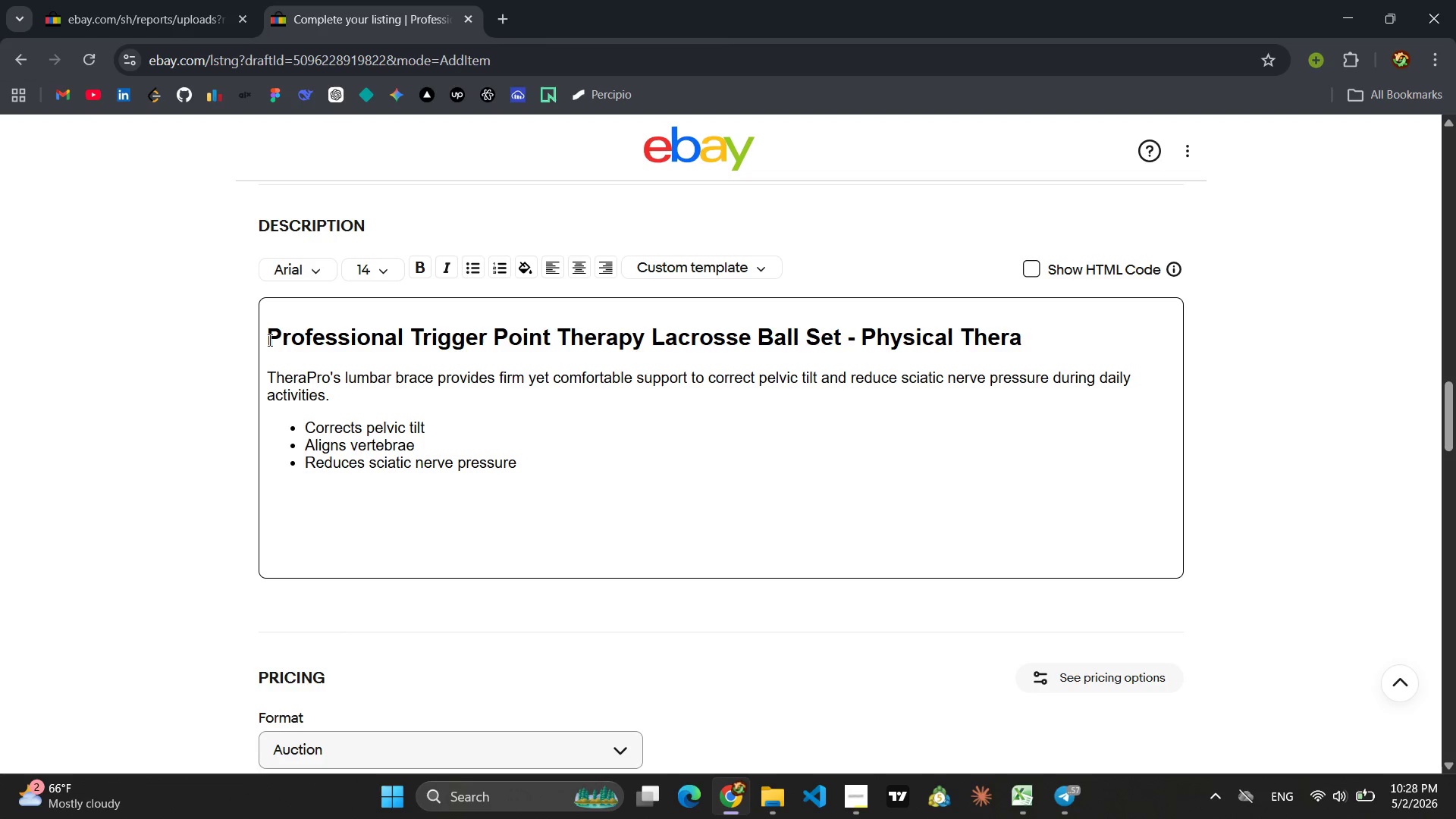 
key(Backspace)
 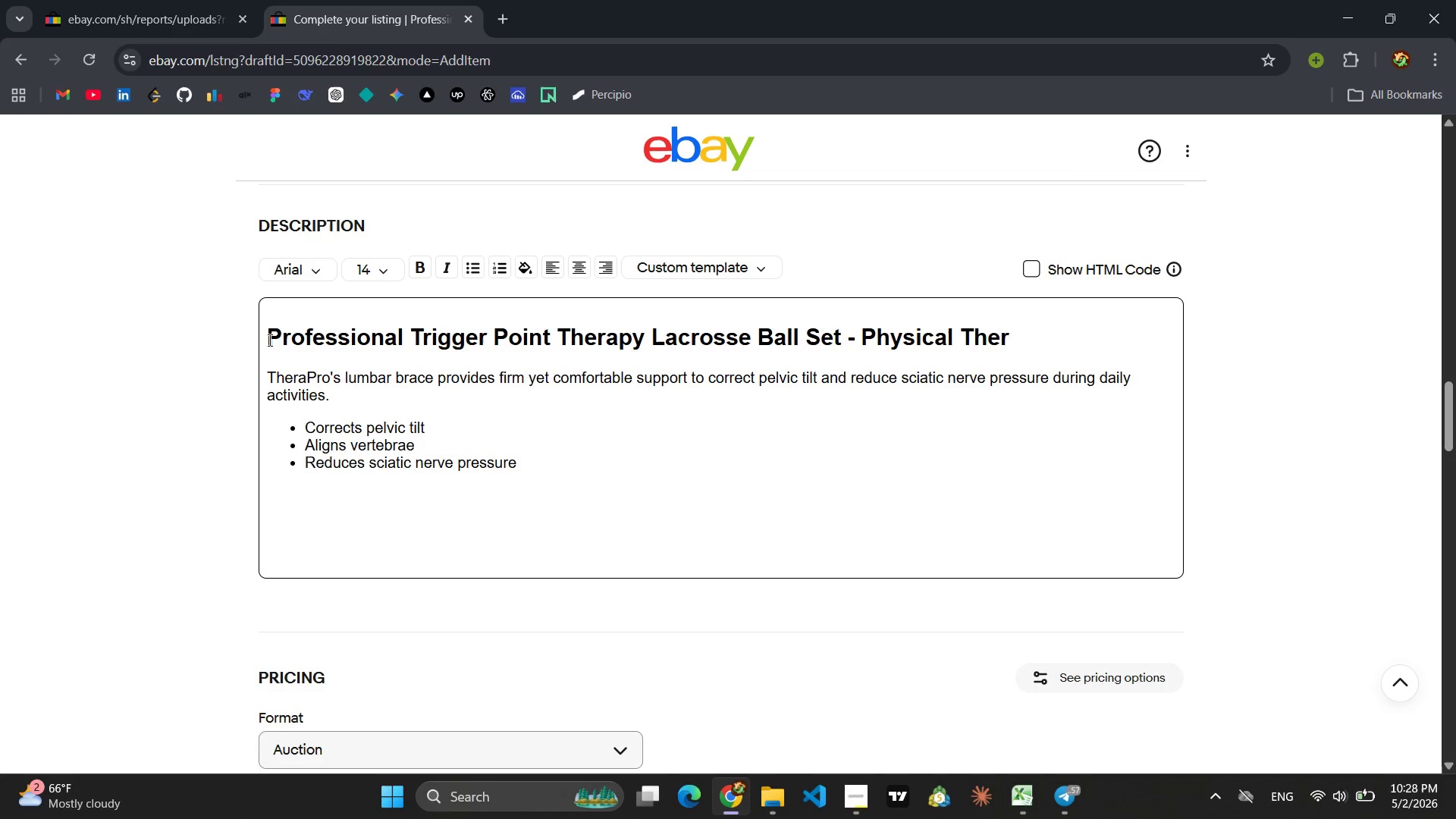 
key(Backspace)
 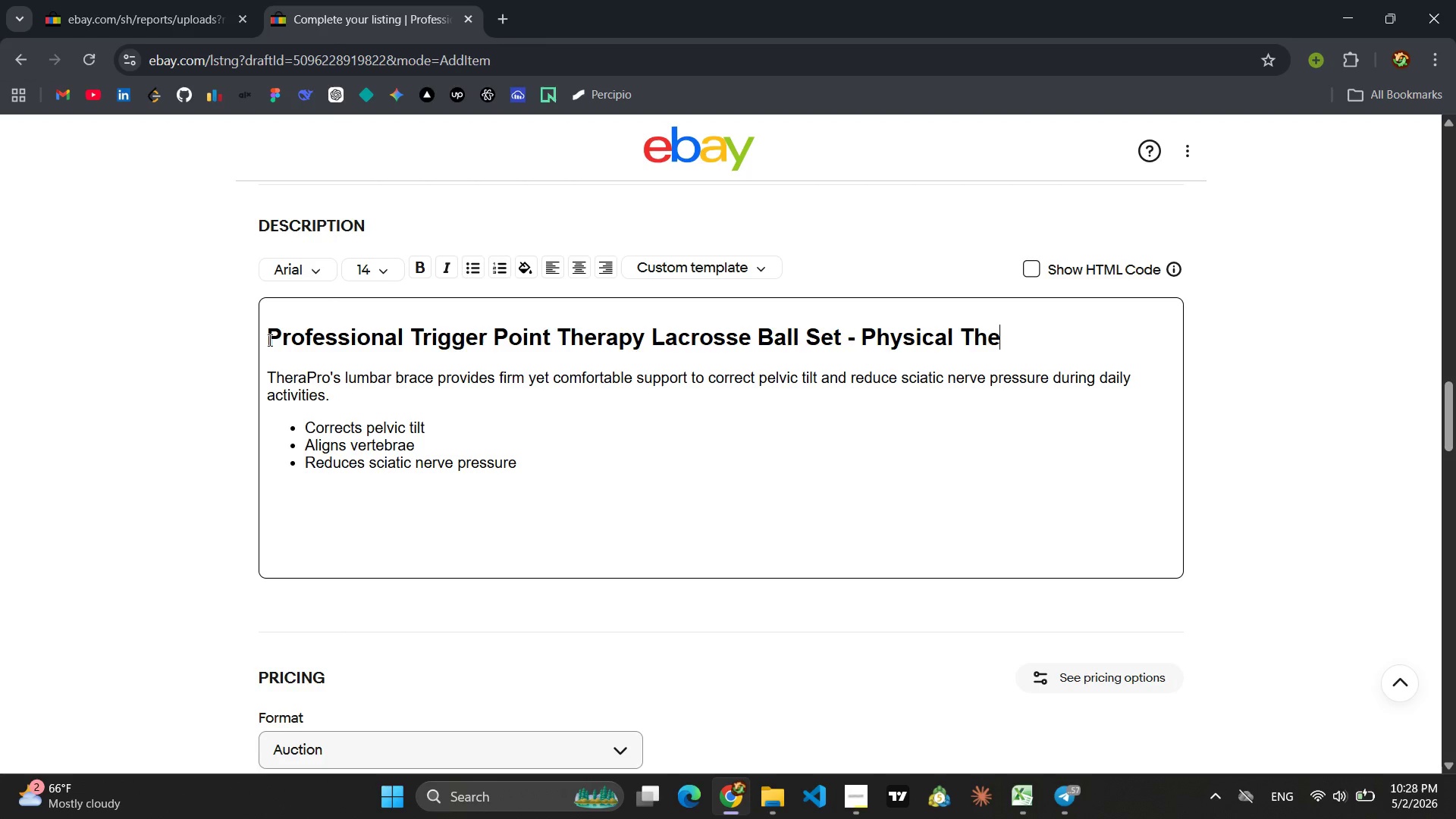 
key(Backspace)
 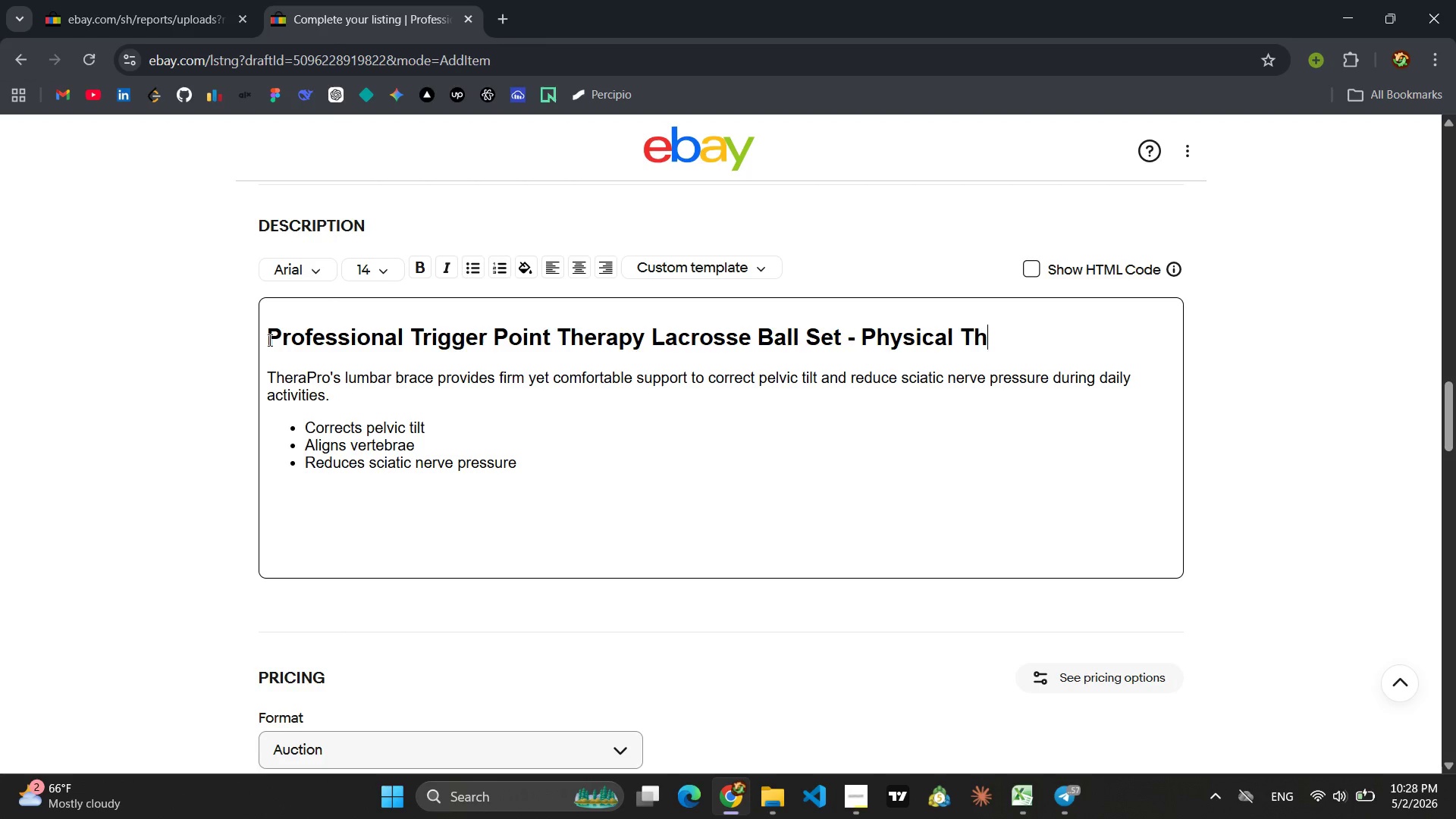 
key(Backspace)
 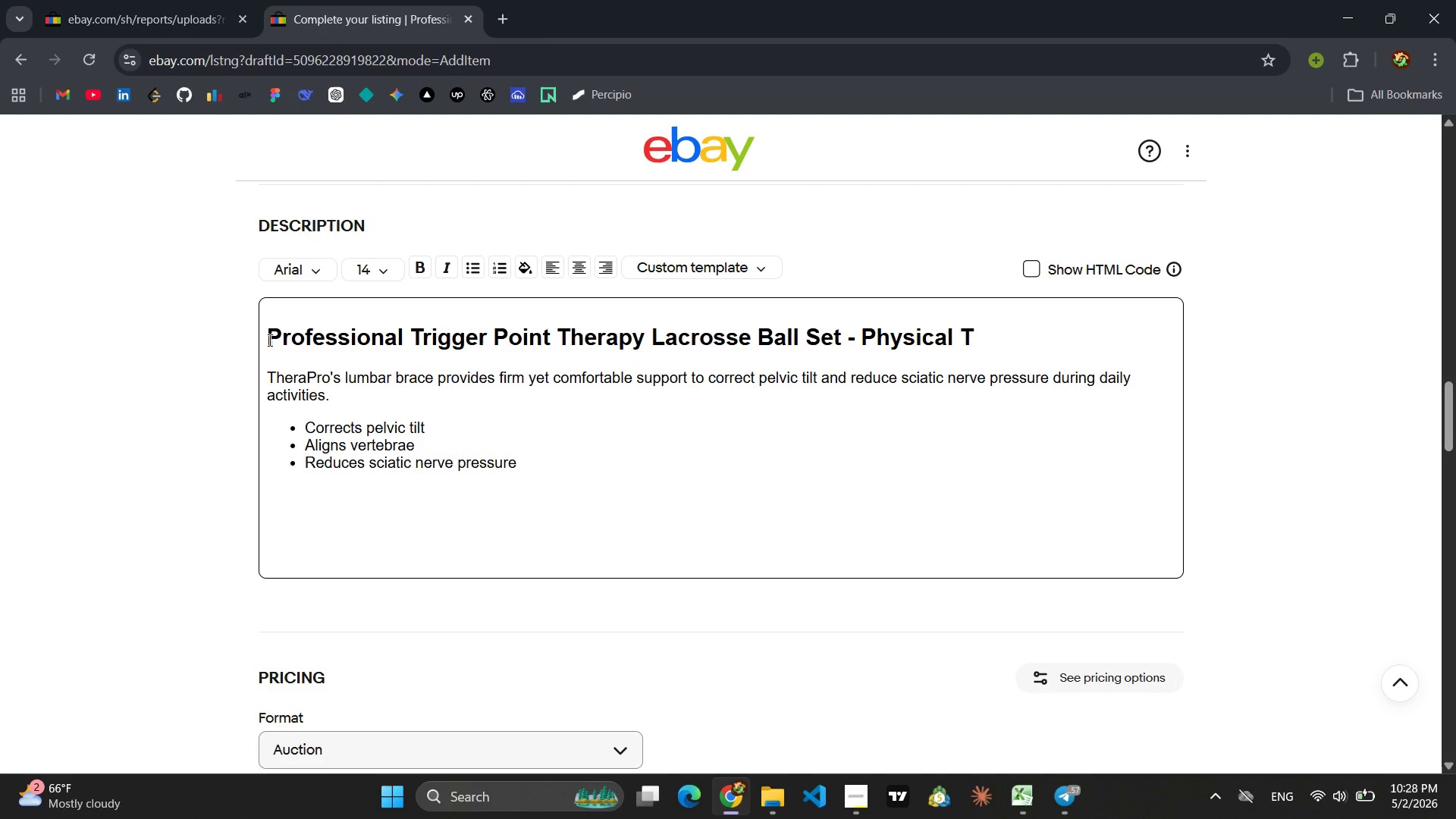 
key(Backspace)
 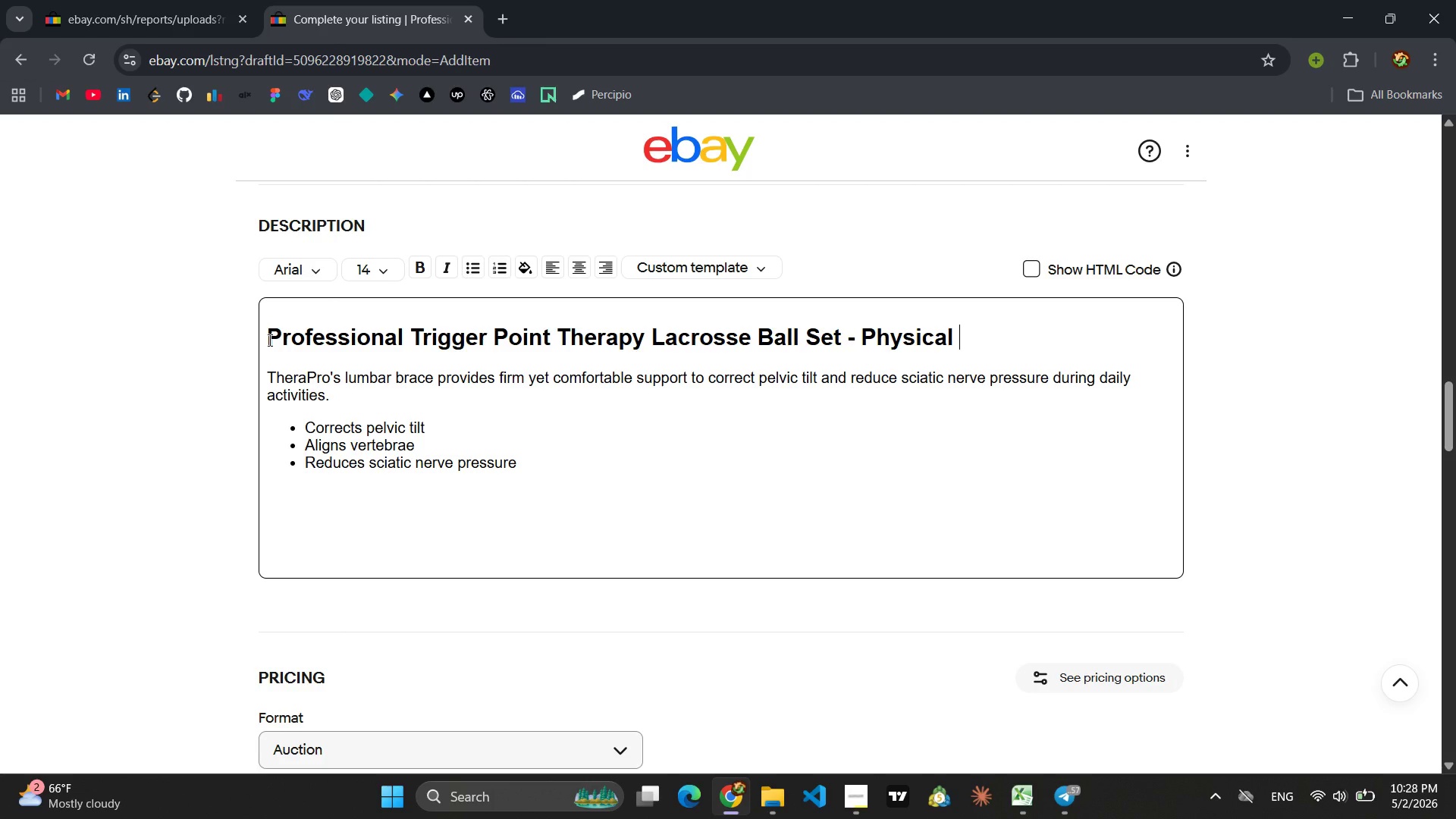 
wait(6.11)
 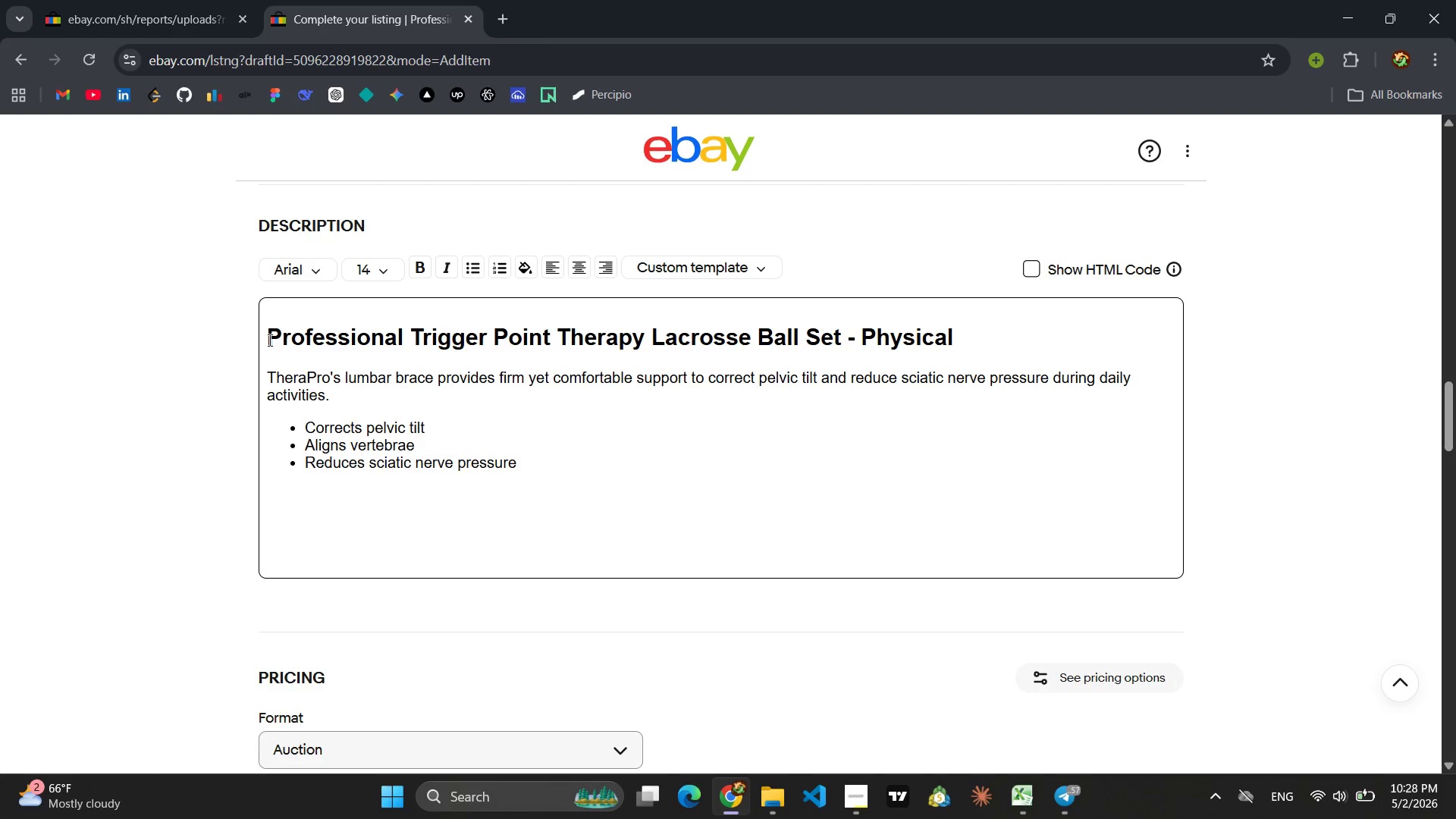 
type(H)
key(Backspace)
type(The )
 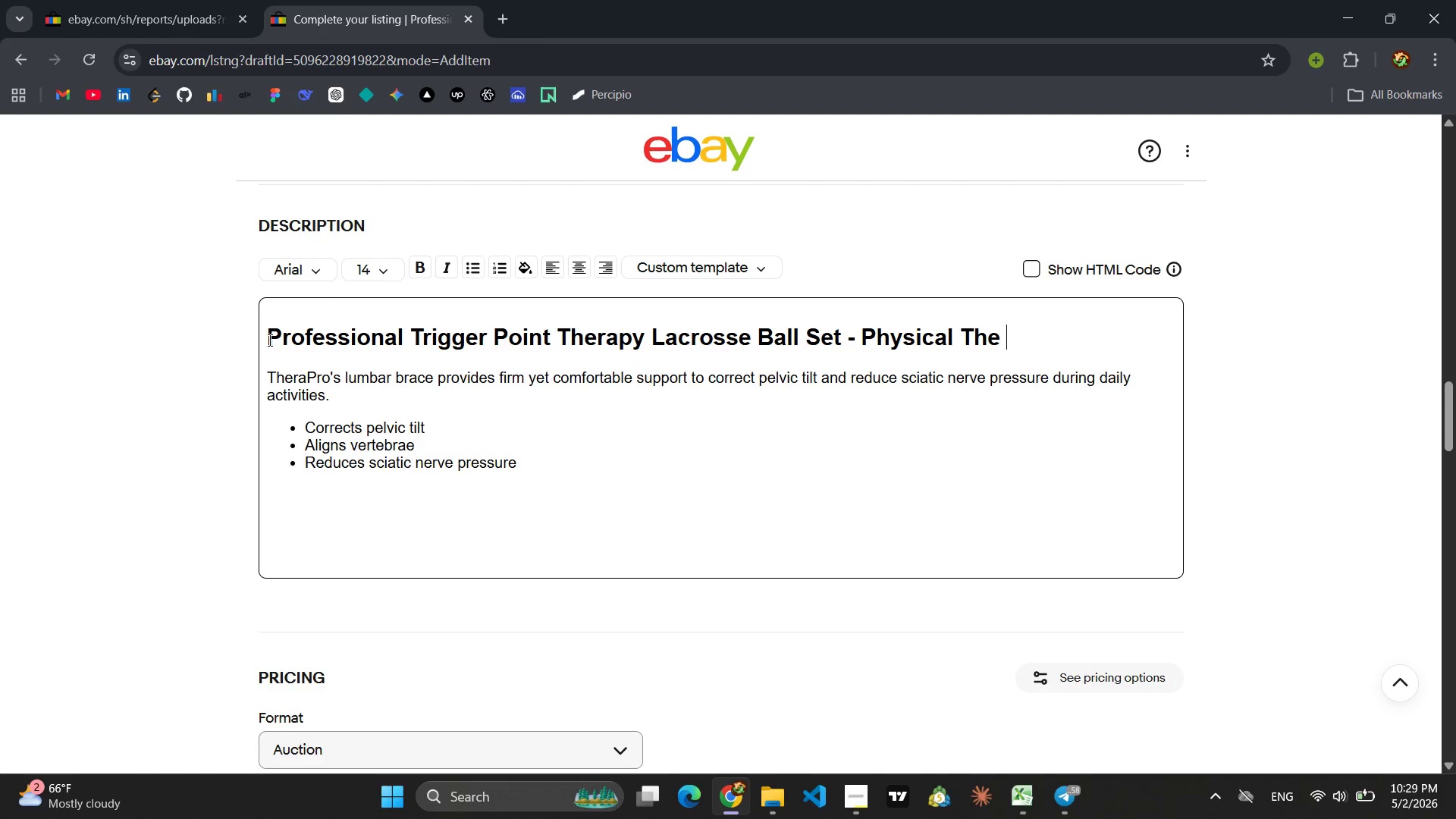 
wait(33.99)
 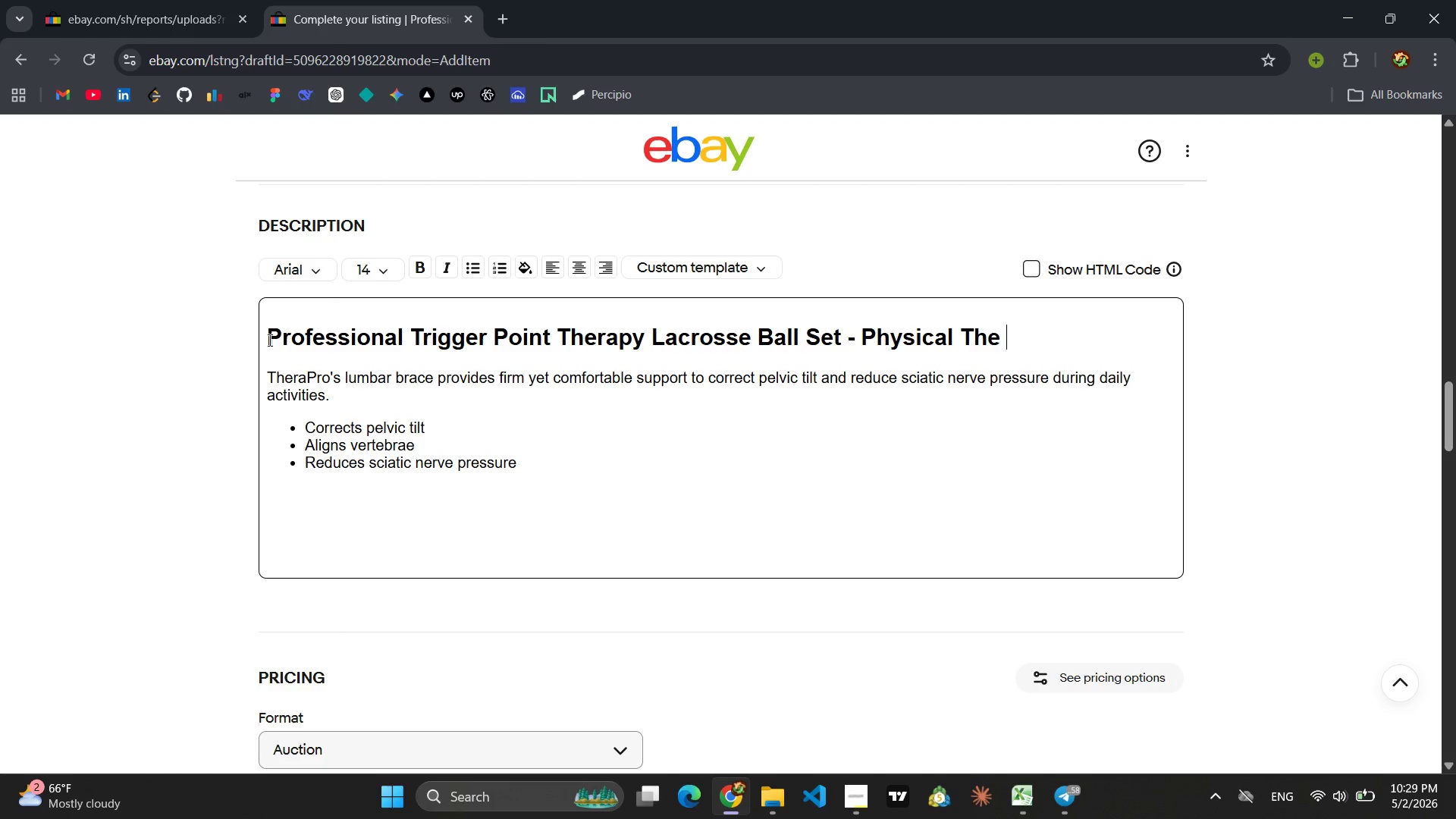 
key(Backspace)
 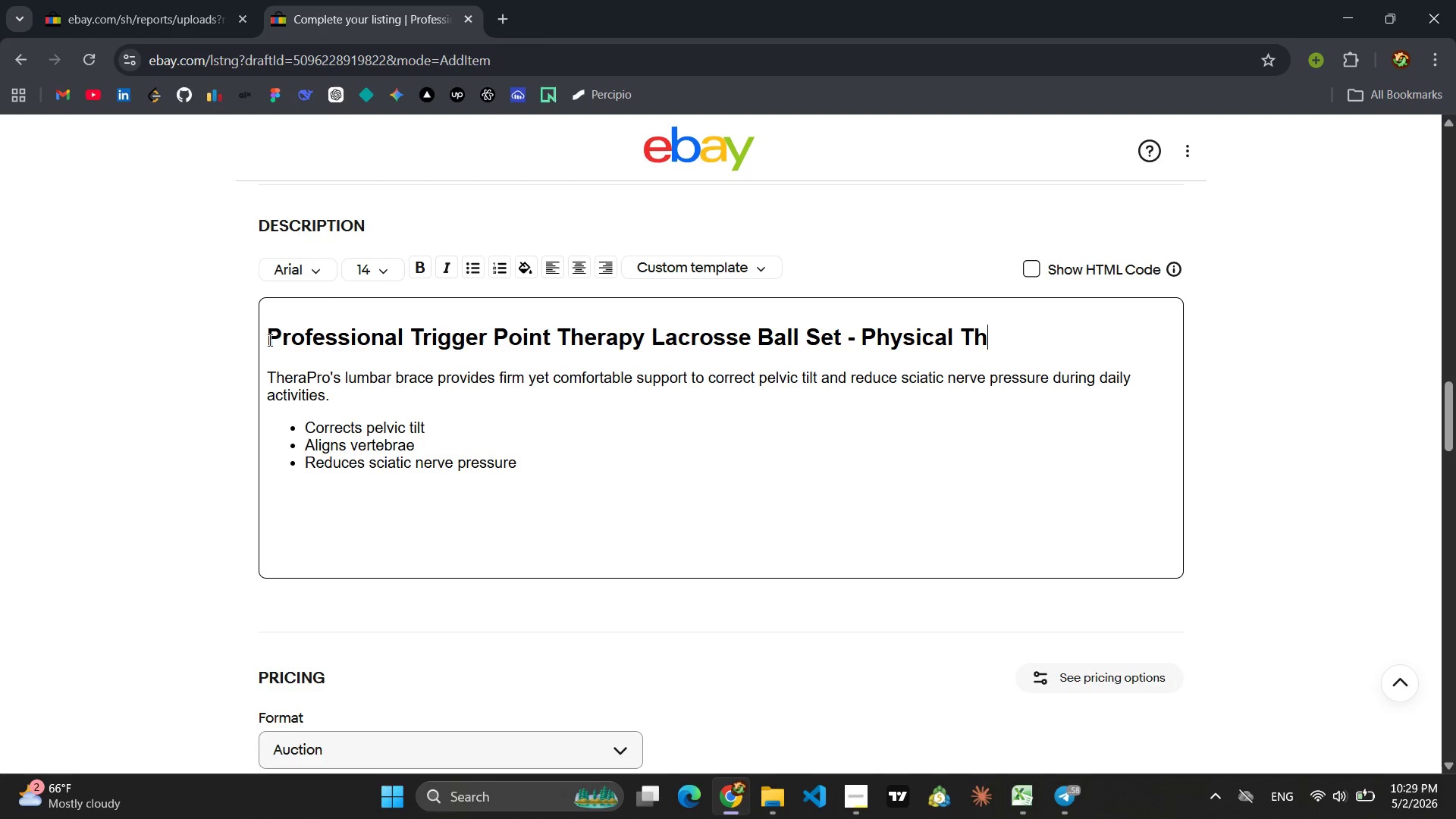 
key(Backspace)
 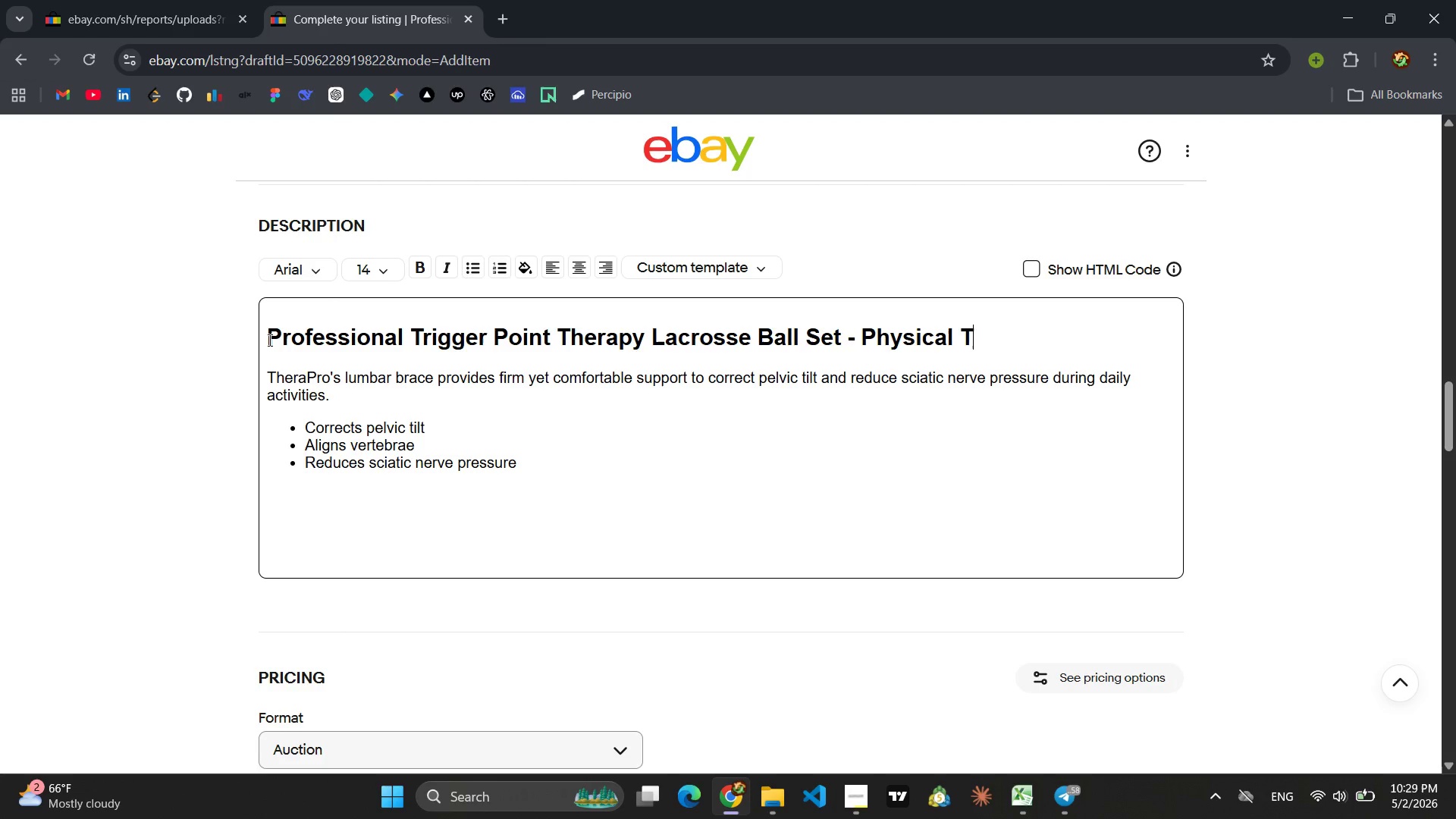 
key(Backspace)
 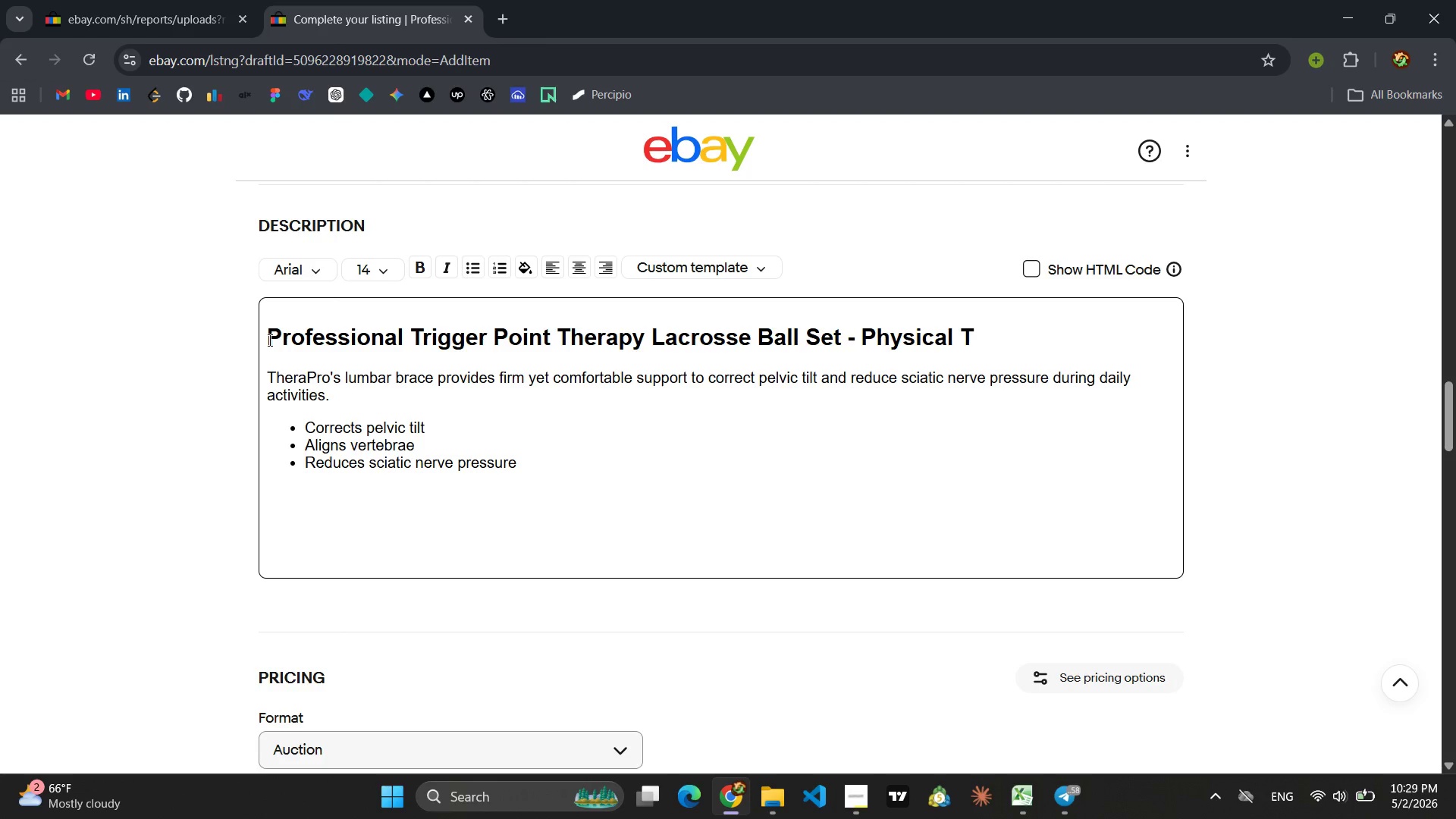 
key(Backspace)
 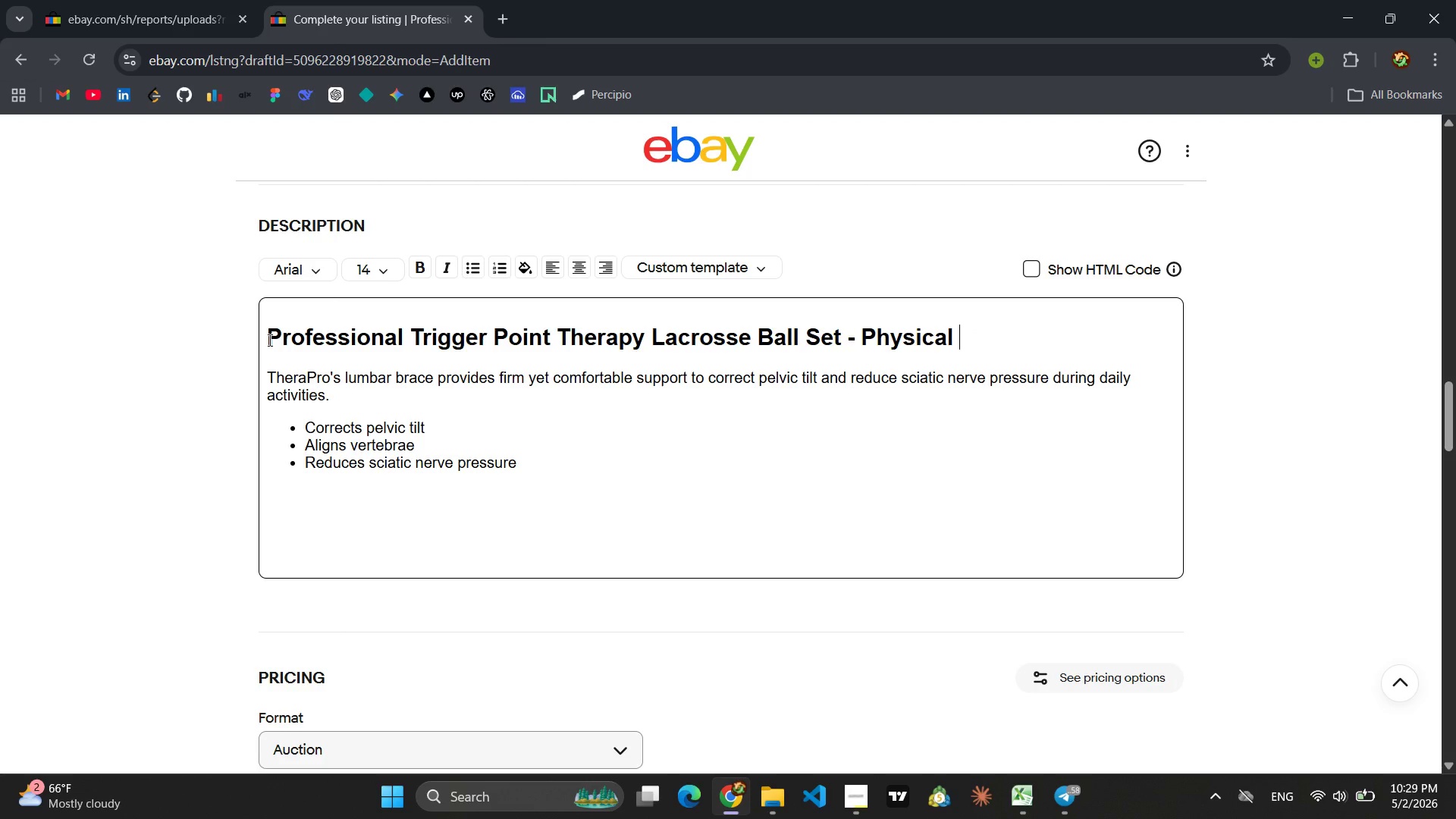 
wait(9.05)
 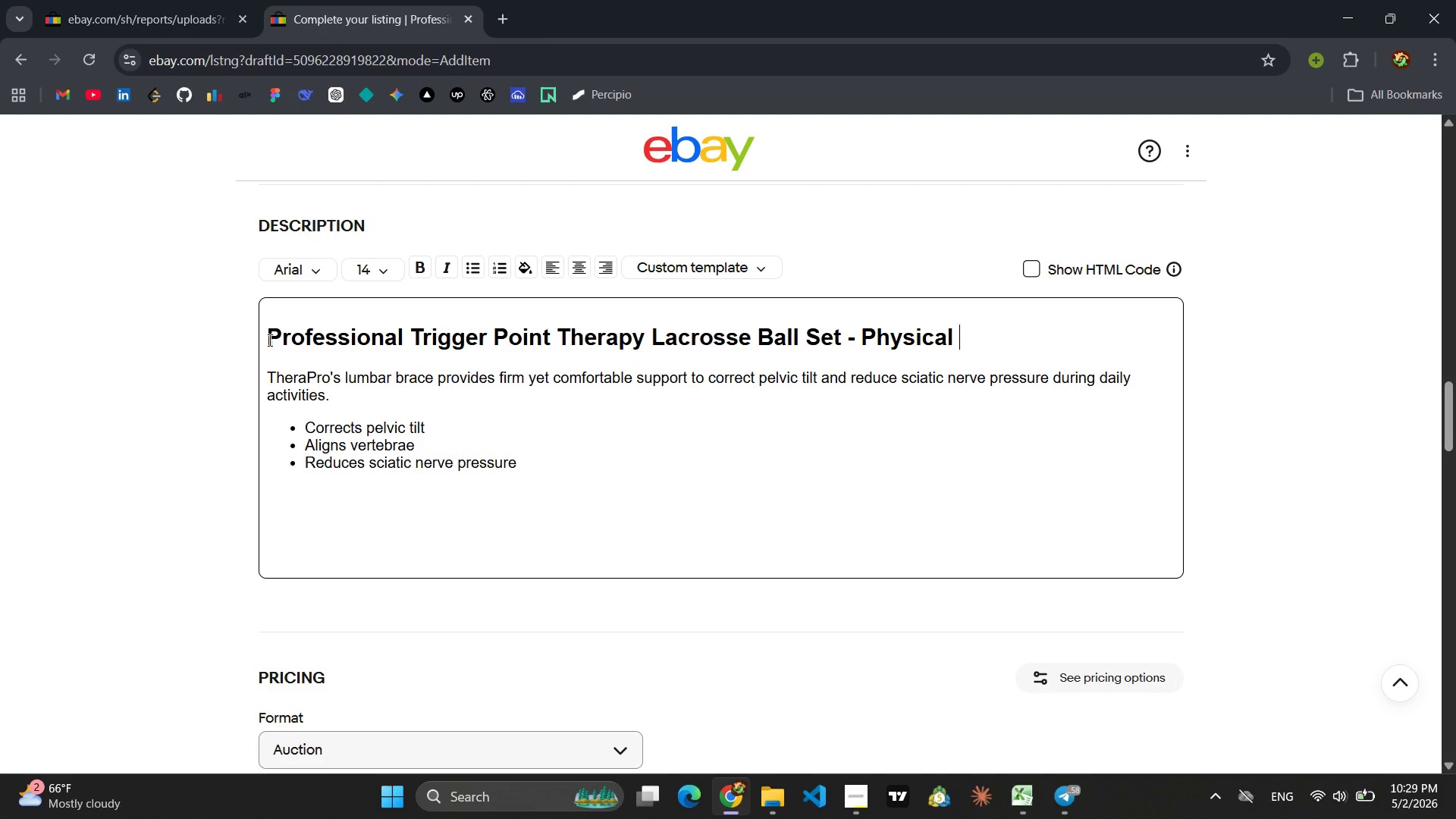 
type(Therapy Myofascial Release )
 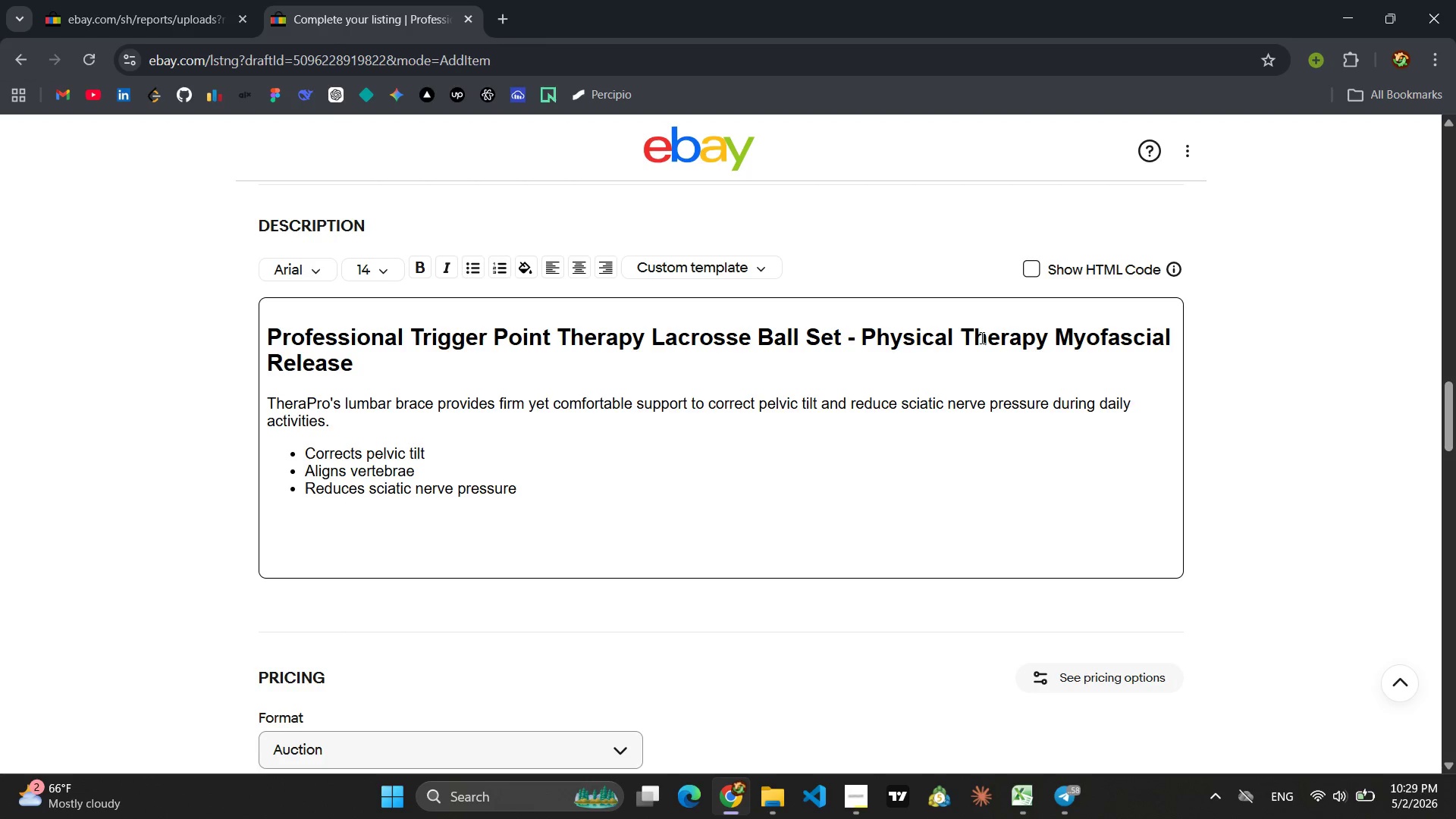 
wait(14.17)
 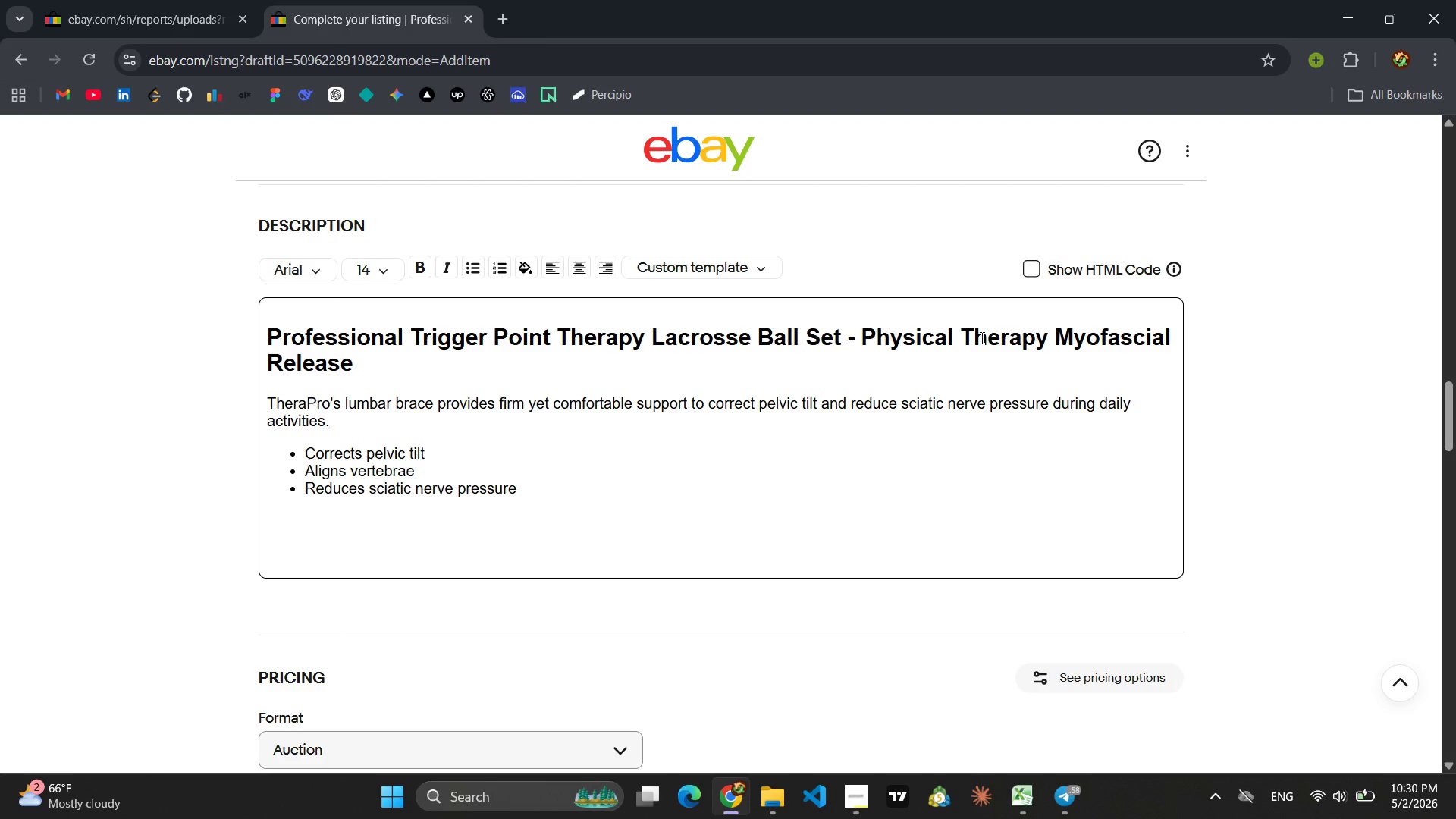 
left_click_drag(start_coordinate=[331, 416], to_coordinate=[261, 409])
 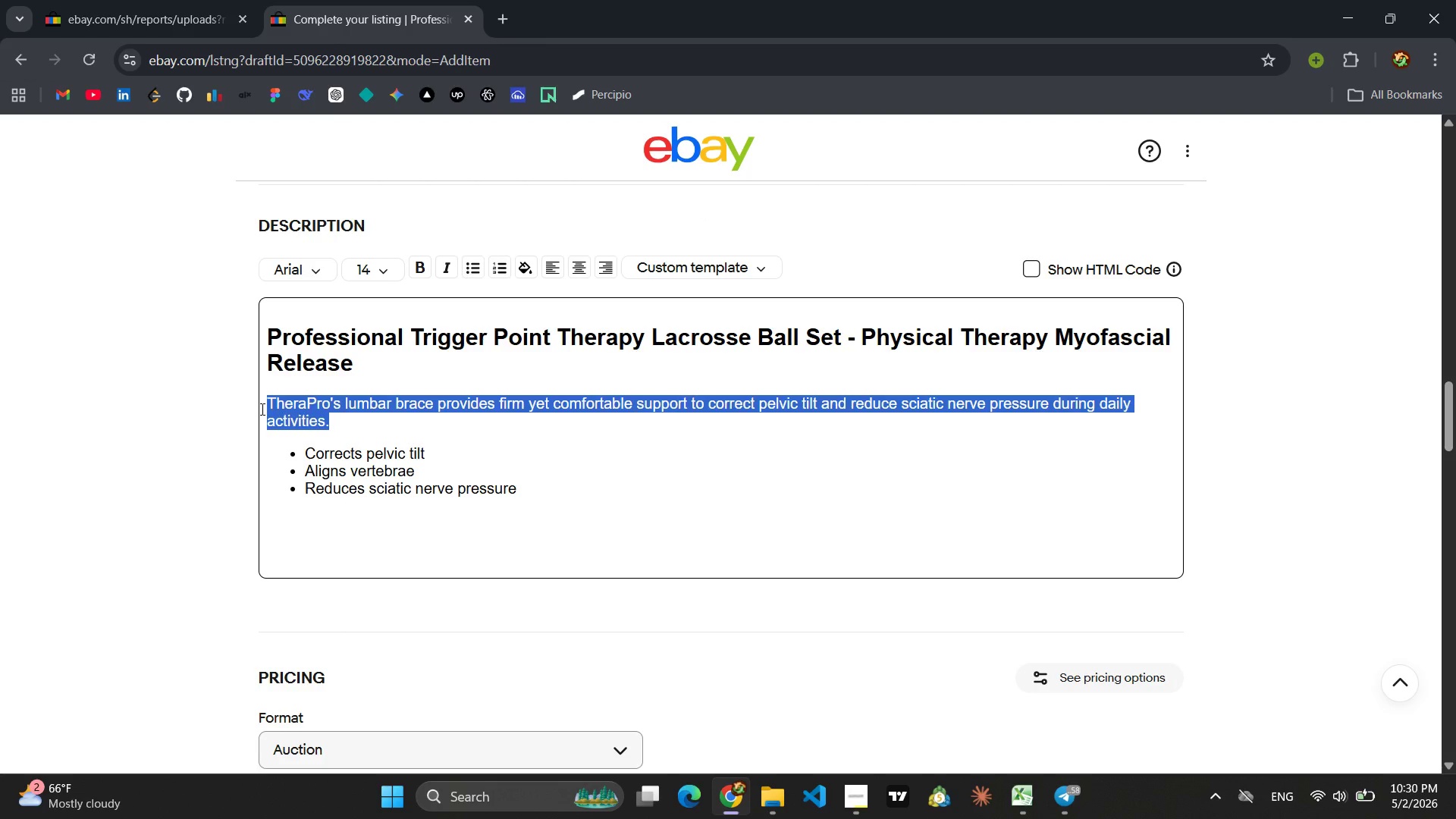 
type(FlexiSpine's natural rubber )
 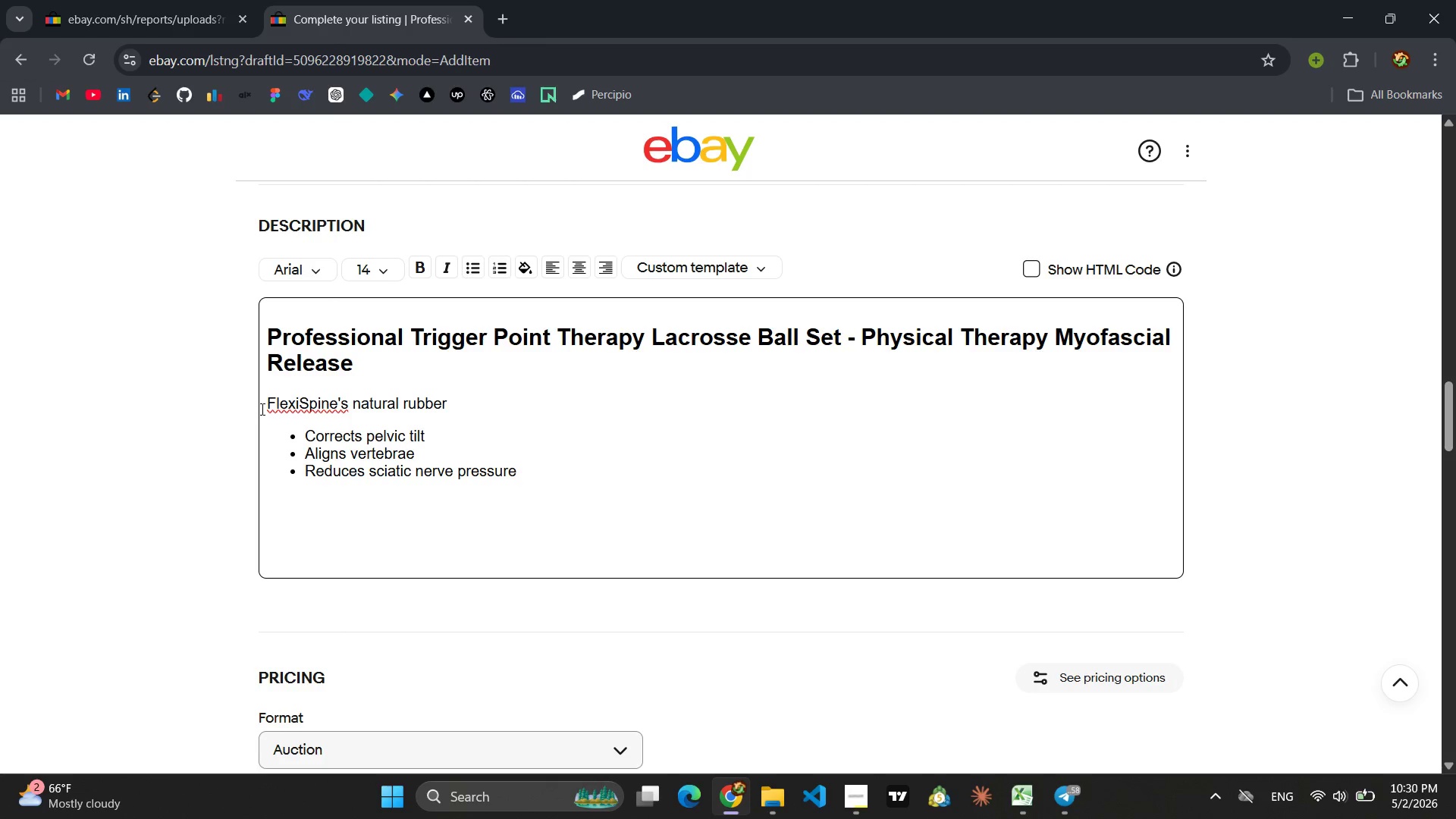 
type(balls deliver tr)
key(Backspace)
type(argeted deep - tissue pressure to rela)
key(Backspace)
type(ease myofascial tightness in hard-to)
 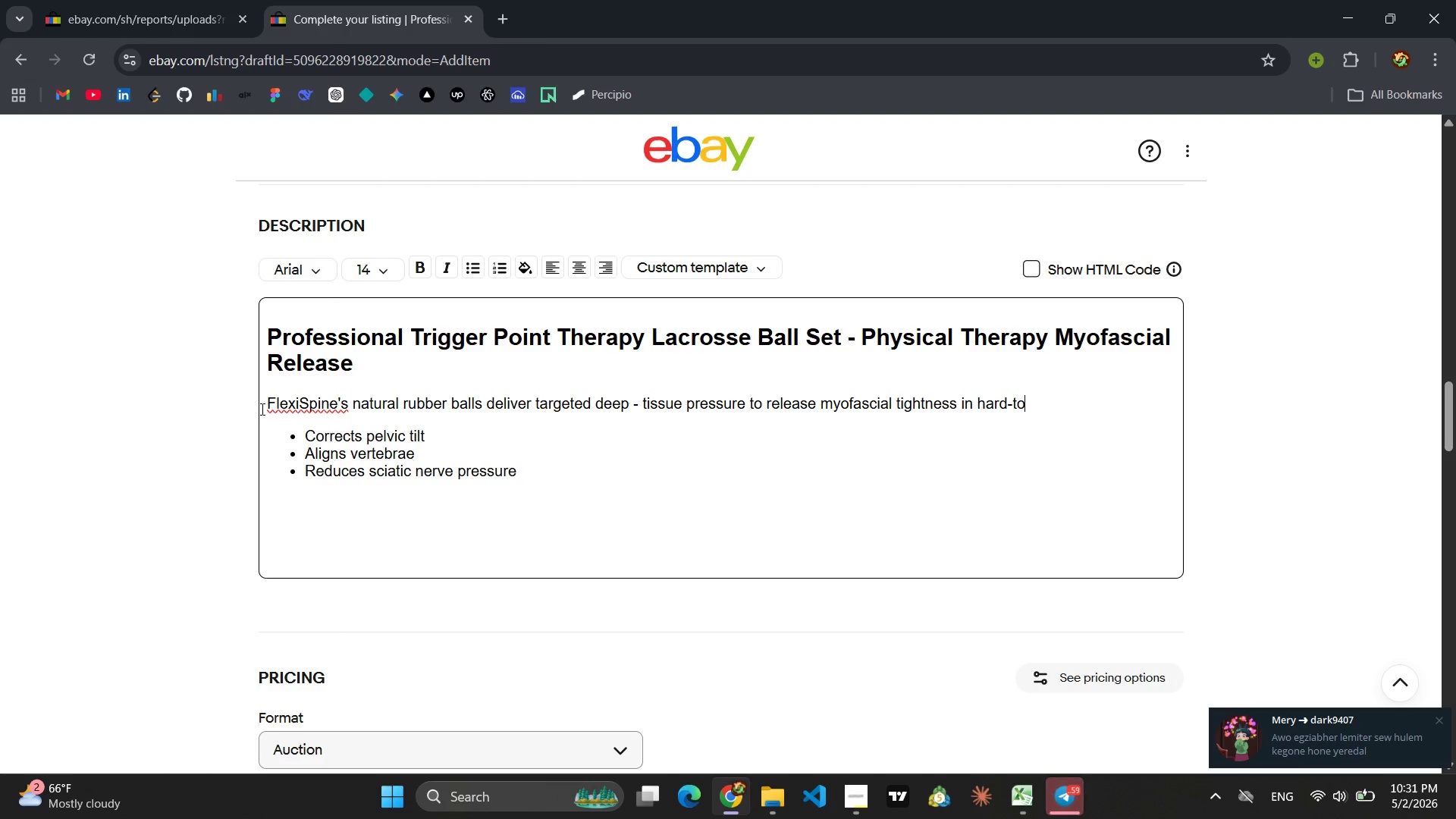 
wait(12.55)
 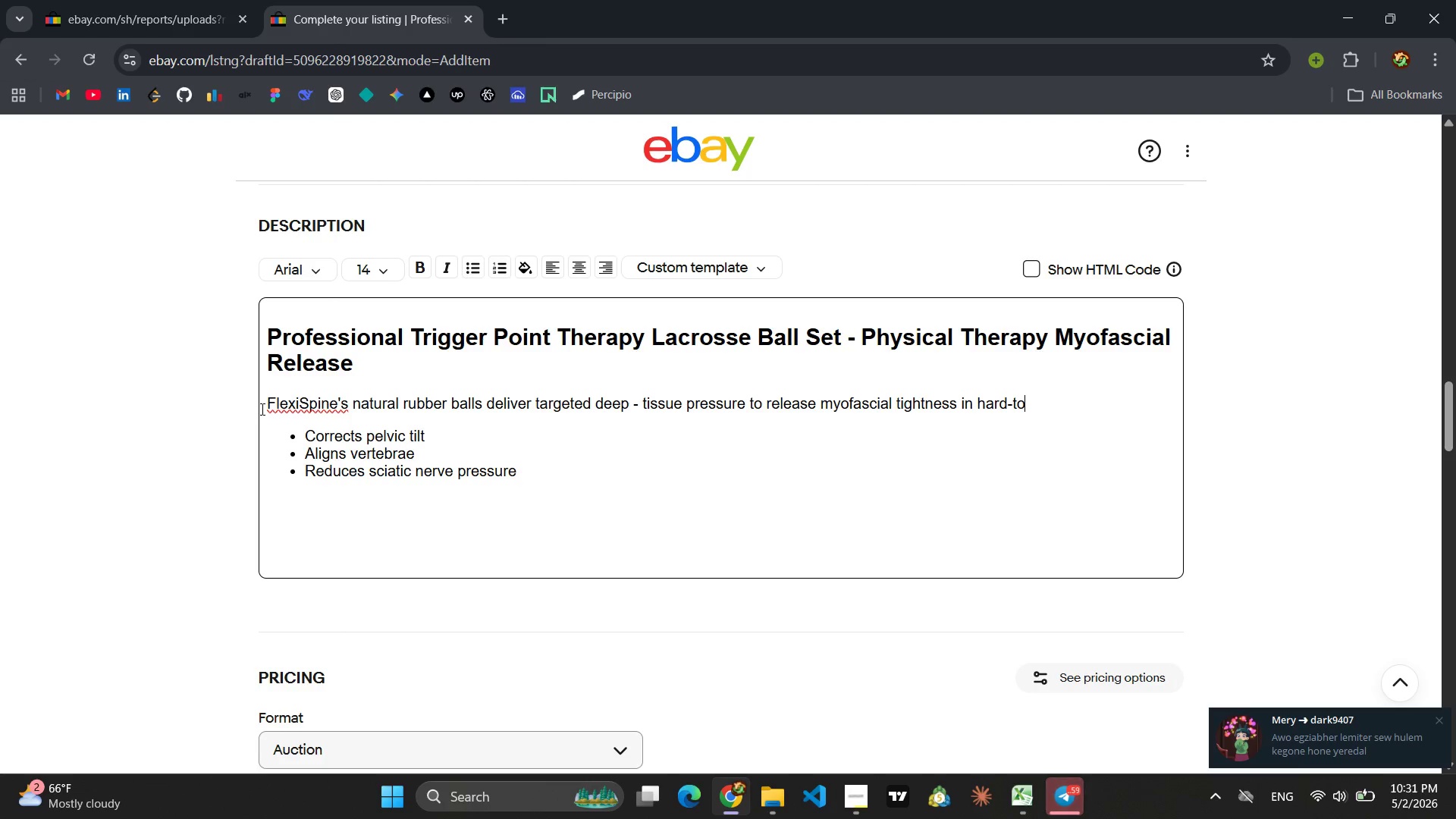 
type(-reach areas.)
 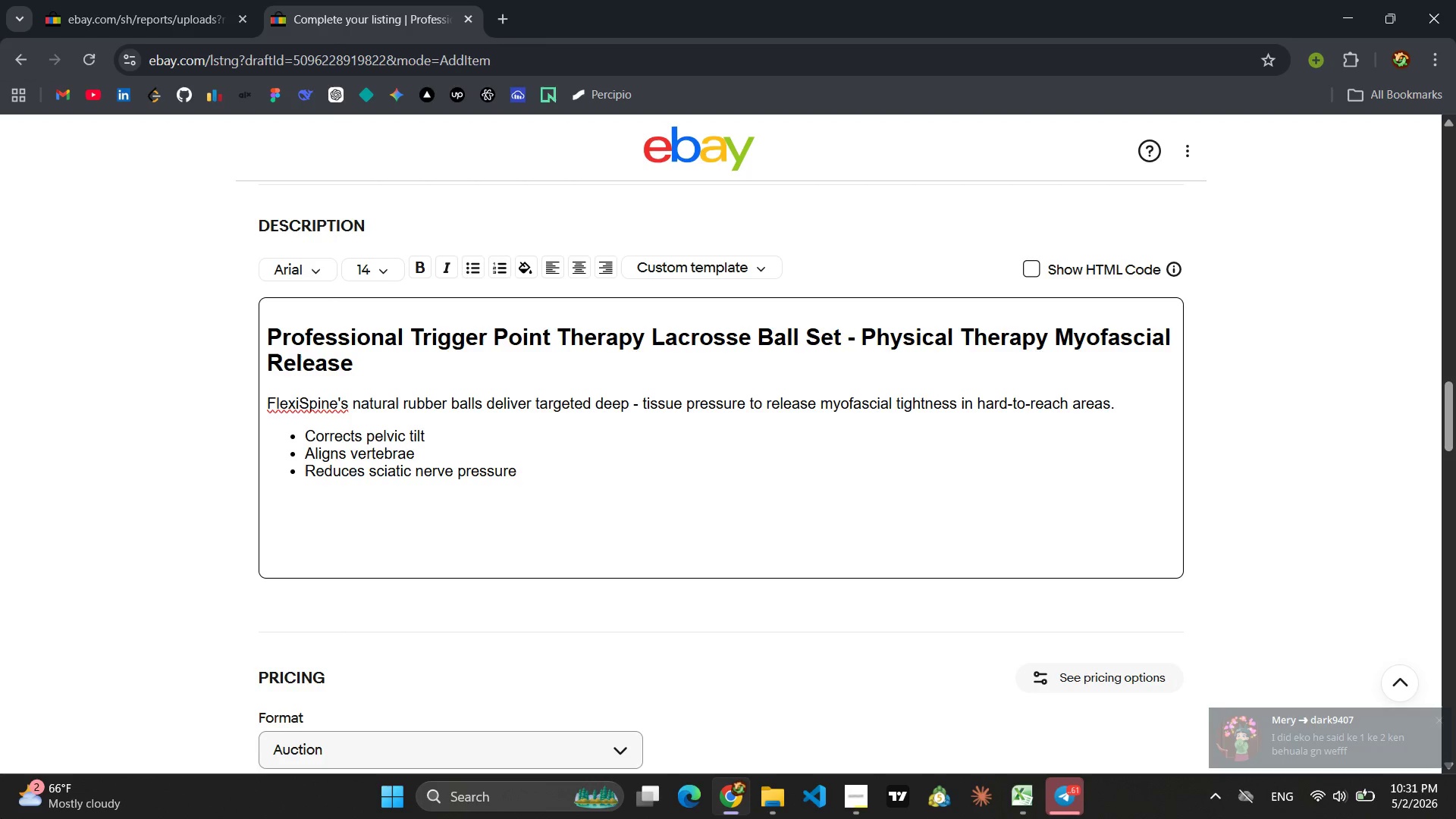 
wait(13.27)
 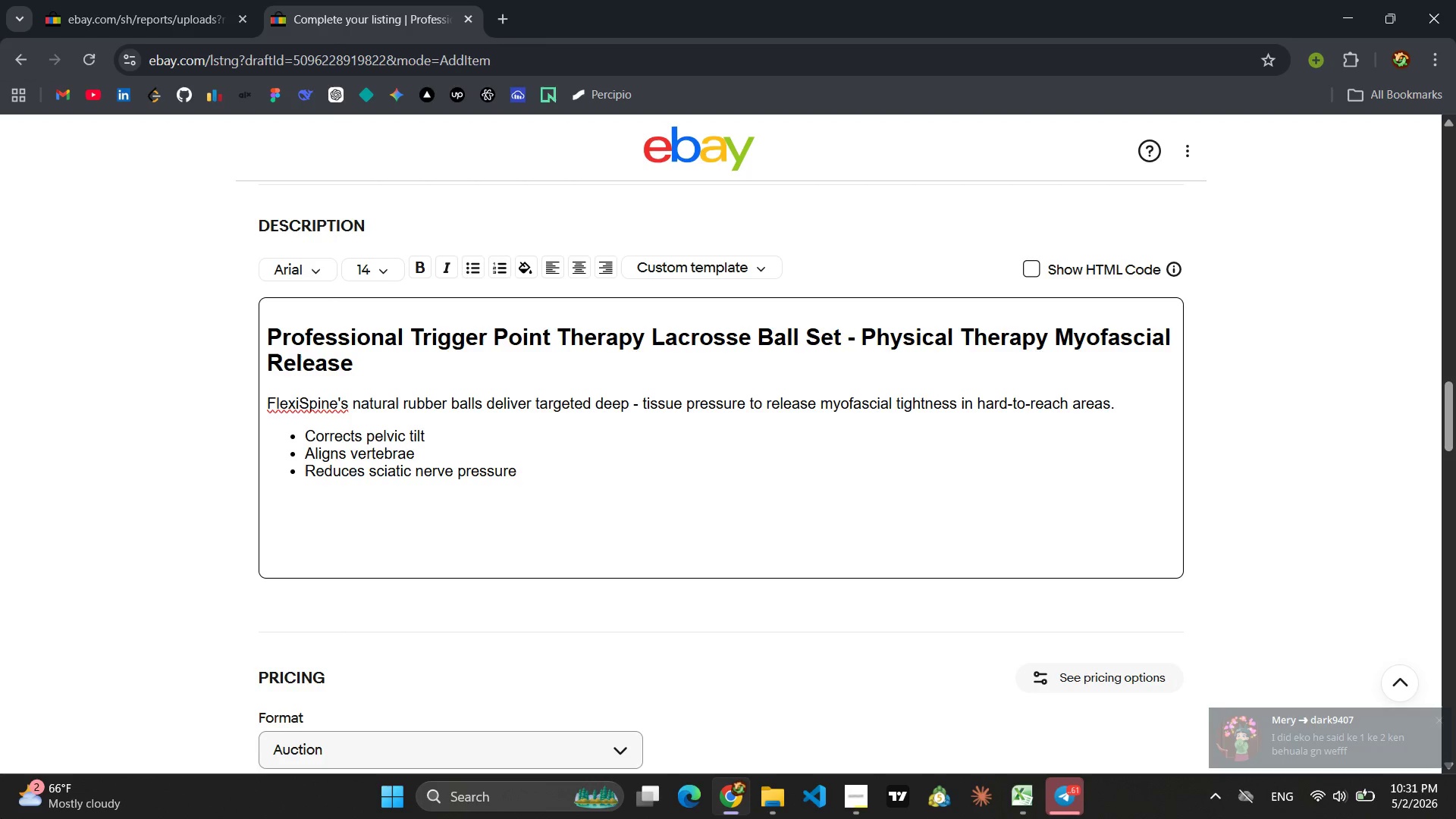 
left_click_drag(start_coordinate=[522, 469], to_coordinate=[303, 421])
 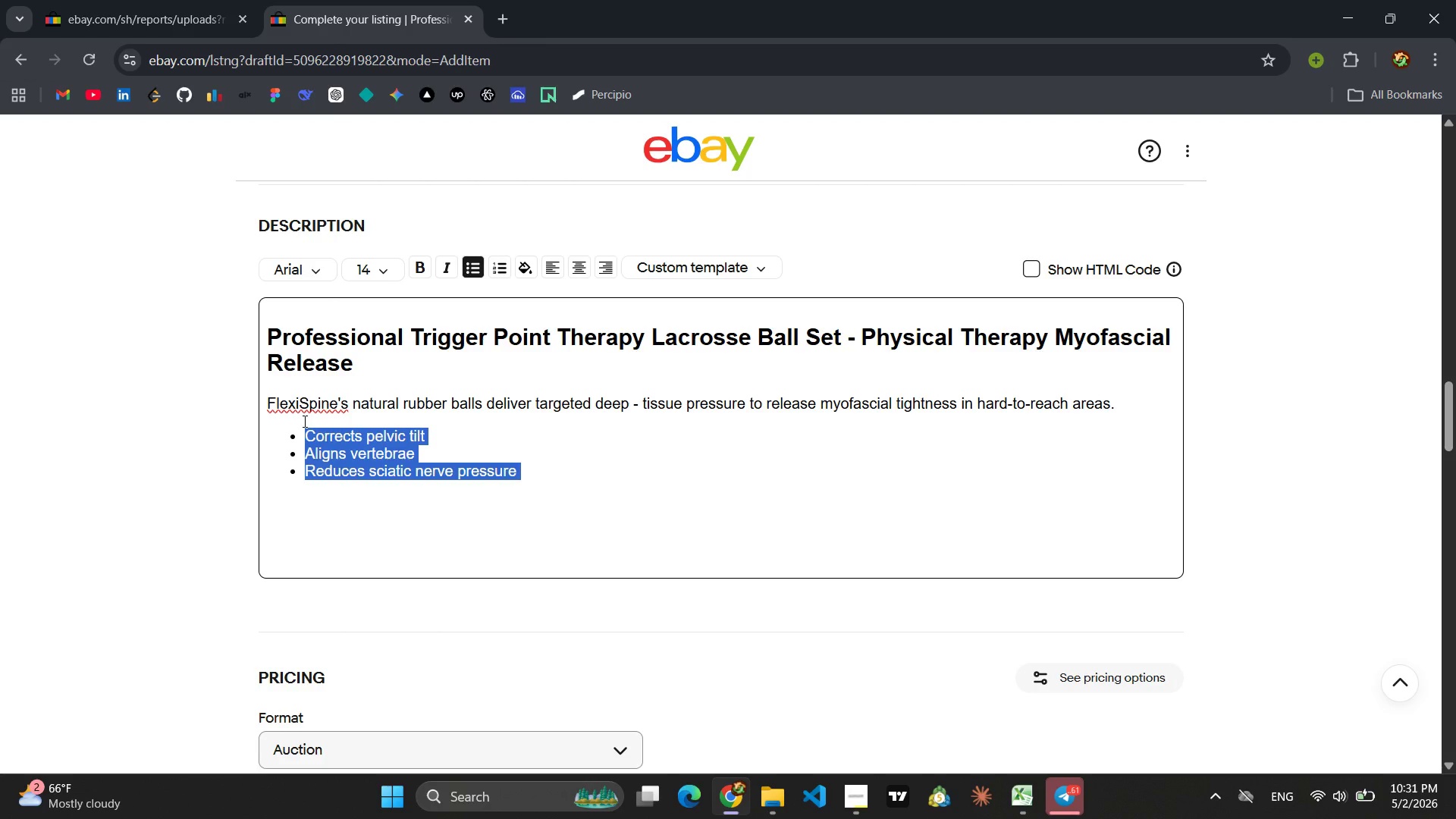 
type(PRo)
key(Backspace)
key(Backspace)
type(rovides deep tissue stimulation )
 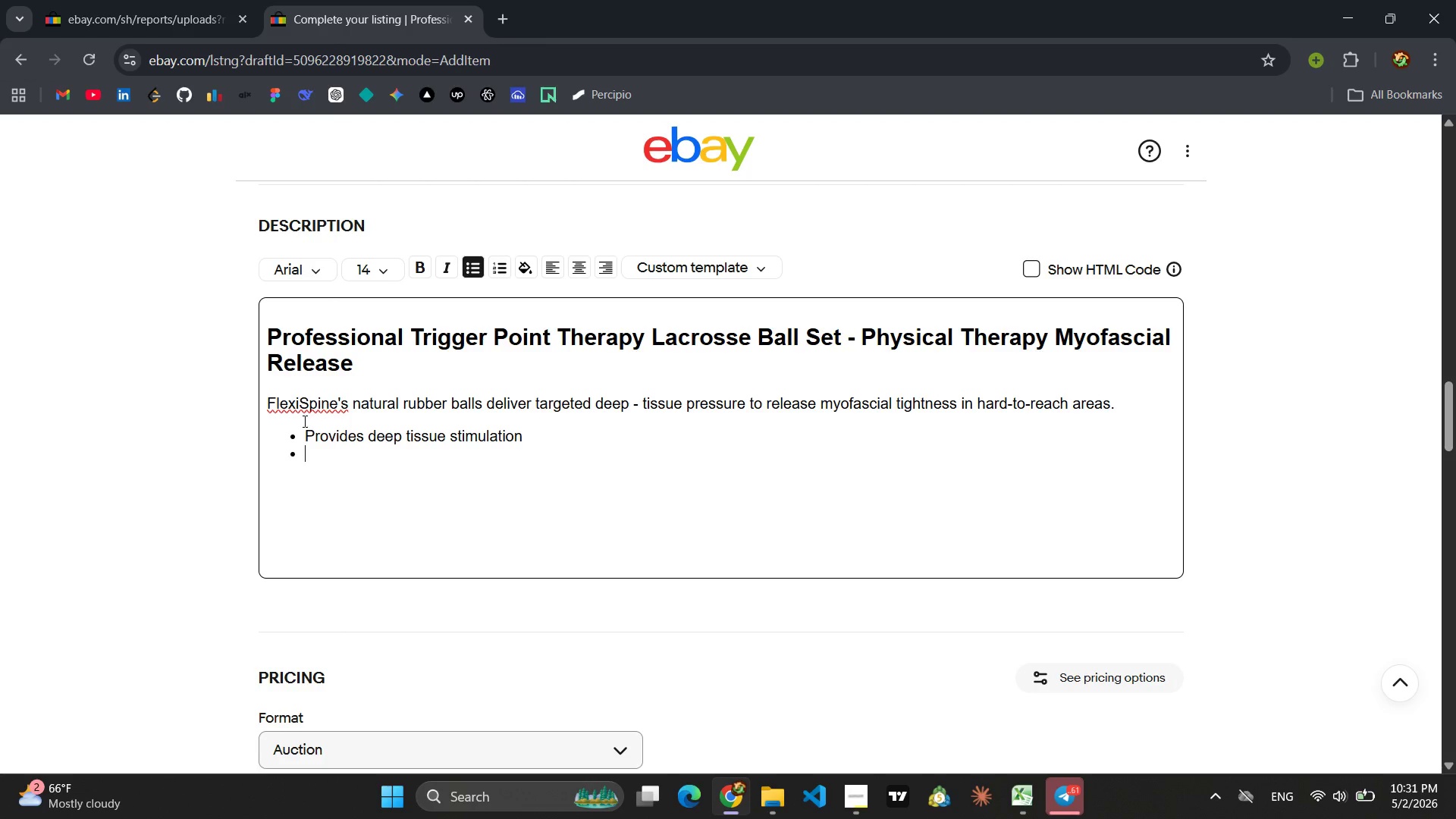 
key(Enter)
 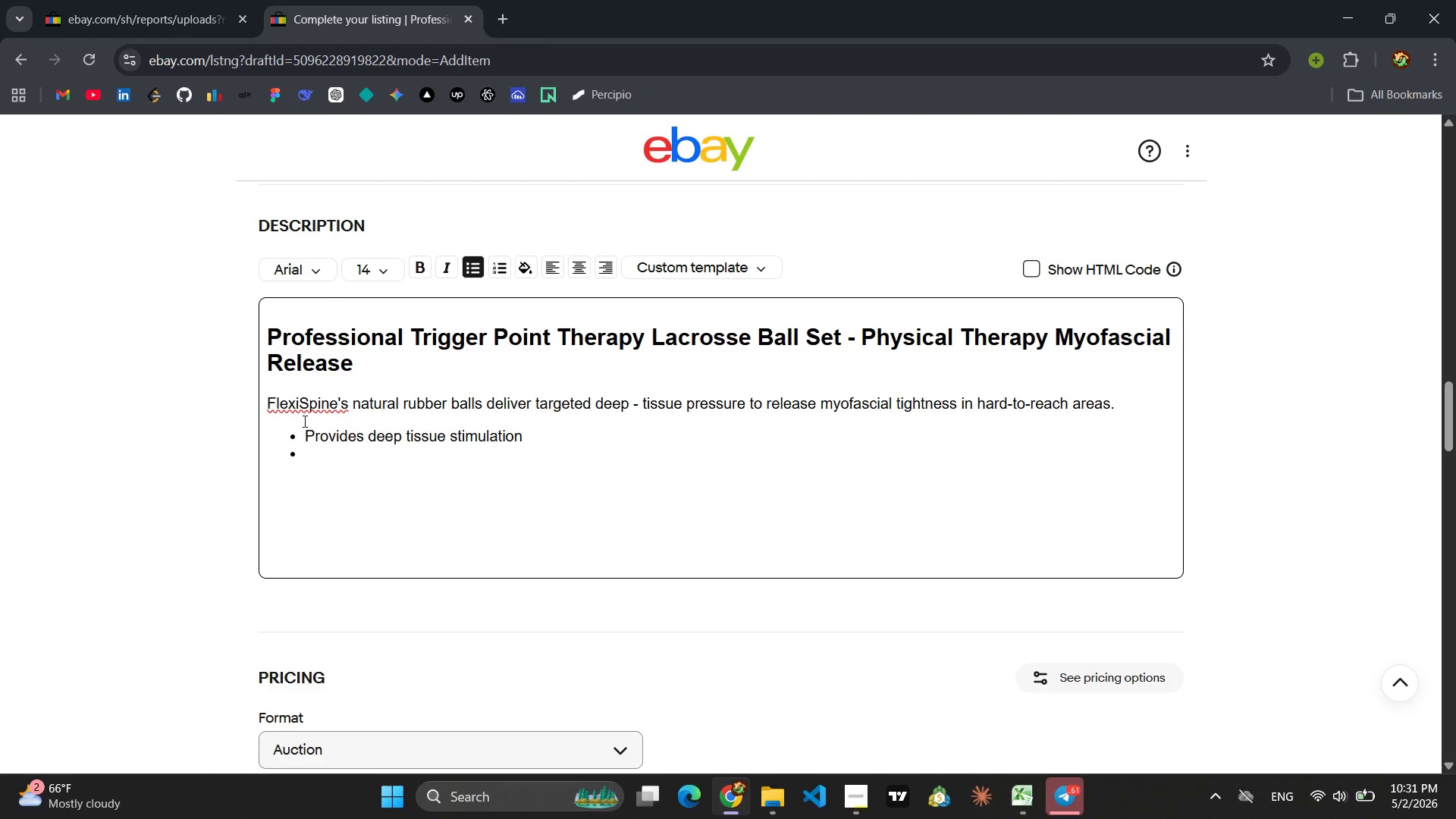 
type(Releases myofascial tightne)
key(Backspace)
key(Backspace)
key(Backspace)
type(tness )
 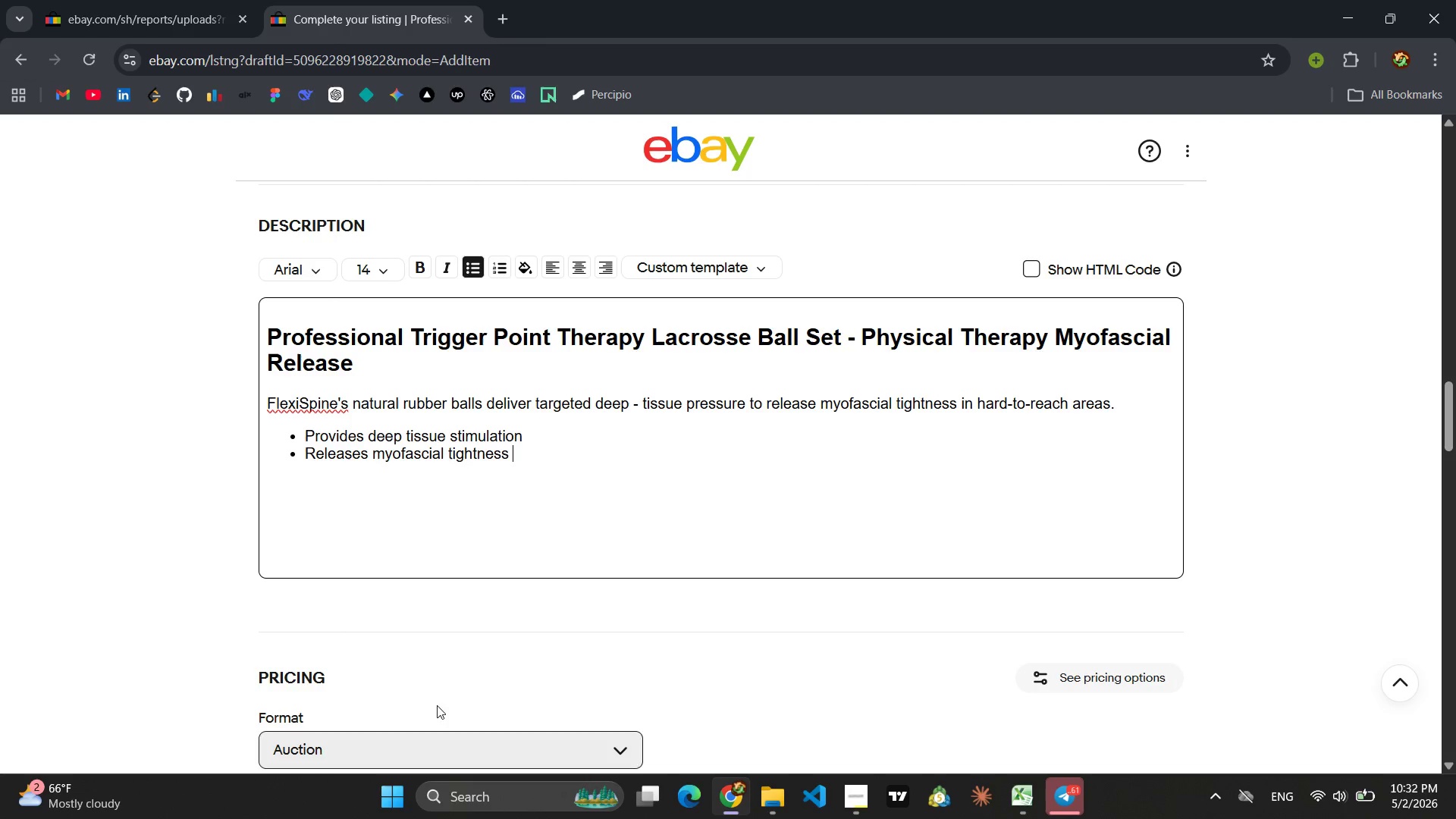 
left_click([1038, 265])
 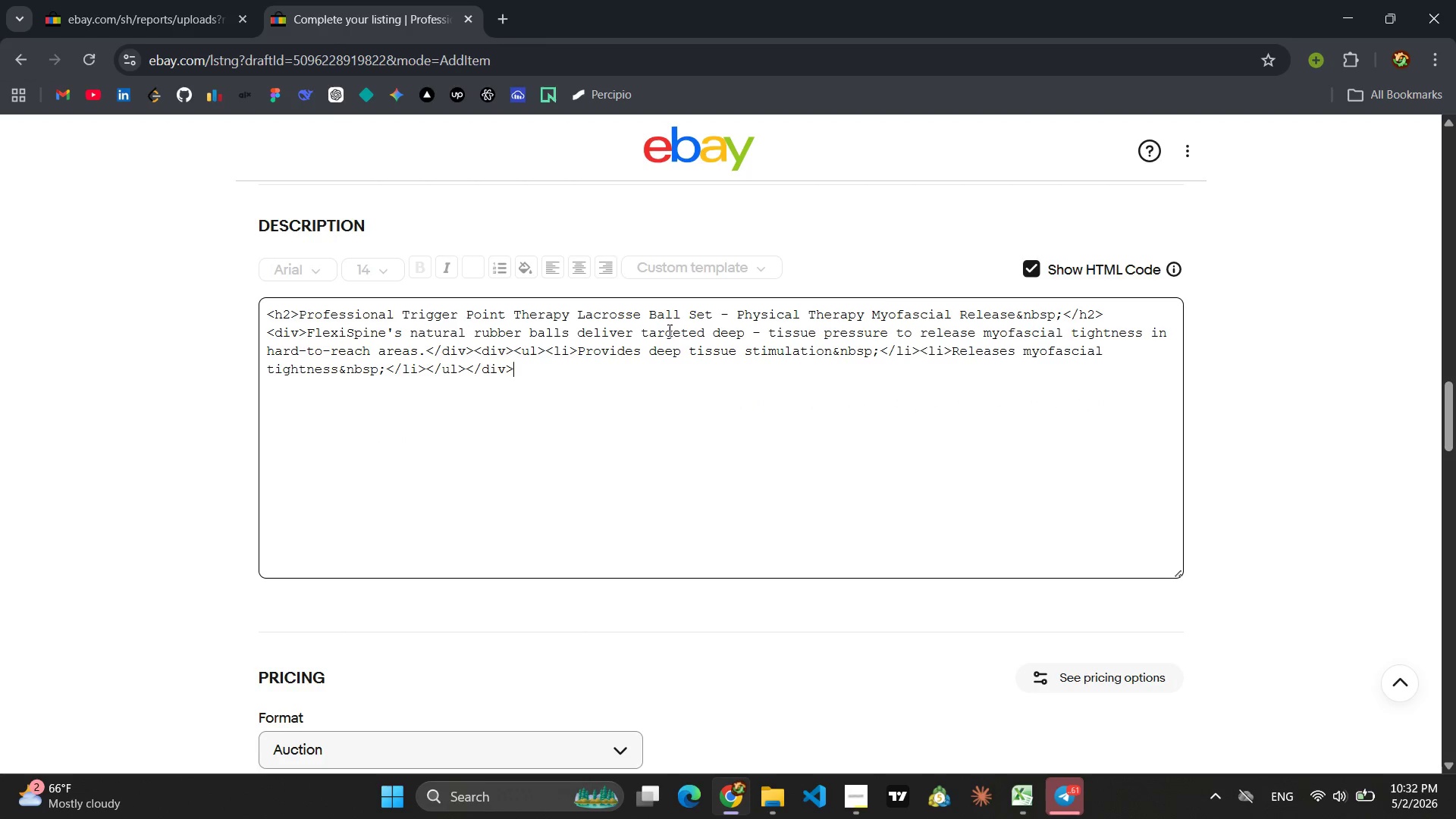 
left_click([635, 331])
 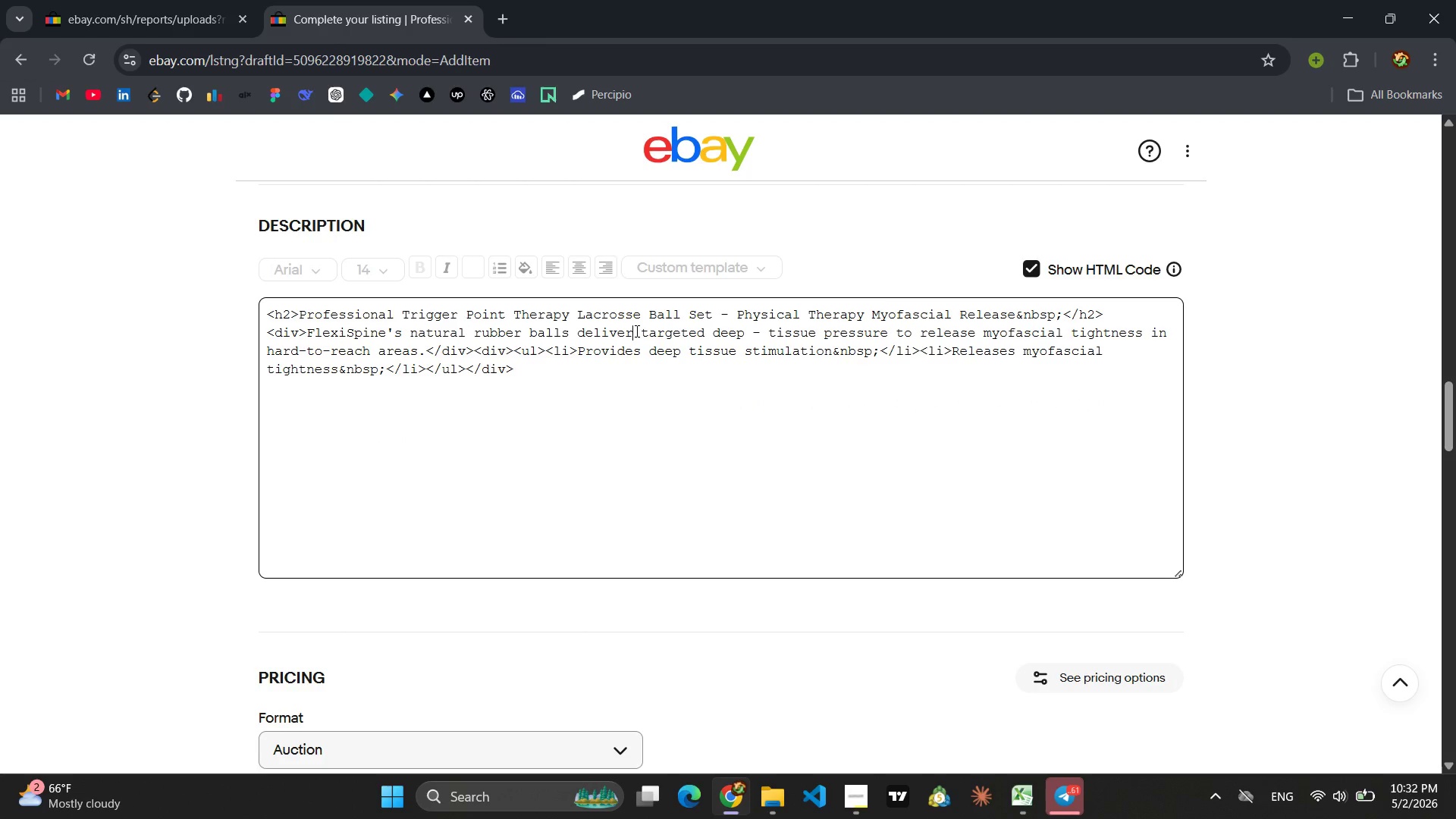 
left_click([469, 397])
 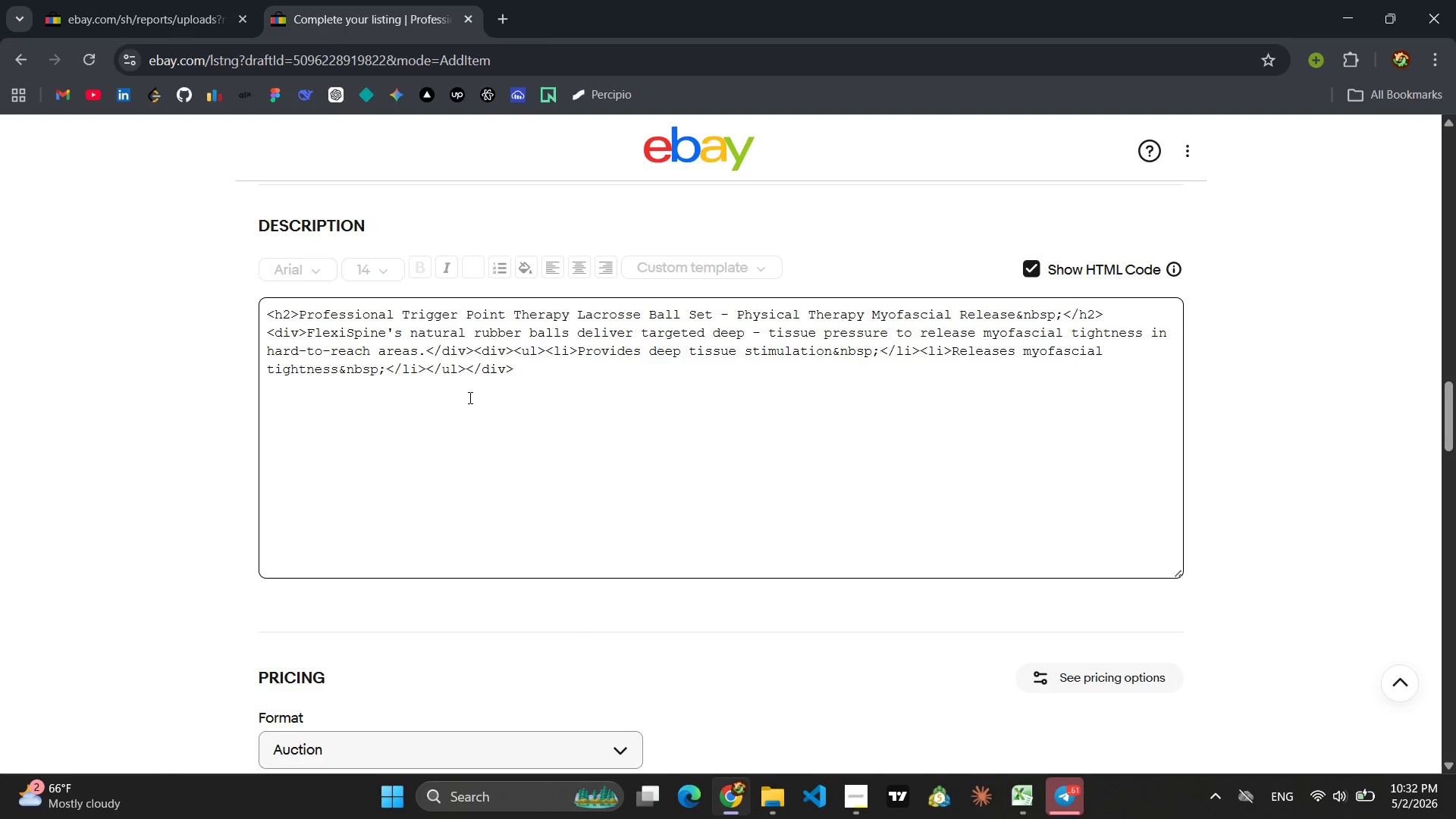 
key(Control+A)
 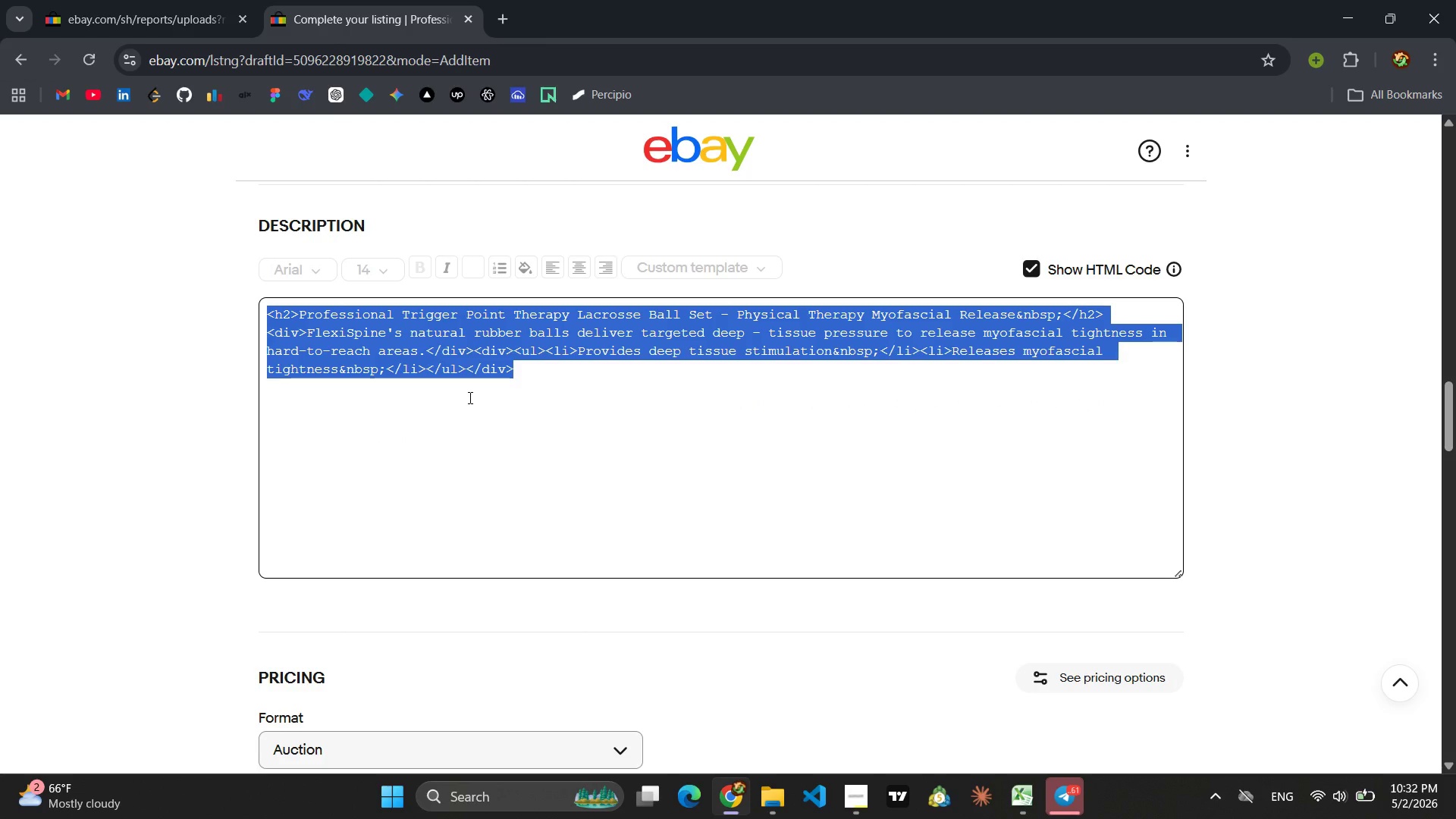 
key(Control+C)
 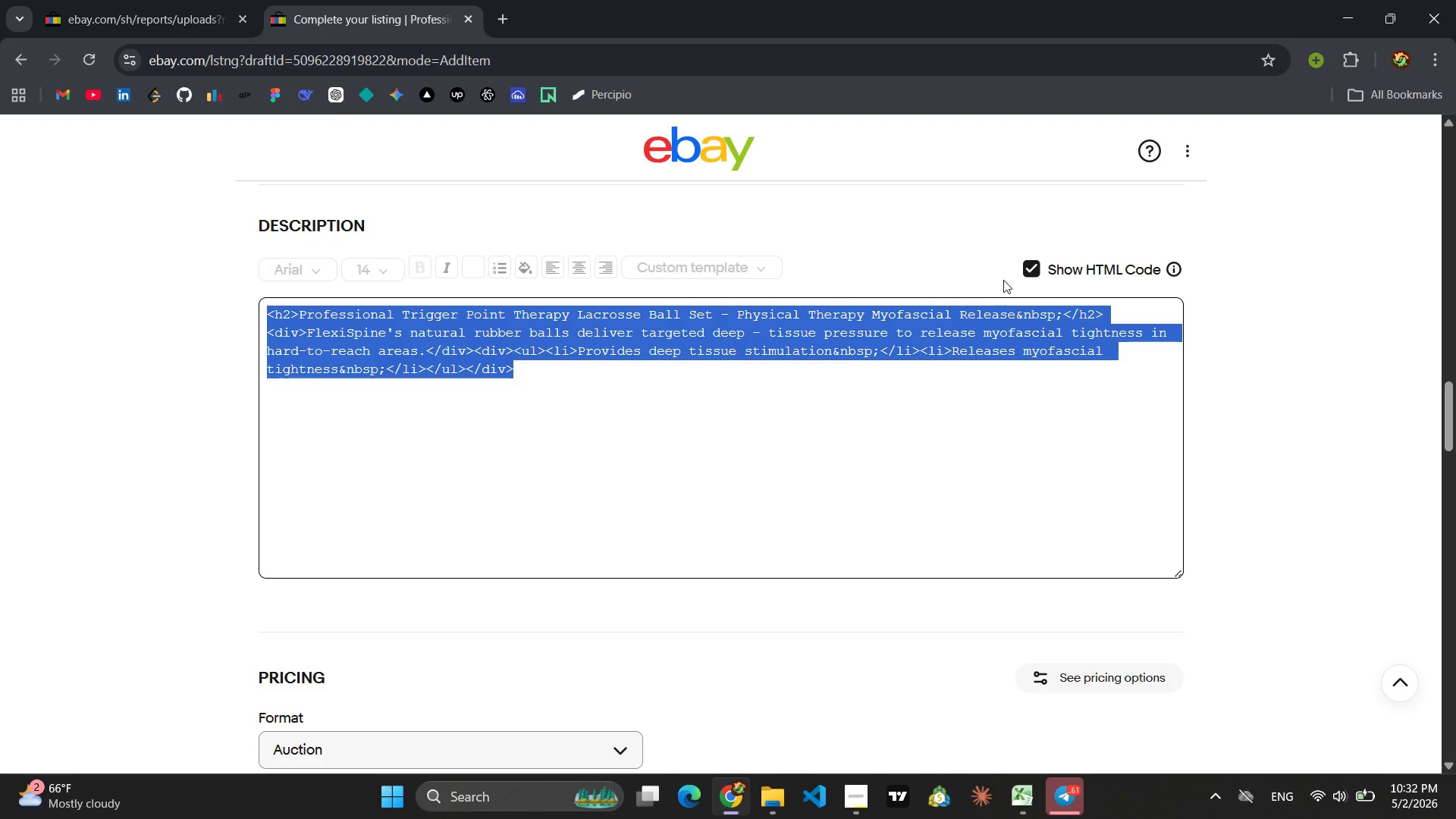 
left_click([1029, 268])
 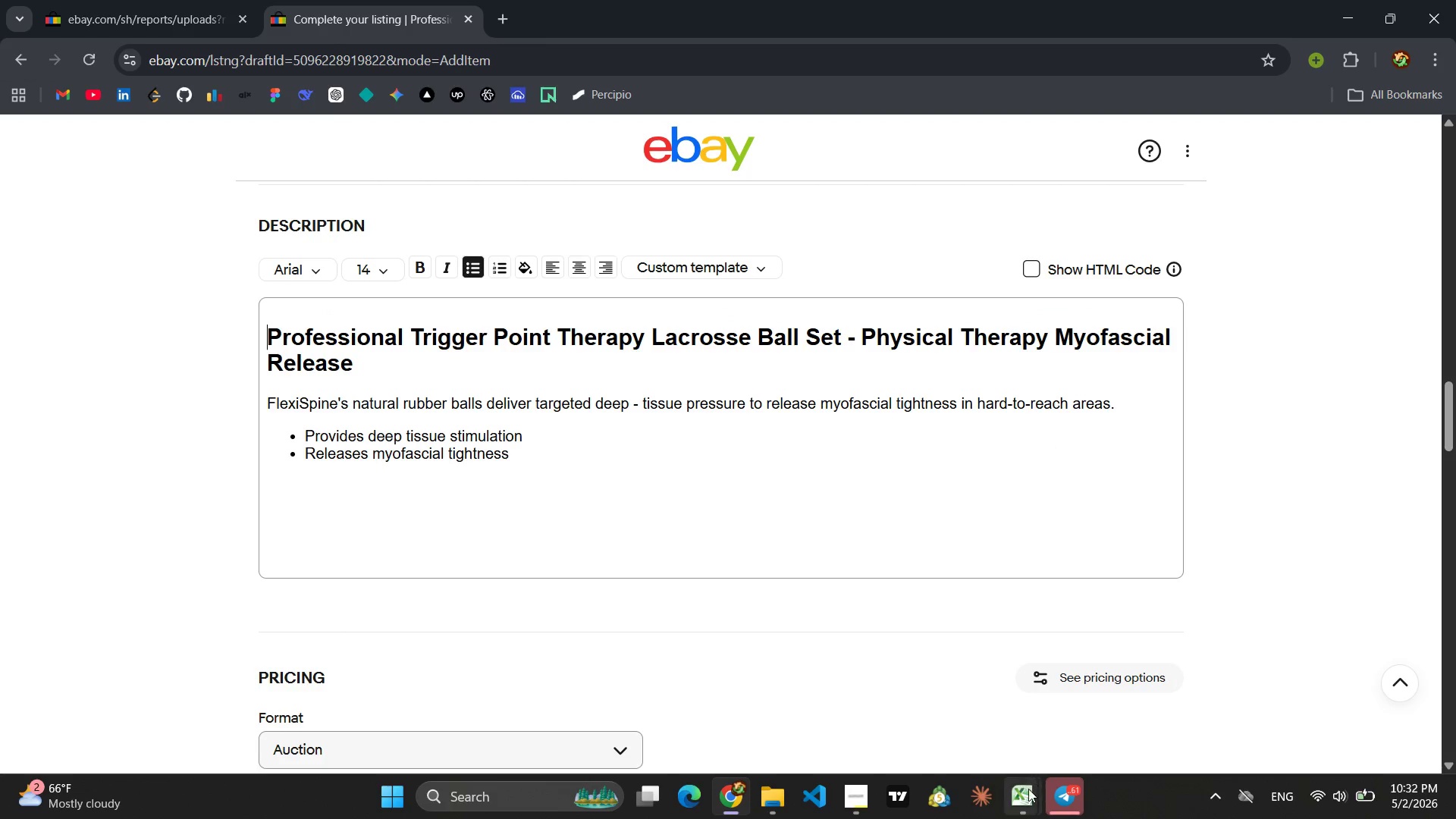 
left_click([1103, 692])
 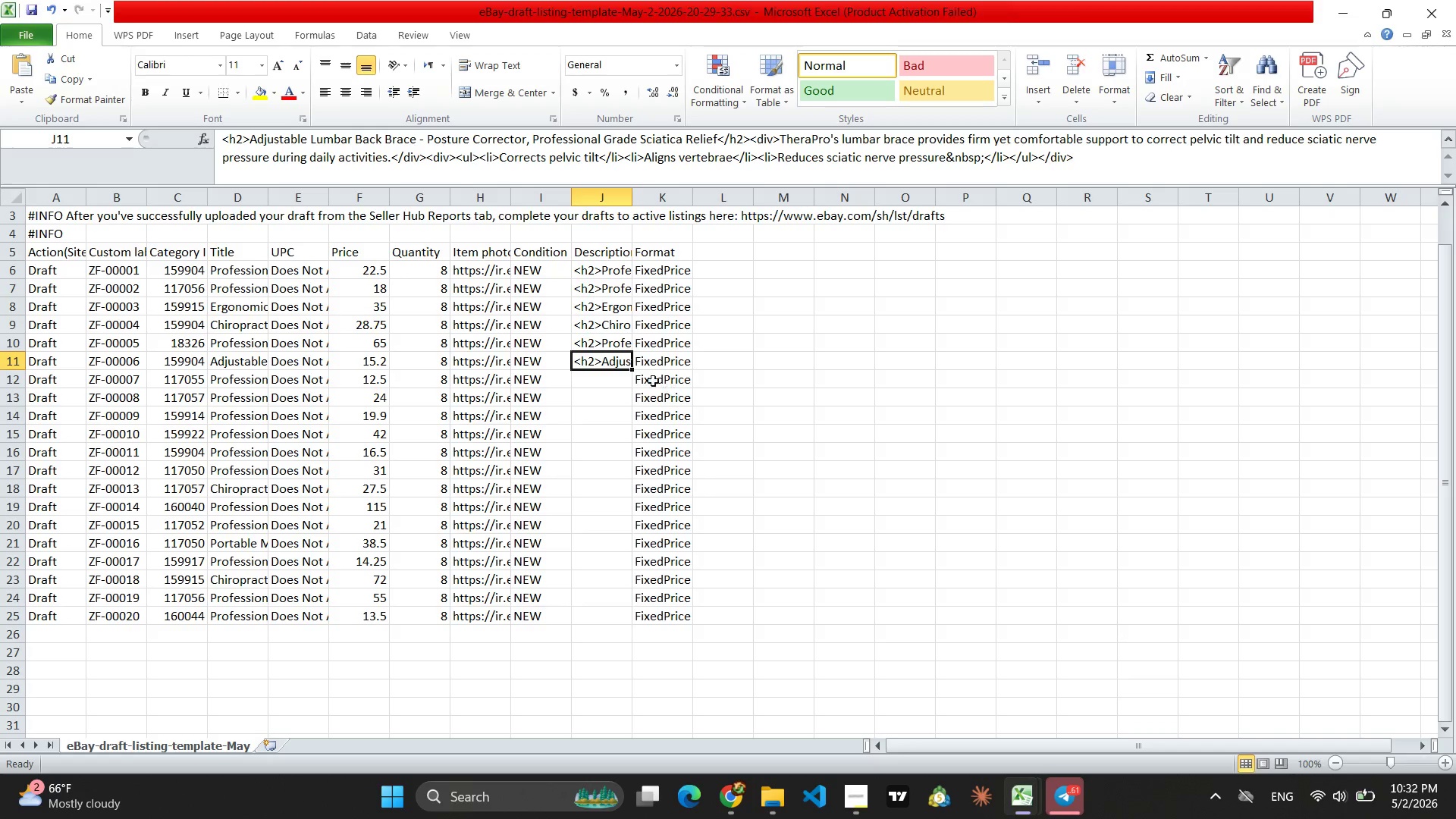 
left_click([617, 378])
 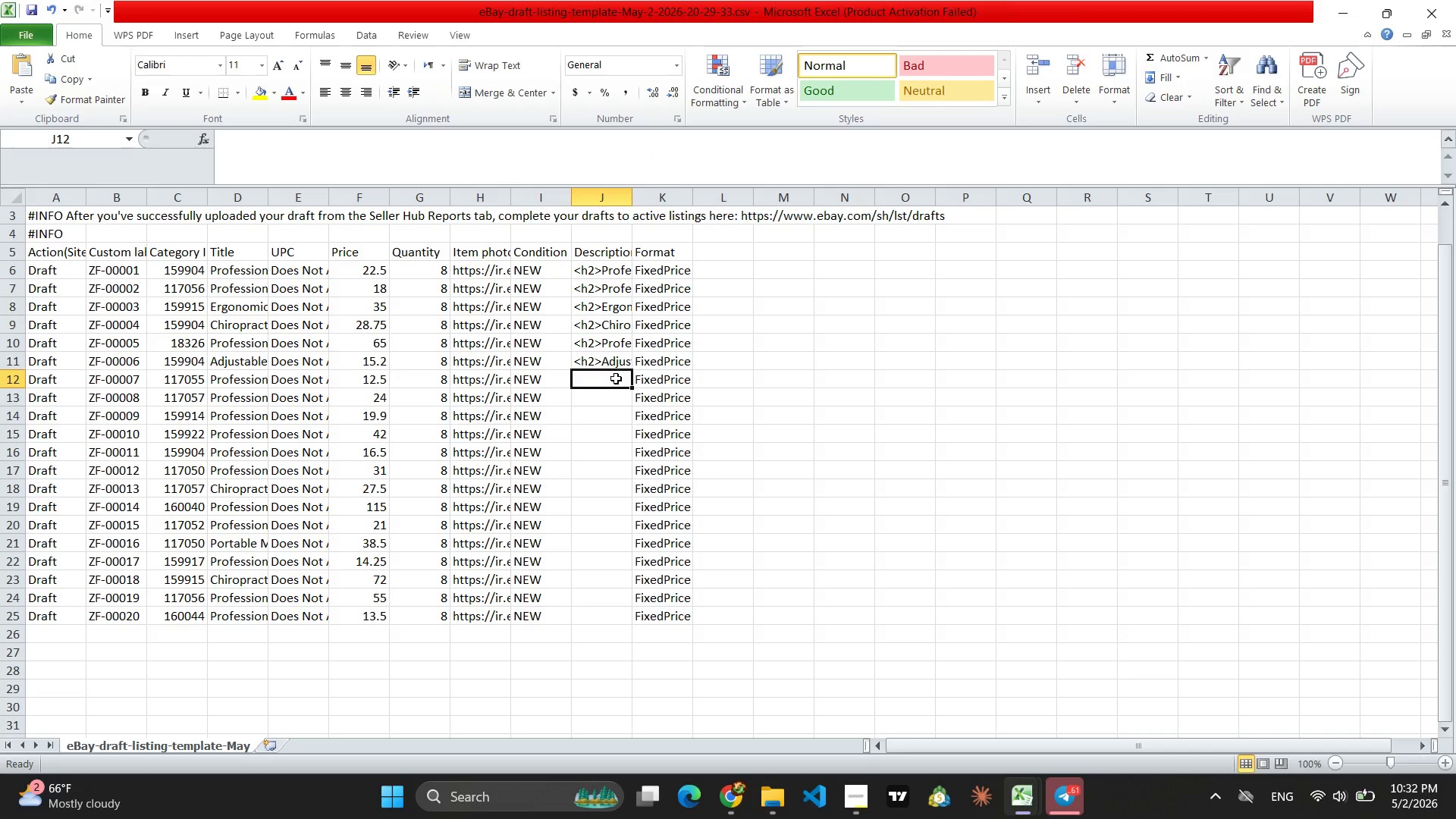 
key(Control+V)
 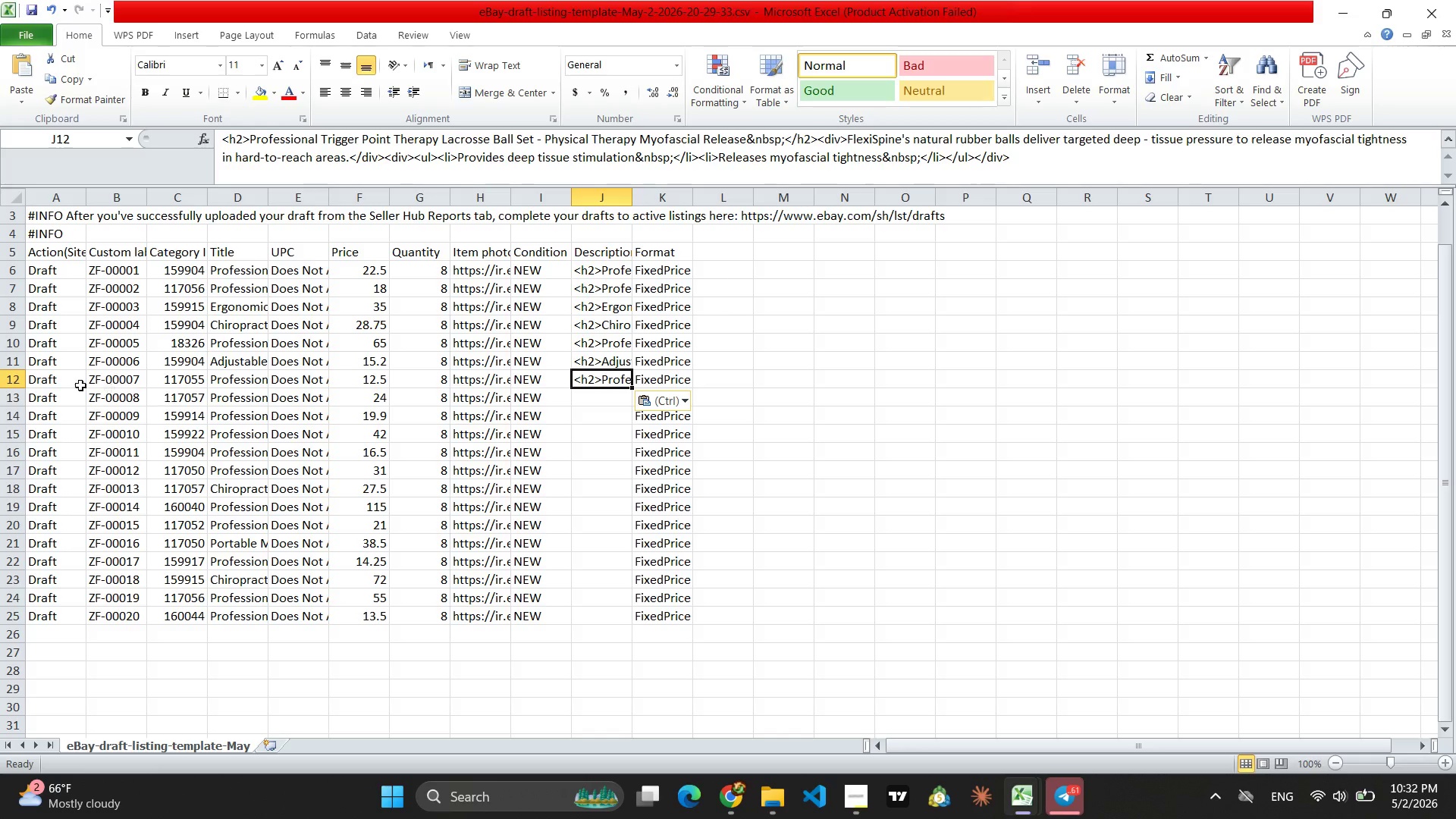 
left_click([8, 394])
 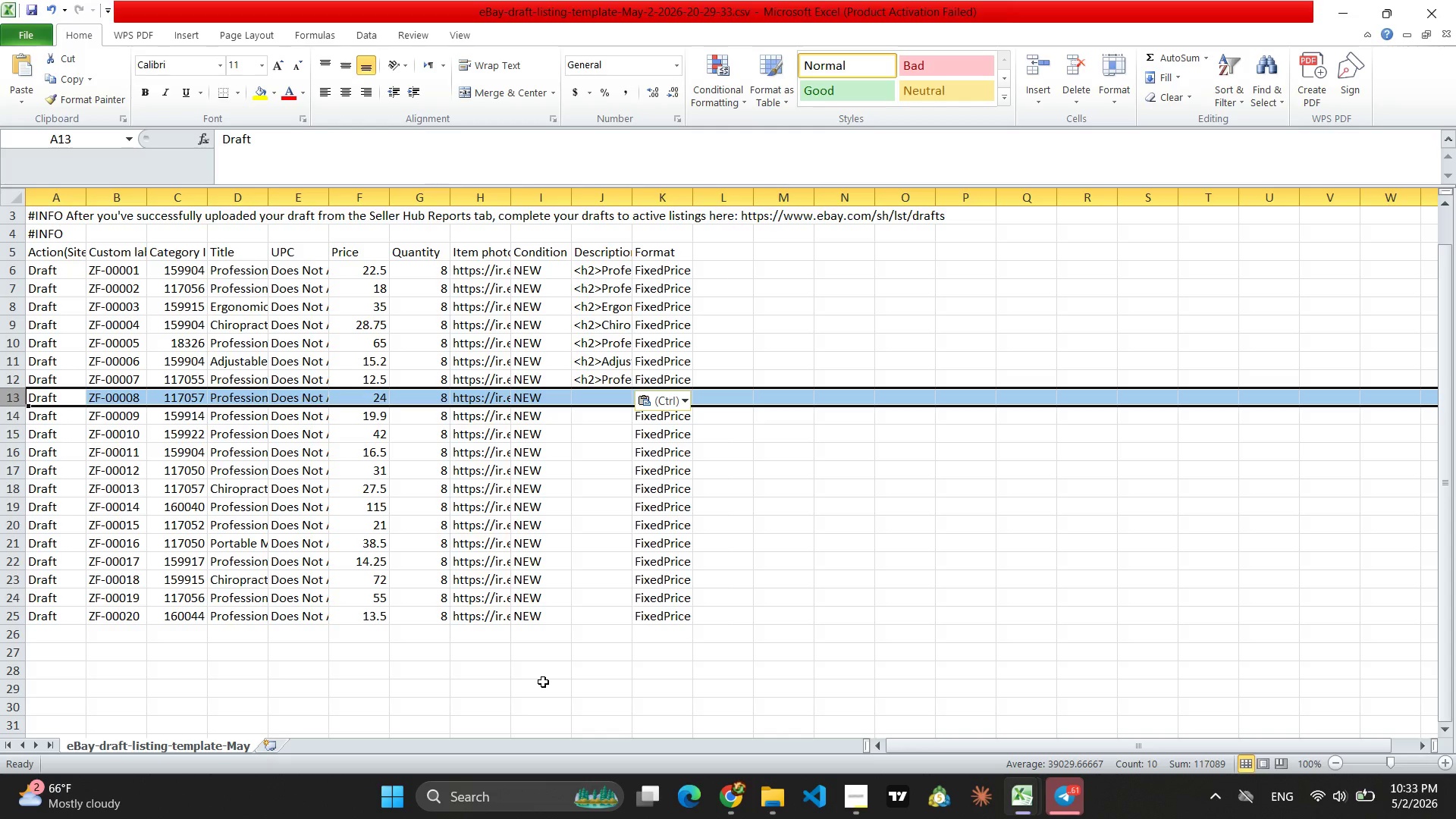 
wait(48.11)
 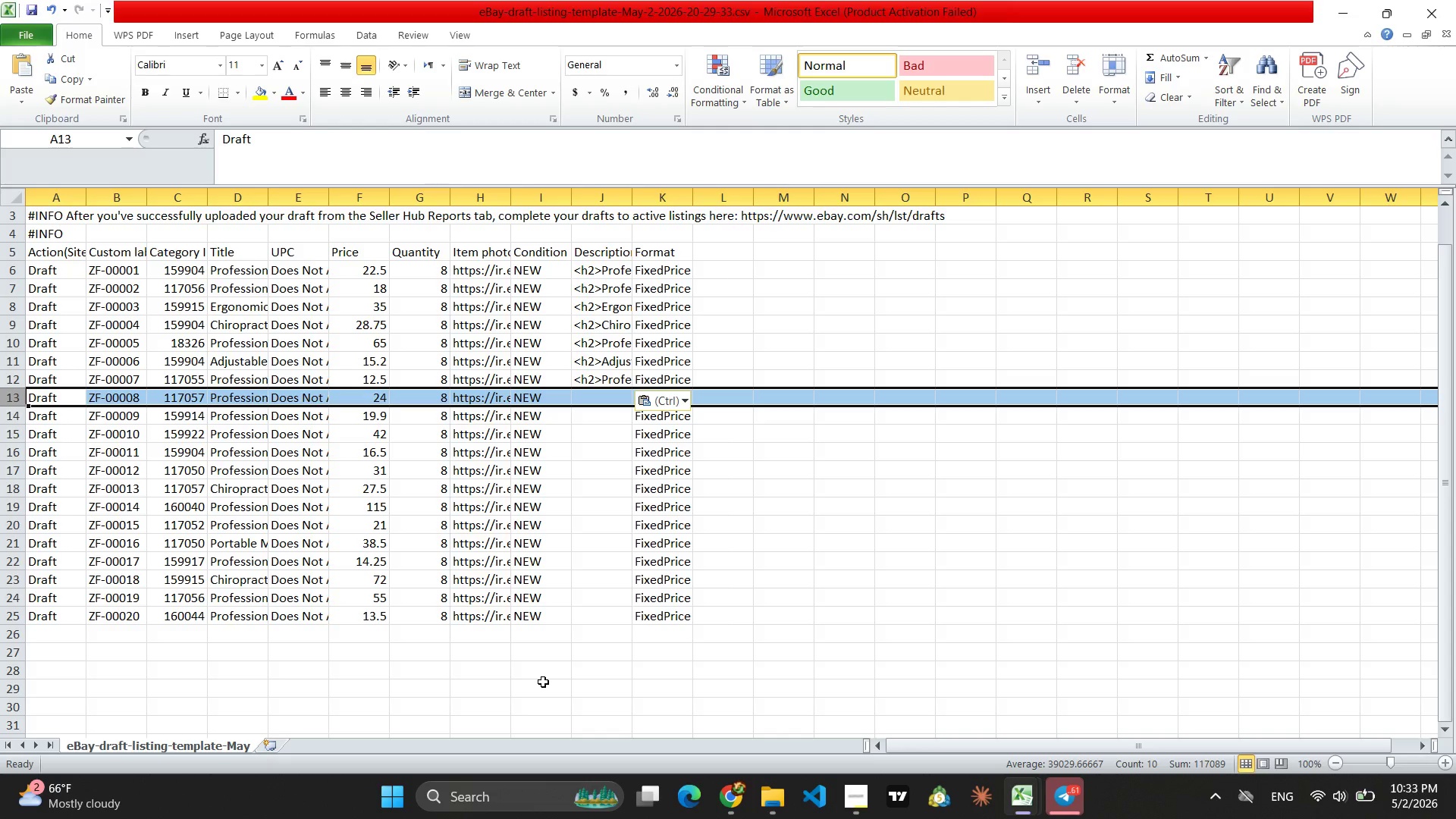 
left_click([743, 807])
 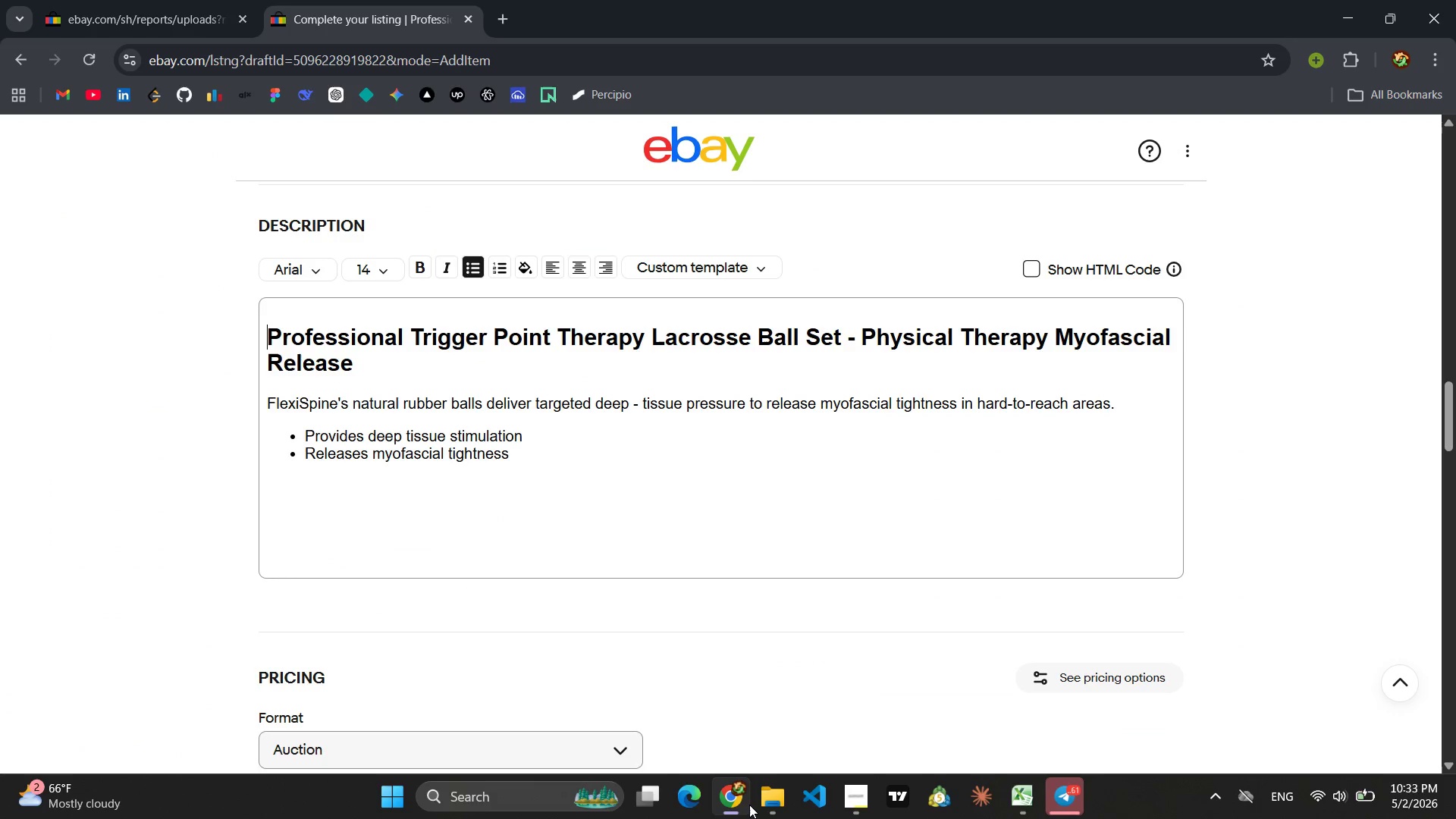 
mouse_move([627, 774])
 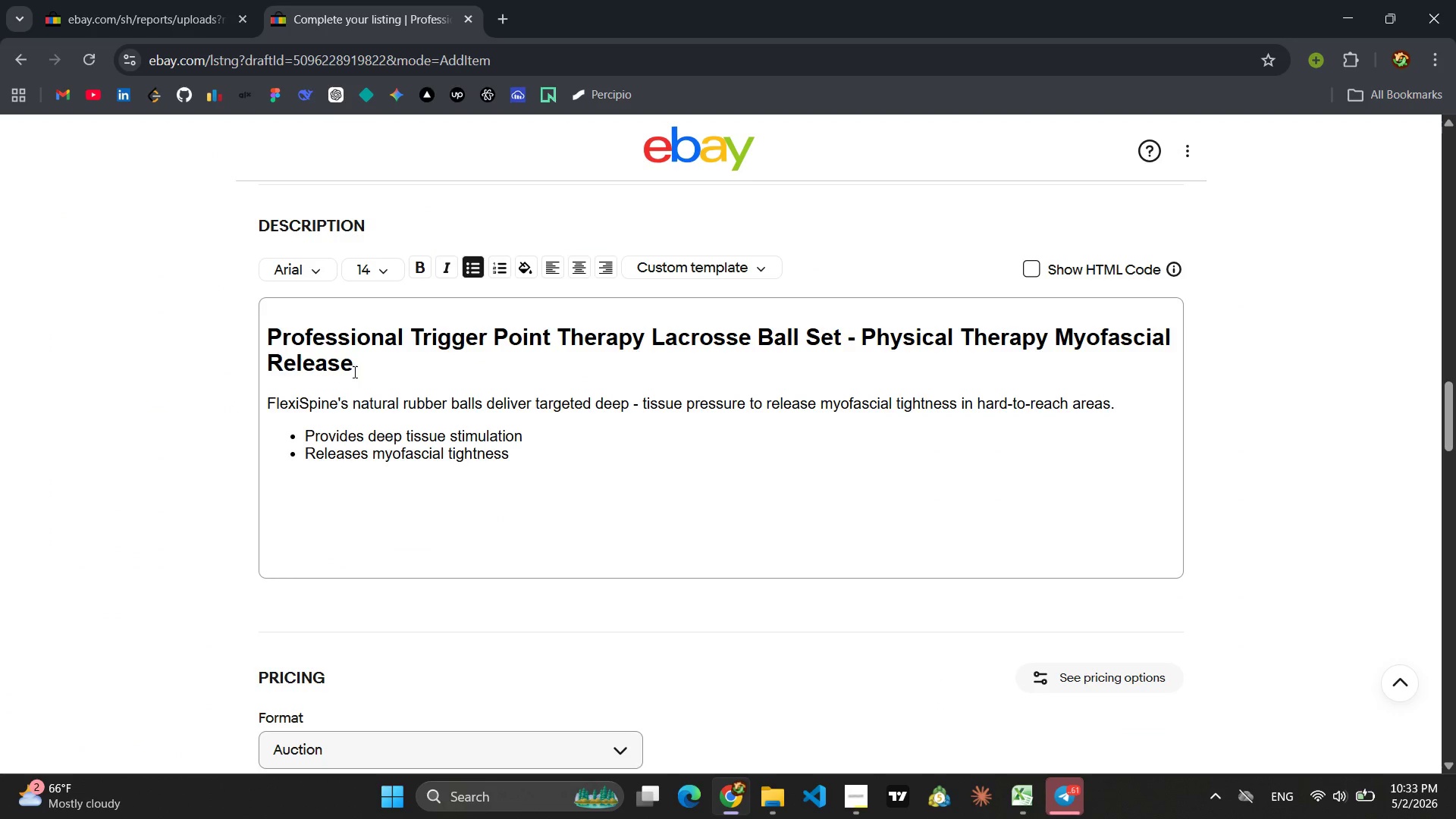 
left_click_drag(start_coordinate=[353, 371], to_coordinate=[272, 344])
 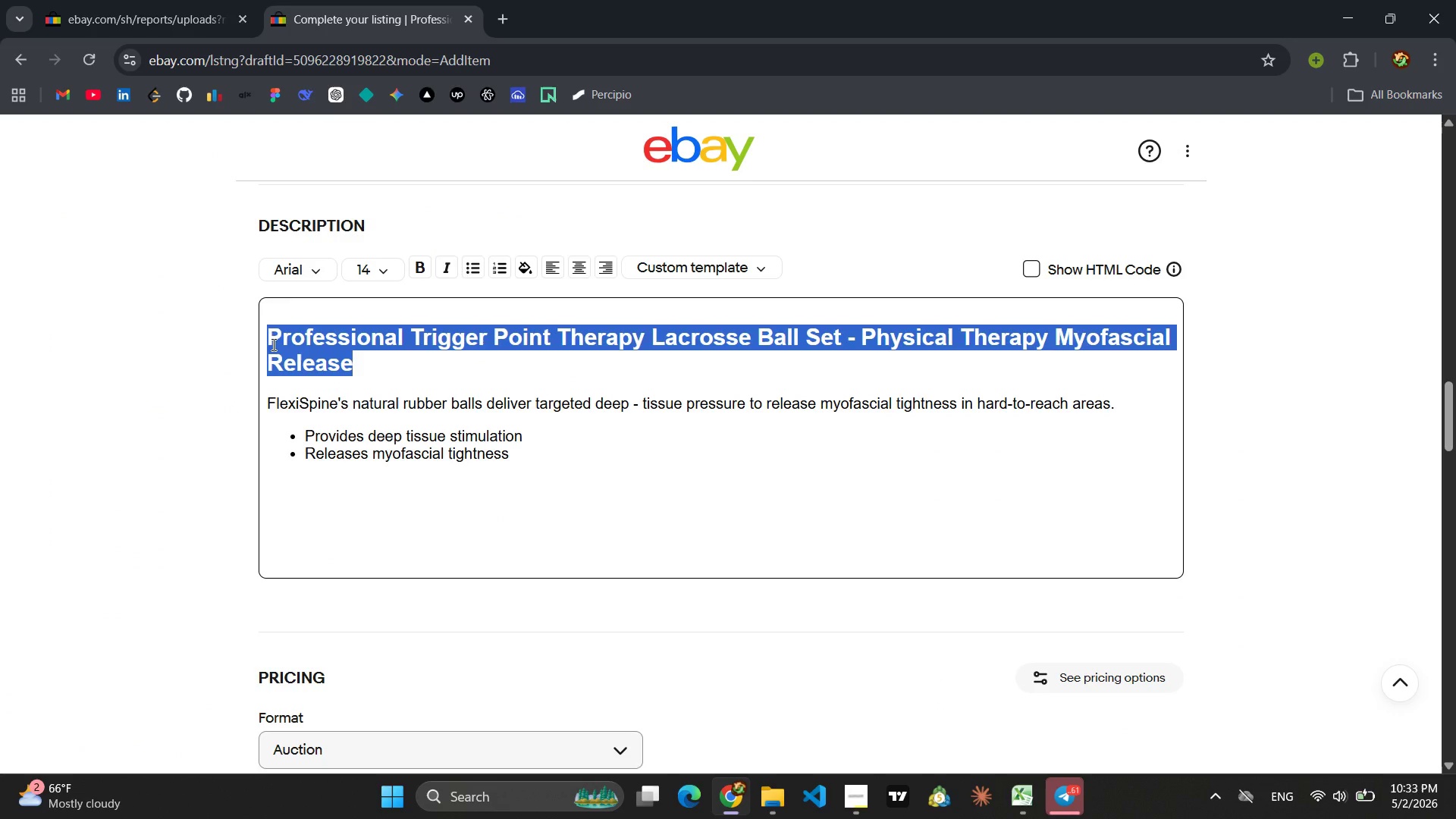 
type(Professional Acupressure Mat & Pillow Set - Myofascial Muscle rea)
key(Backspace)
key(Backspace)
key(Backspace)
type(Relation )
key(Backspace)
key(Backspace)
key(Backspace)
key(Backspace)
key(Backspace)
type(xatio )
key(Backspace)
type(n )
key(Backspace)
type(, Trigger Point Reliev)
key(Backspace)
type(f)
 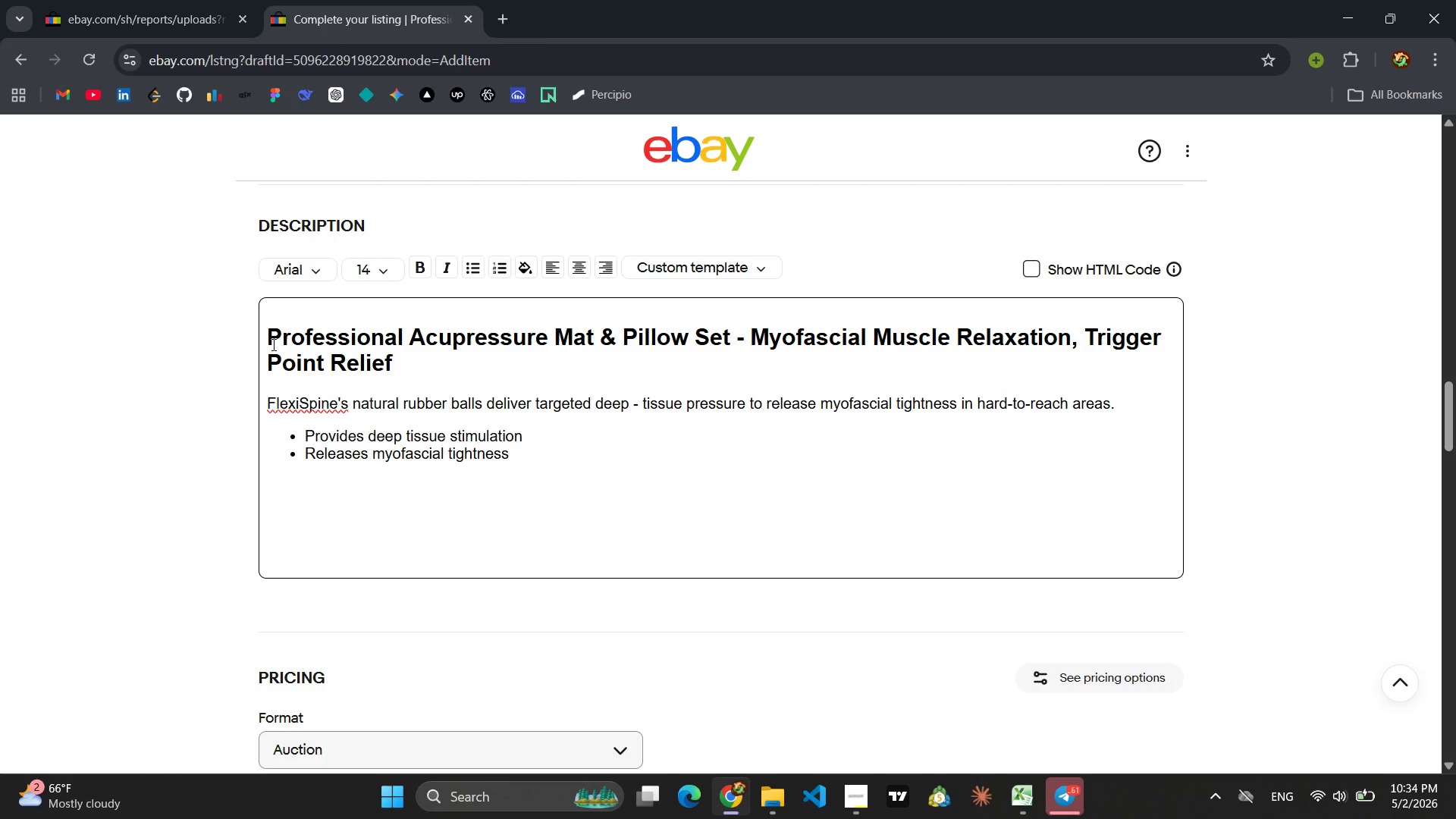 
left_click_drag(start_coordinate=[1131, 410], to_coordinate=[186, 408])
 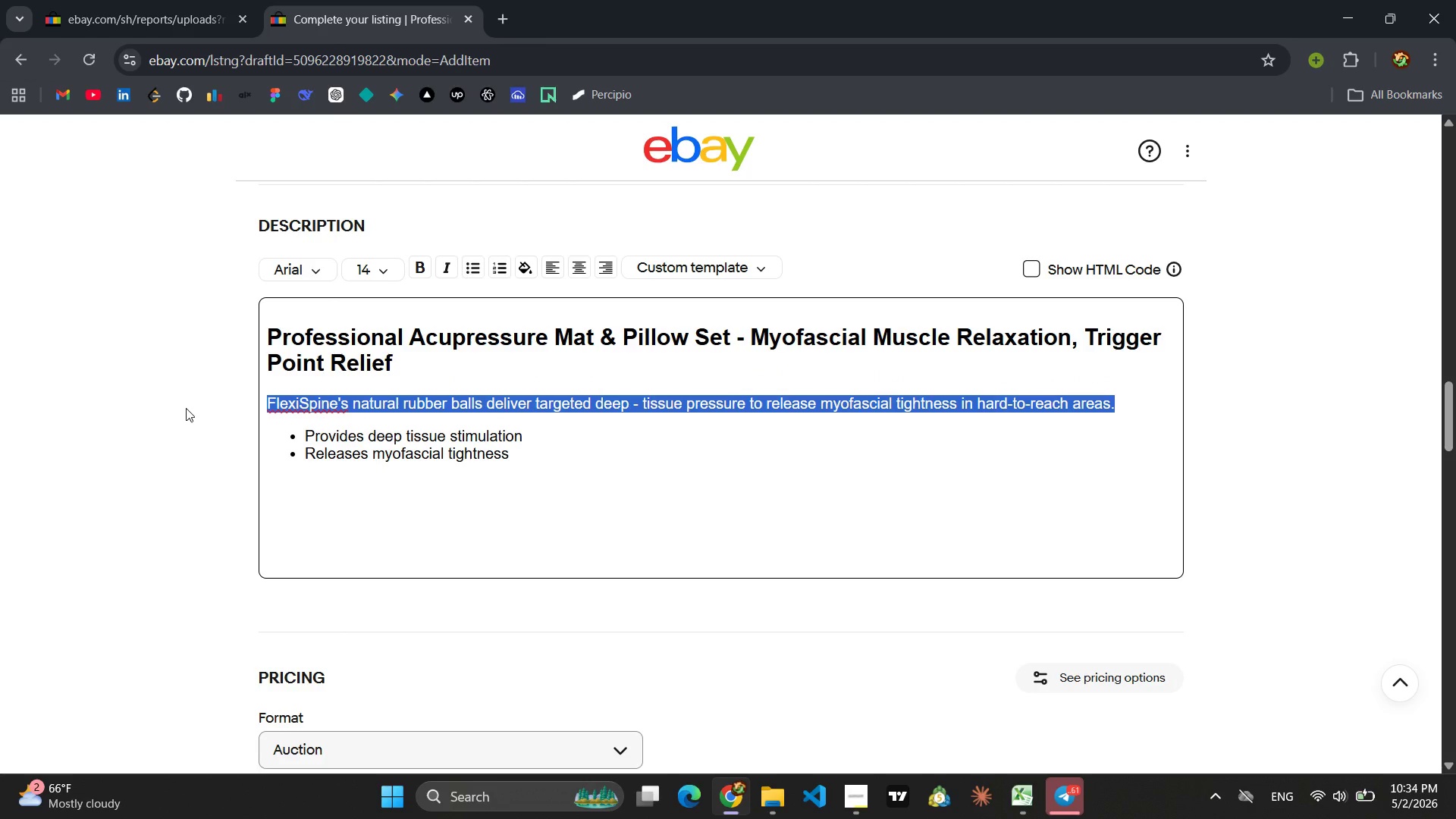 
type(Elite Revo)
key(Backspace)
key(Backspace)
type(covery )
key(Backspace)
key(Backspace)
type(y )
key(Backspace)
type( Labs' acupressure mat uses natural rubg)
key(Backspace)
type(ber spikes to stimulate blook)
key(Backspace)
type(d flow arn)
key(Backspace)
key(Backspace)
type(and)
key(Backspace)
key(Backspace)
key(Backspace)
type(nd release tension across the entire back and moc)
key(Backspace)
key(Backspace)
key(Backspace)
type(neck )
key(Backspace)
type(.)
 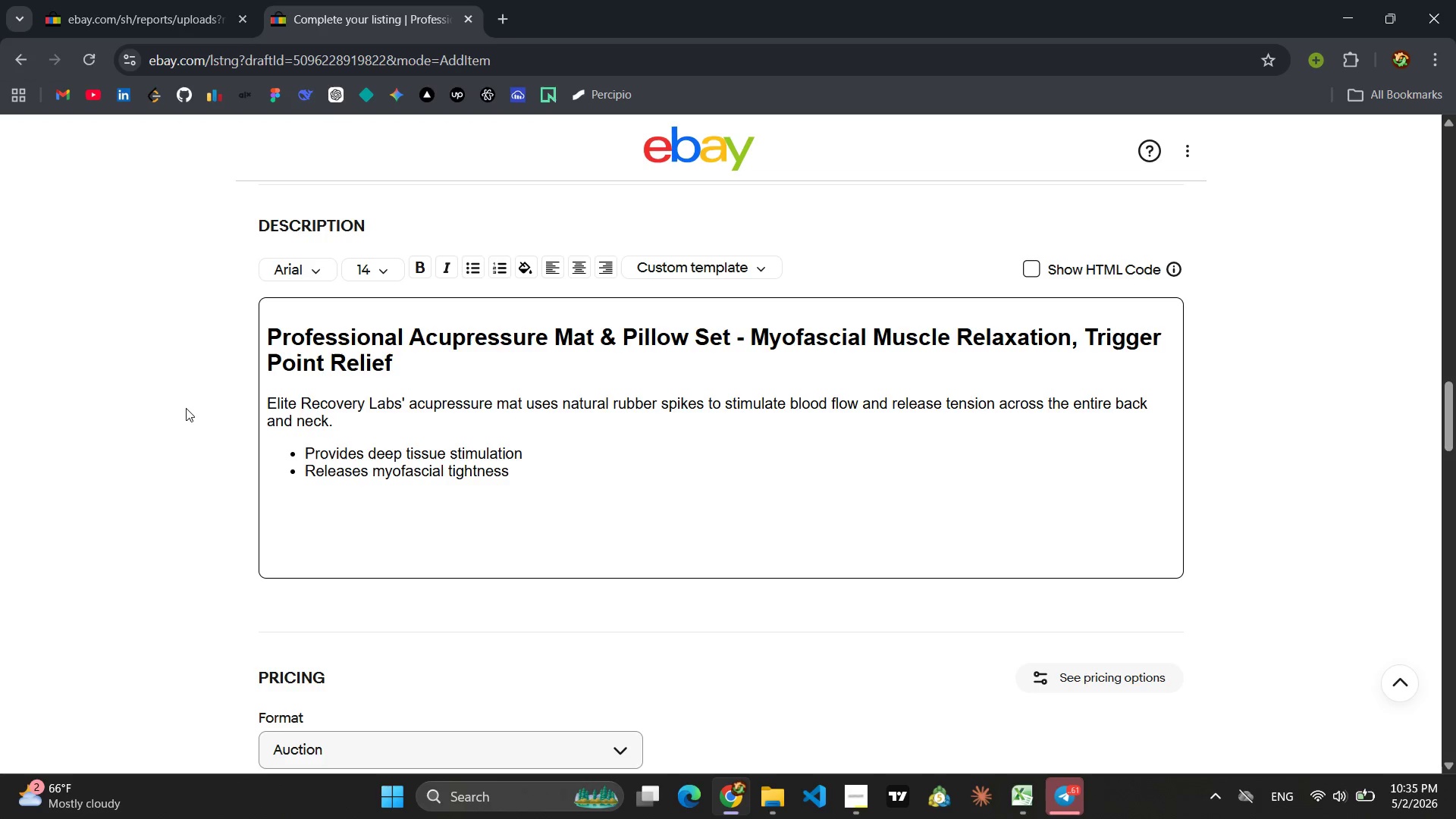 
left_click_drag(start_coordinate=[515, 483], to_coordinate=[303, 448])
 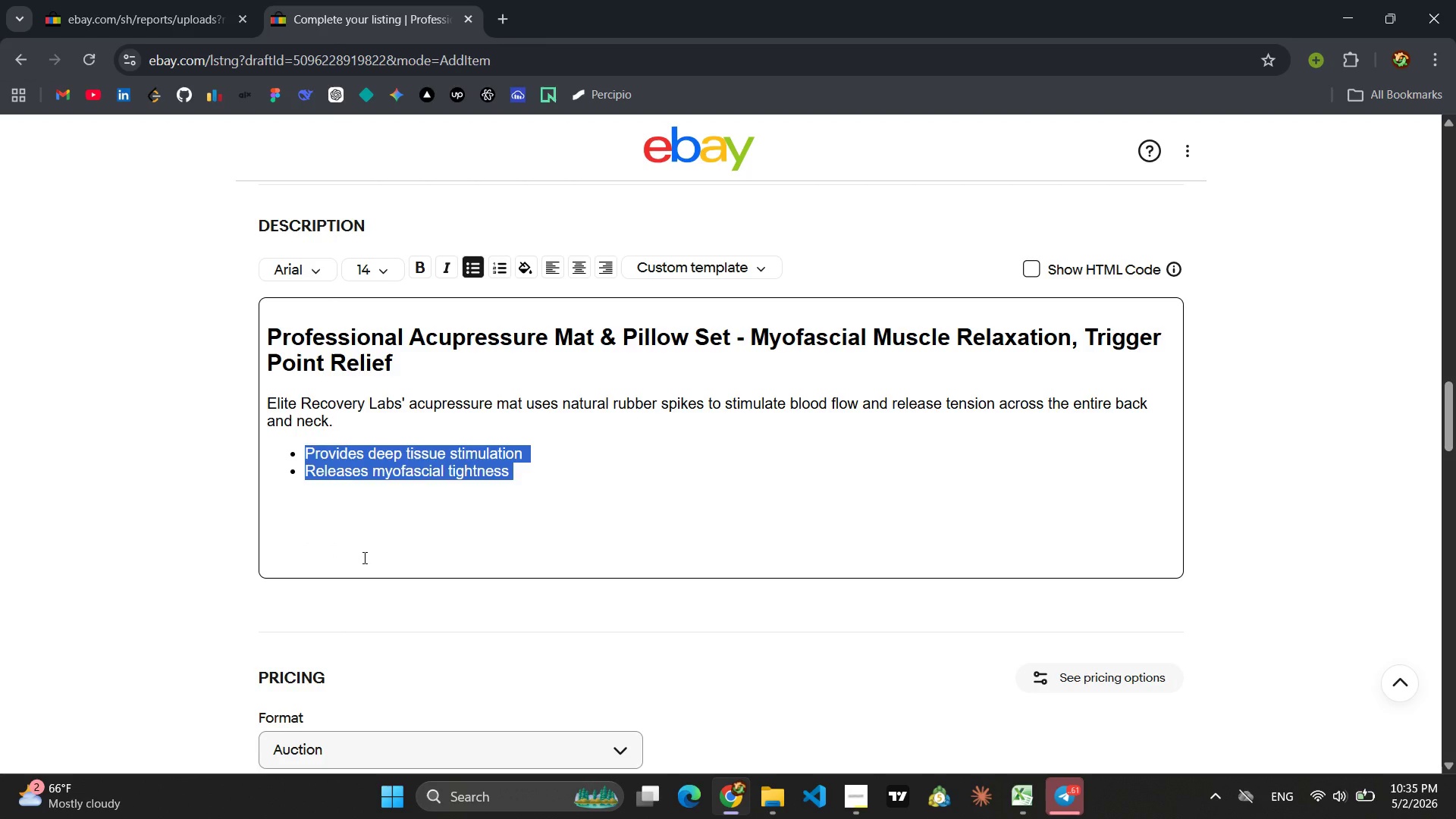 
type(Icreases blood )
 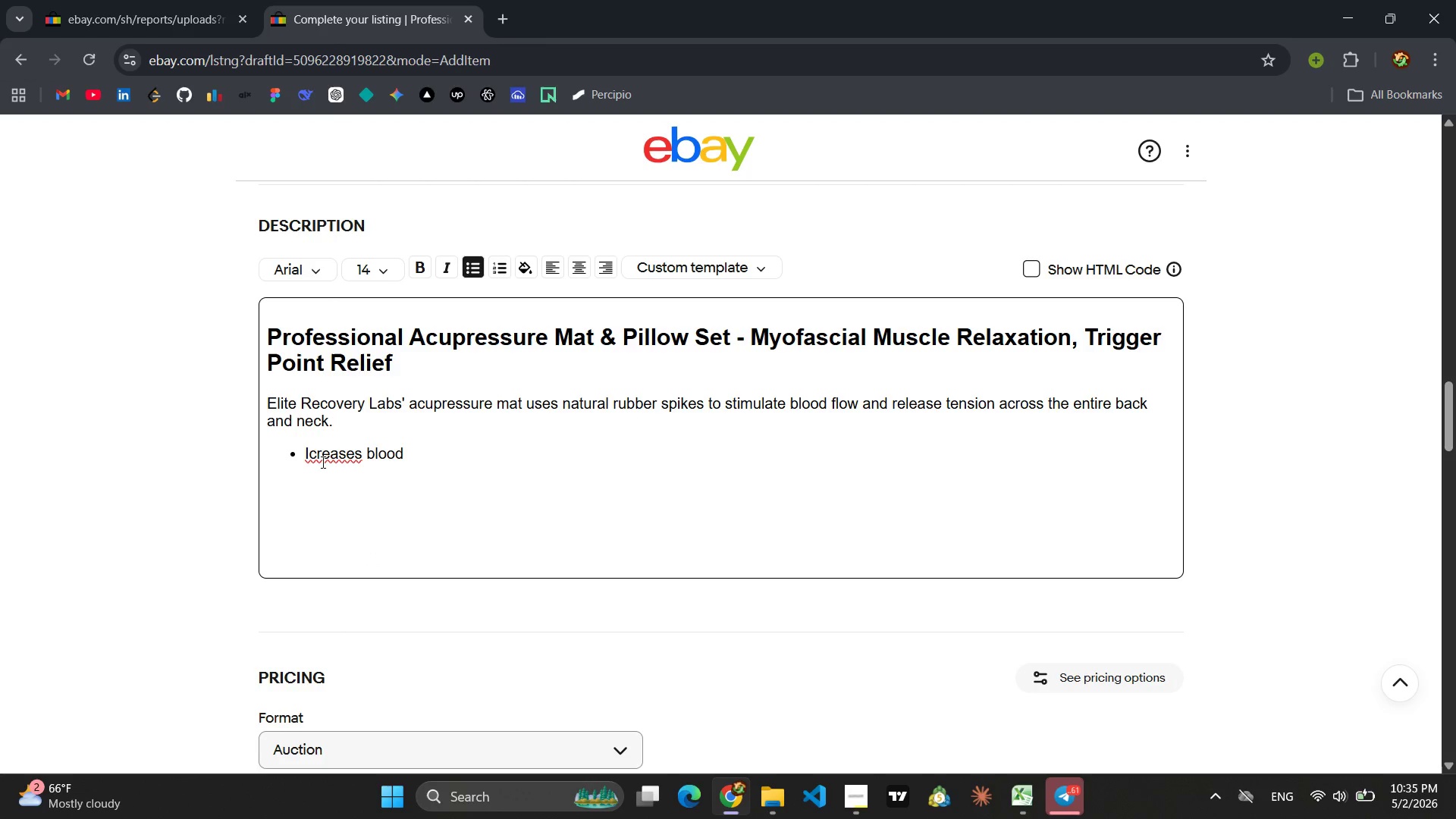 
left_click([310, 449])
 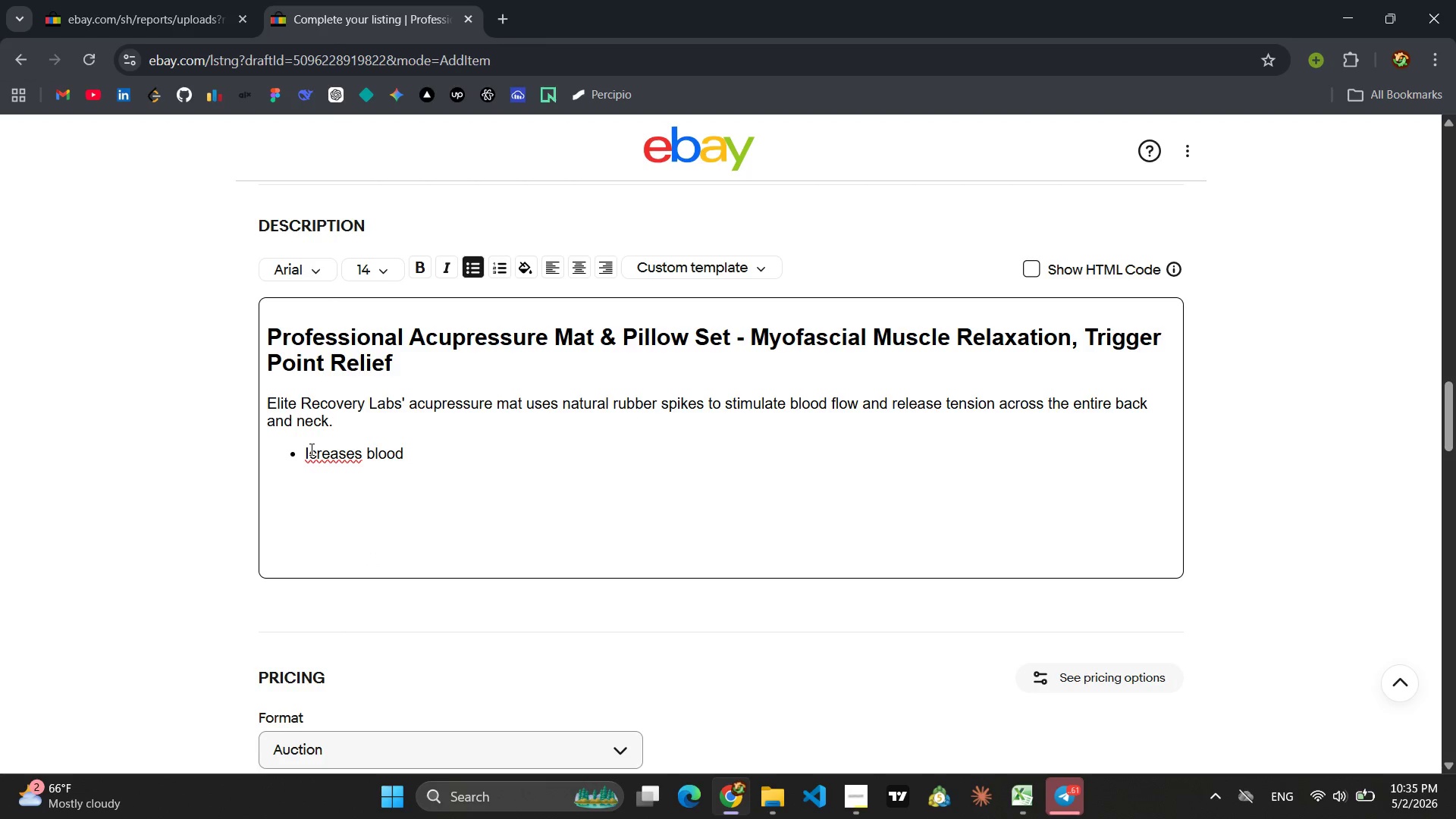 
key(N)
 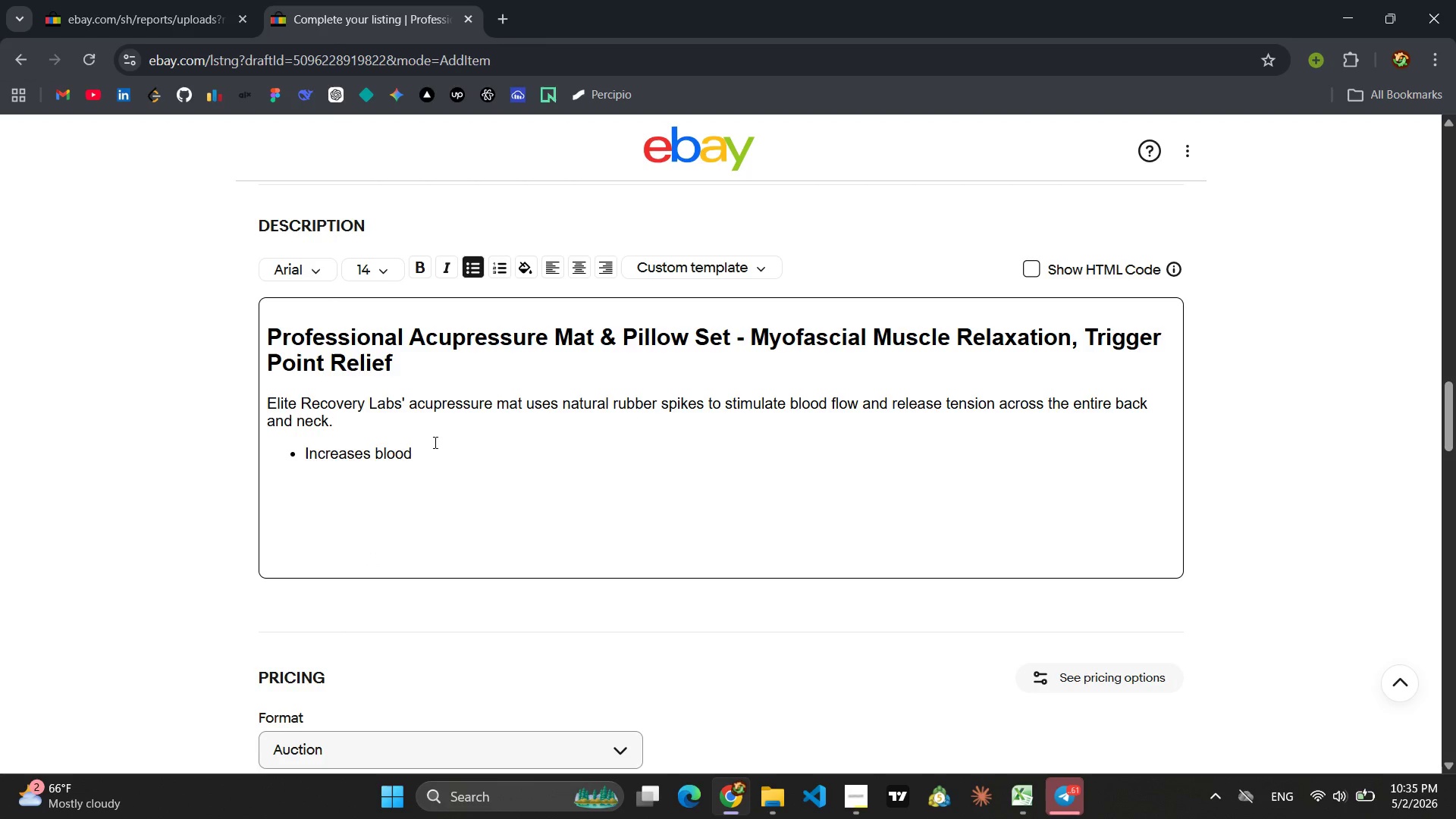 
left_click([438, 444])
 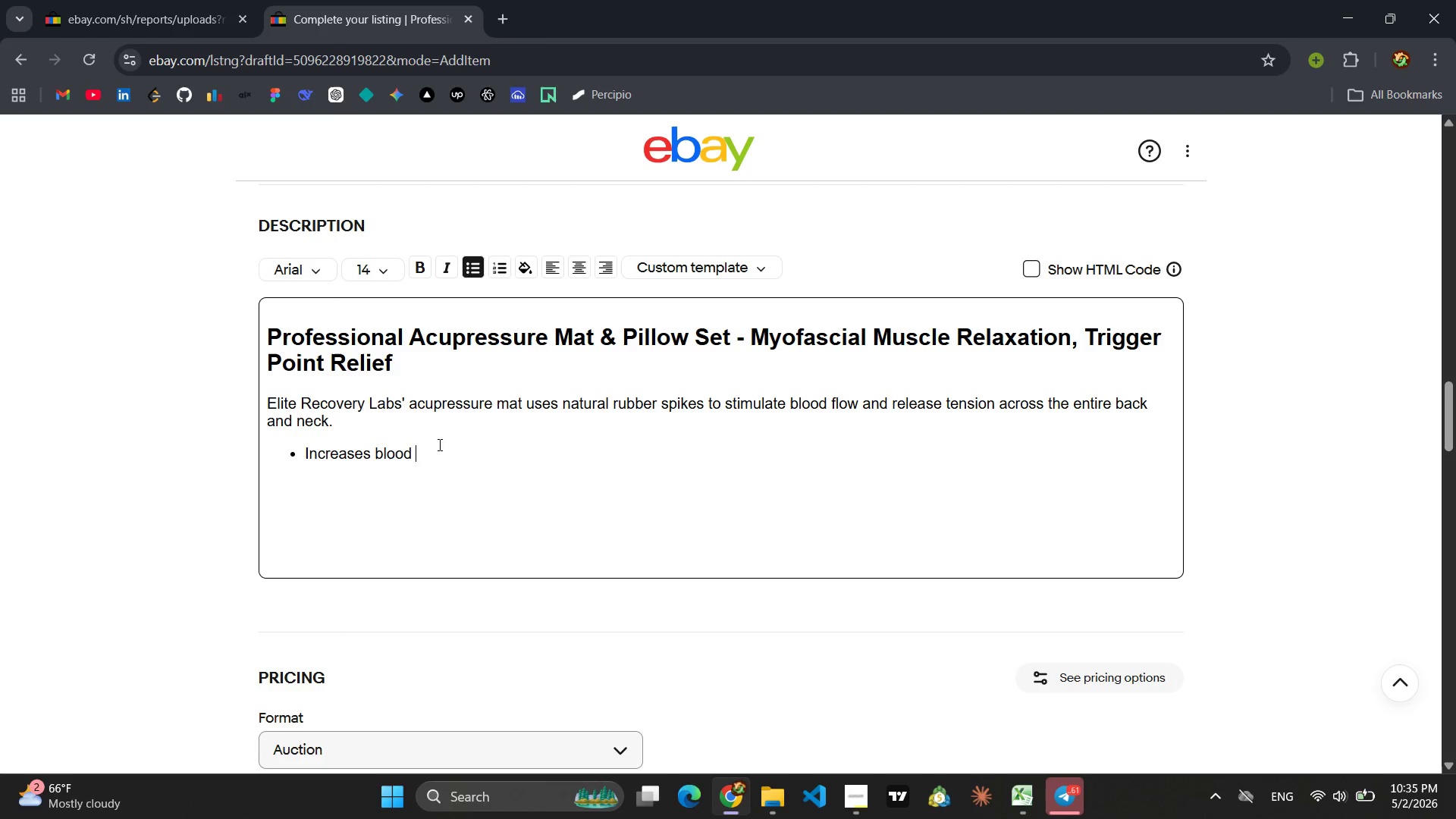 
wait(7.0)
 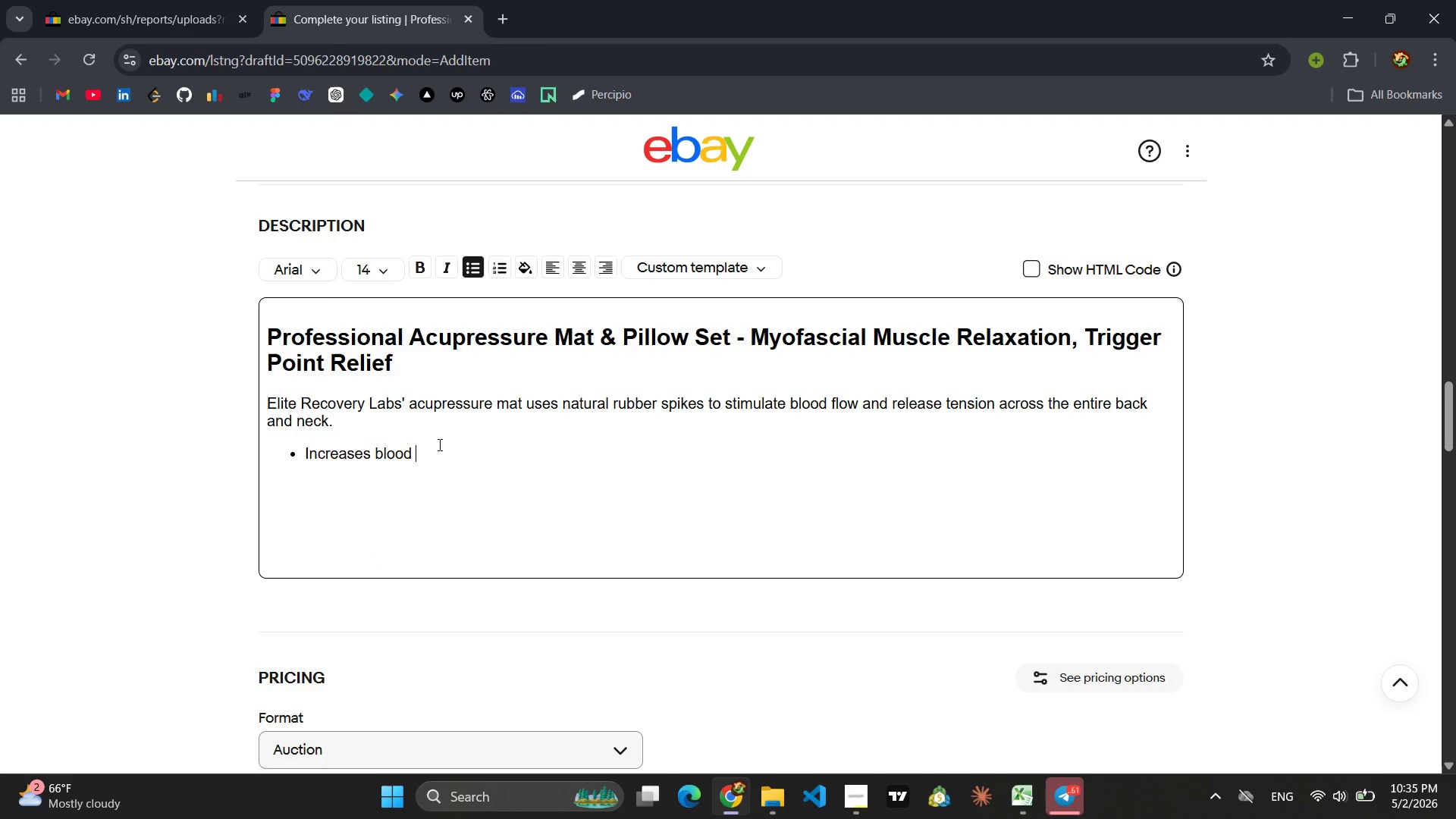 
type(flow )
 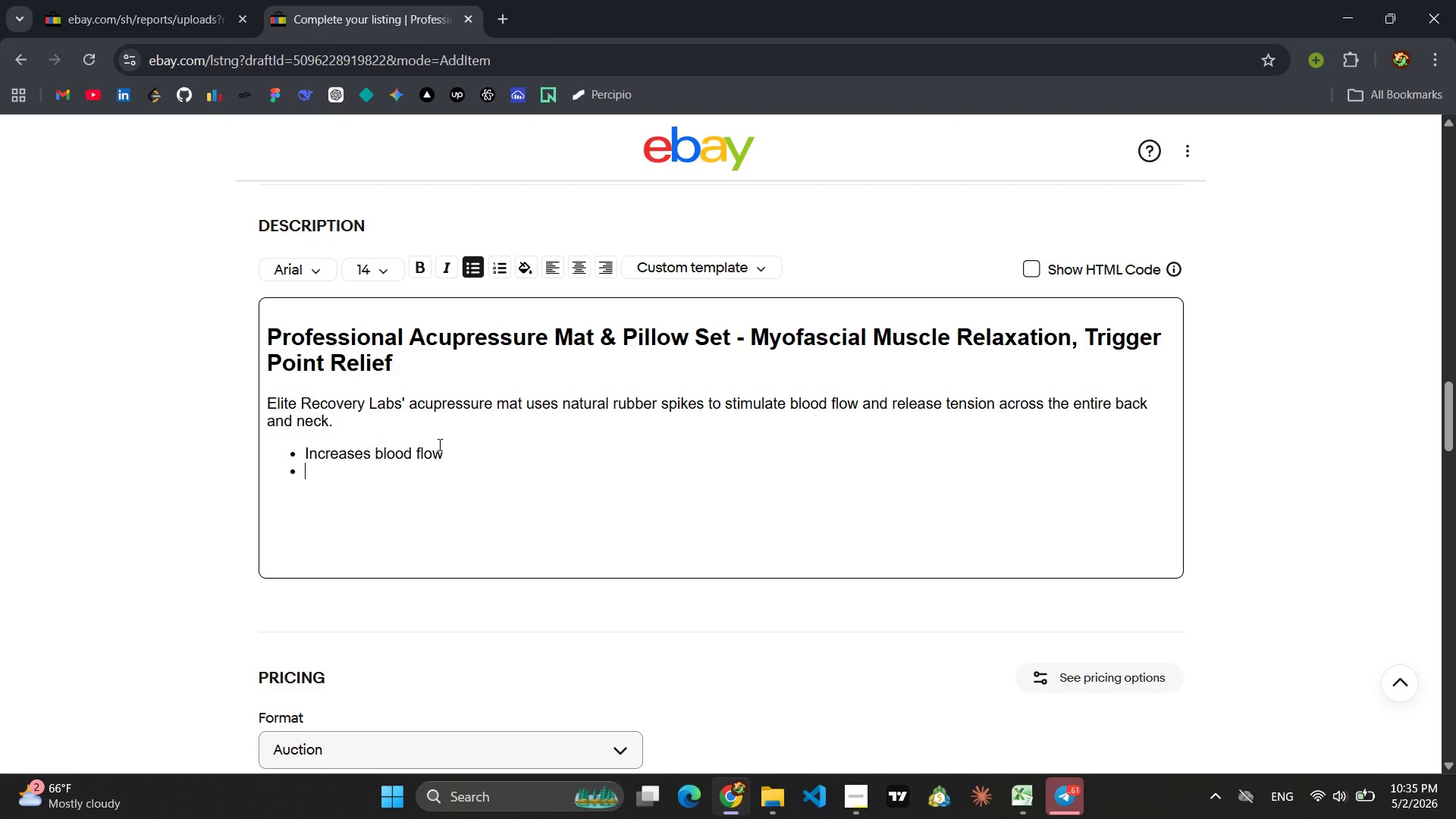 
key(Enter)
 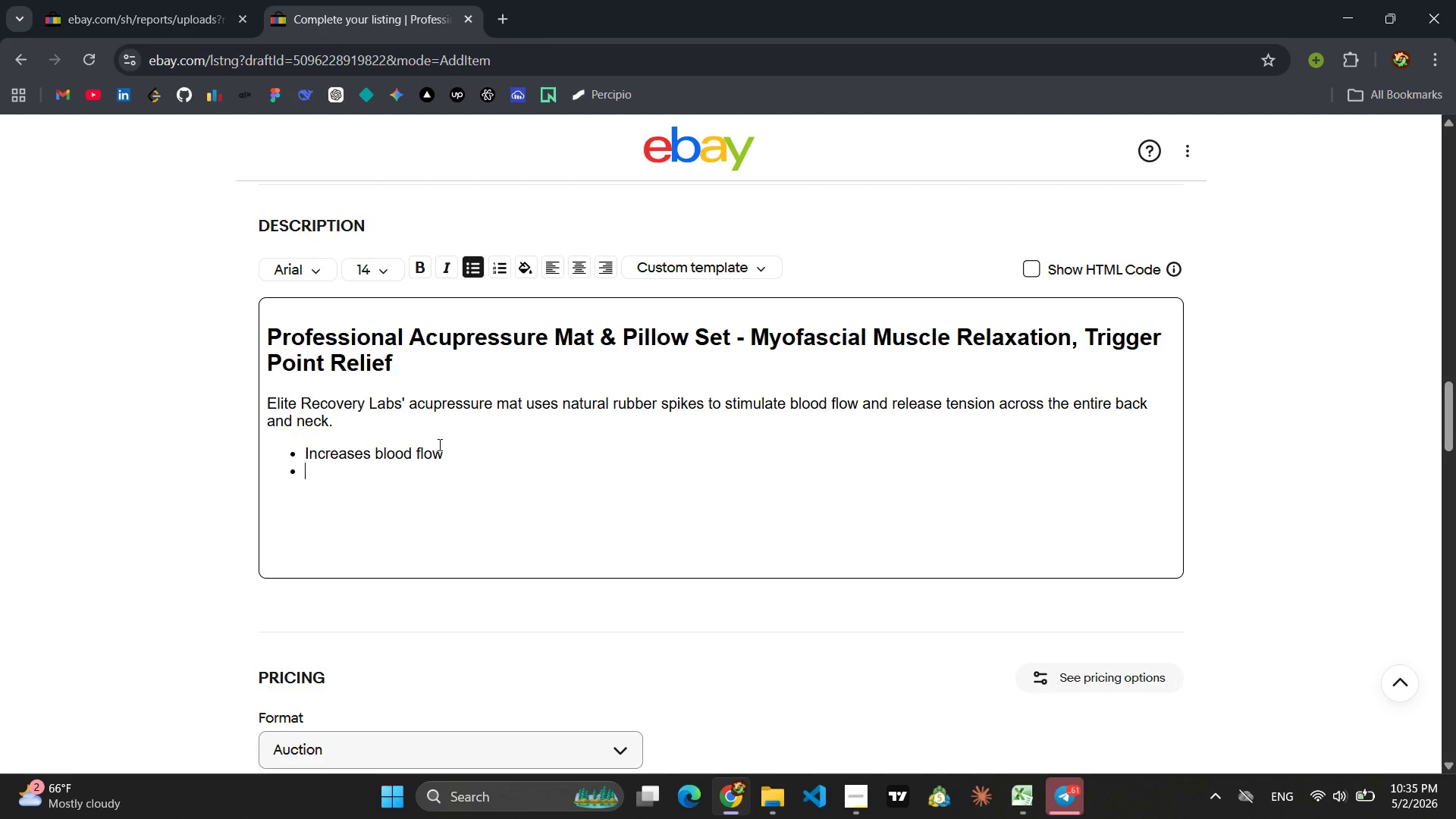 
type(Breaks down)
 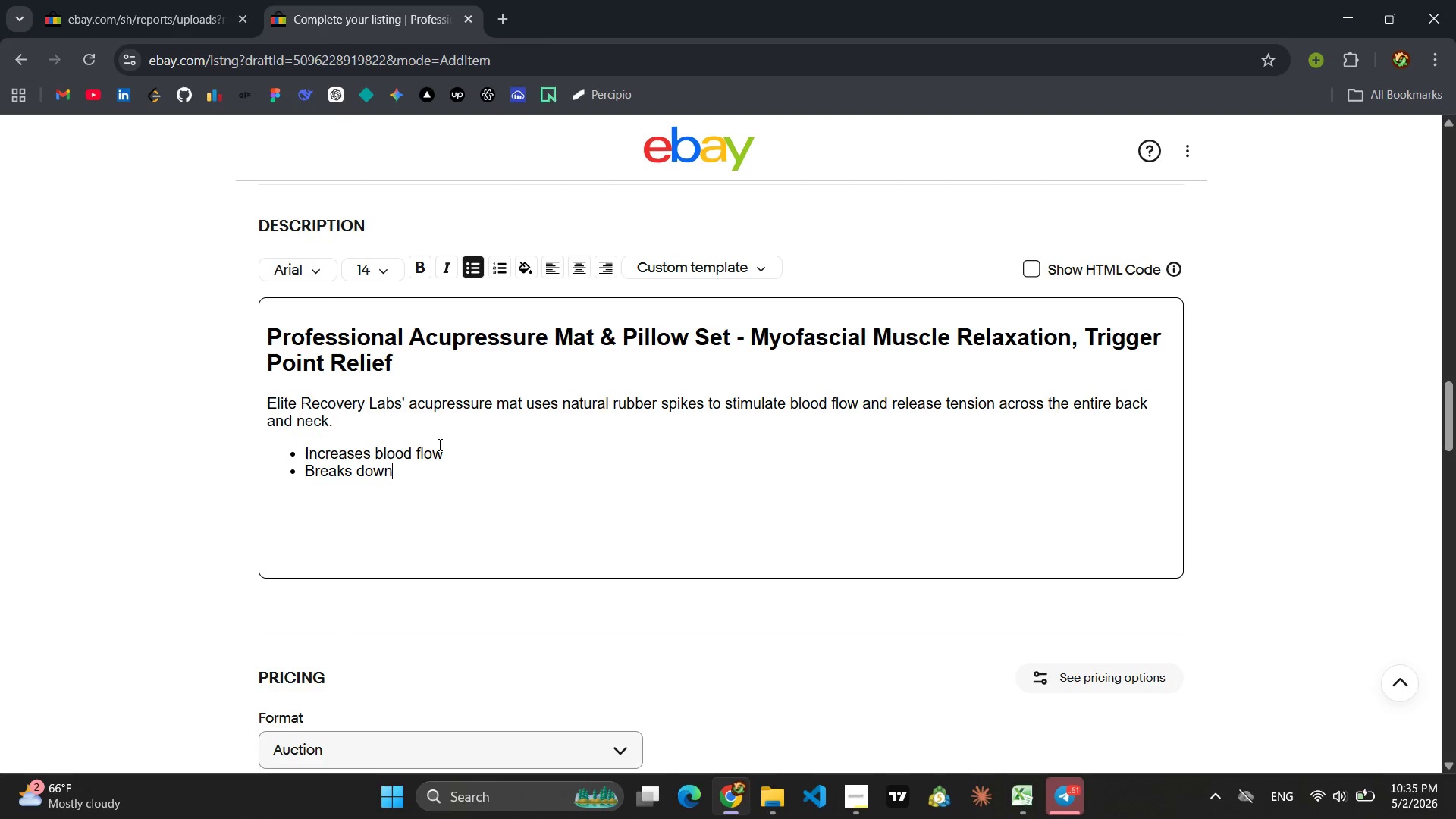 
type( scar tissue )
 